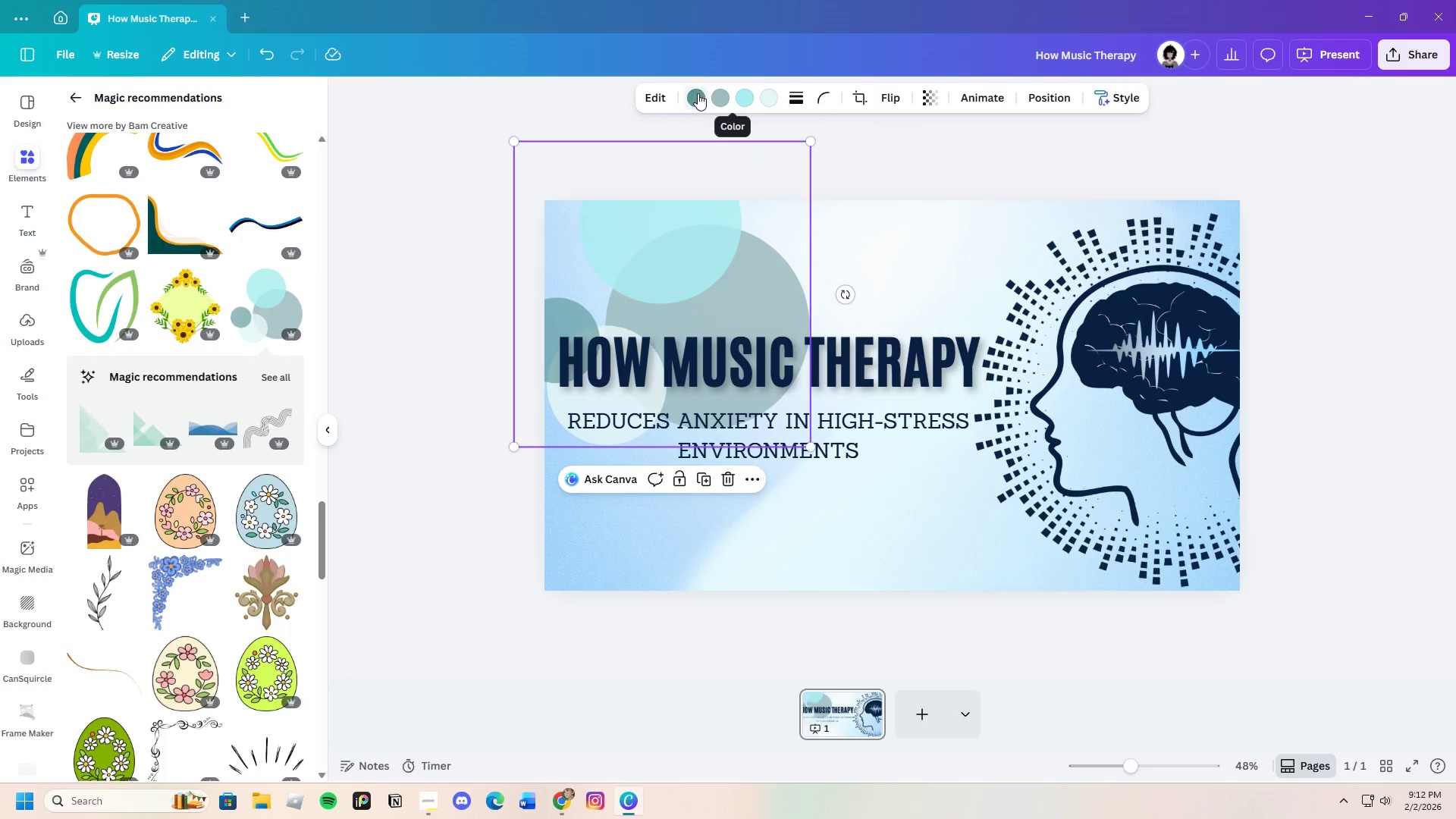 
left_click([698, 93])
 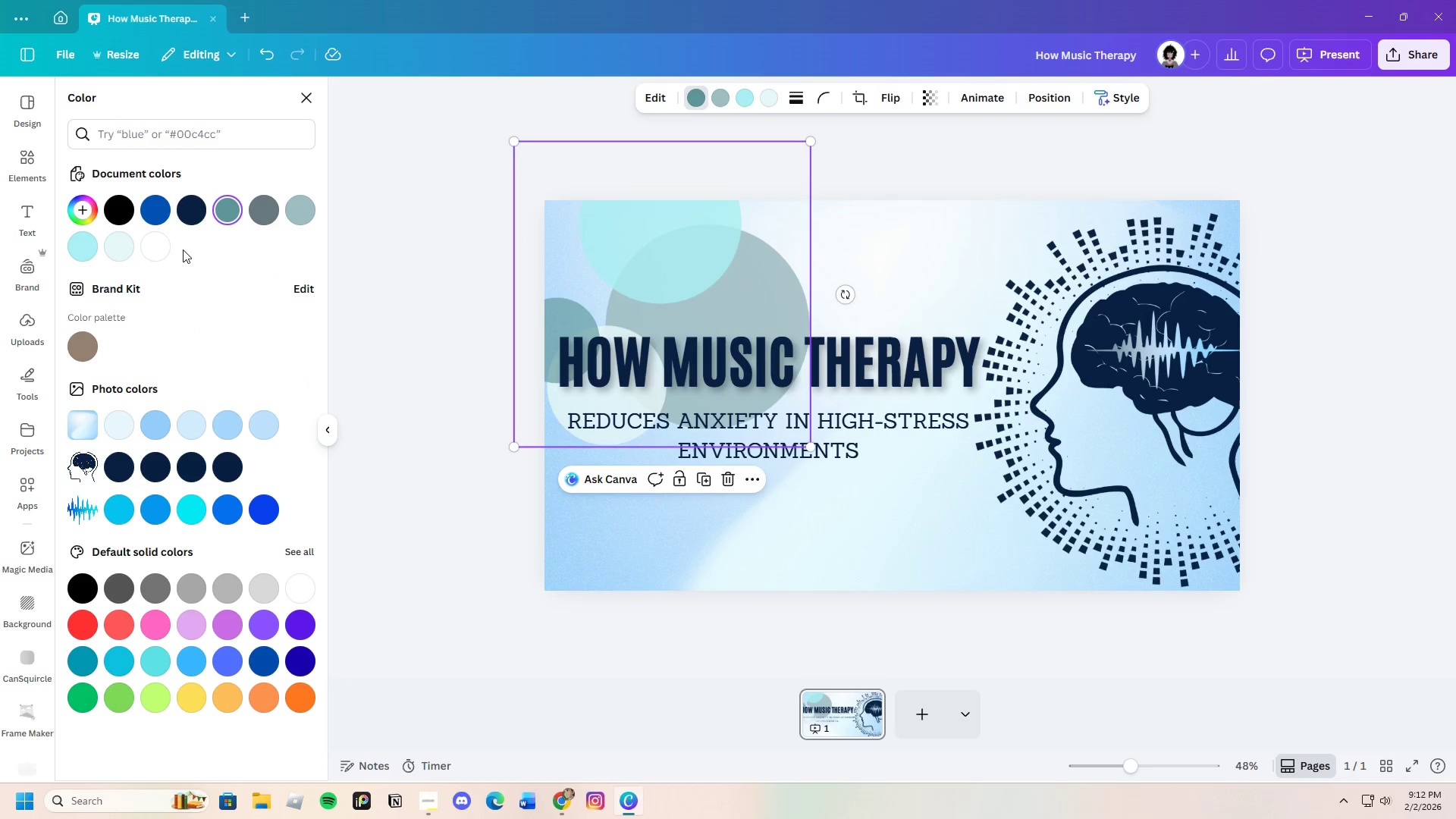 
left_click([162, 212])
 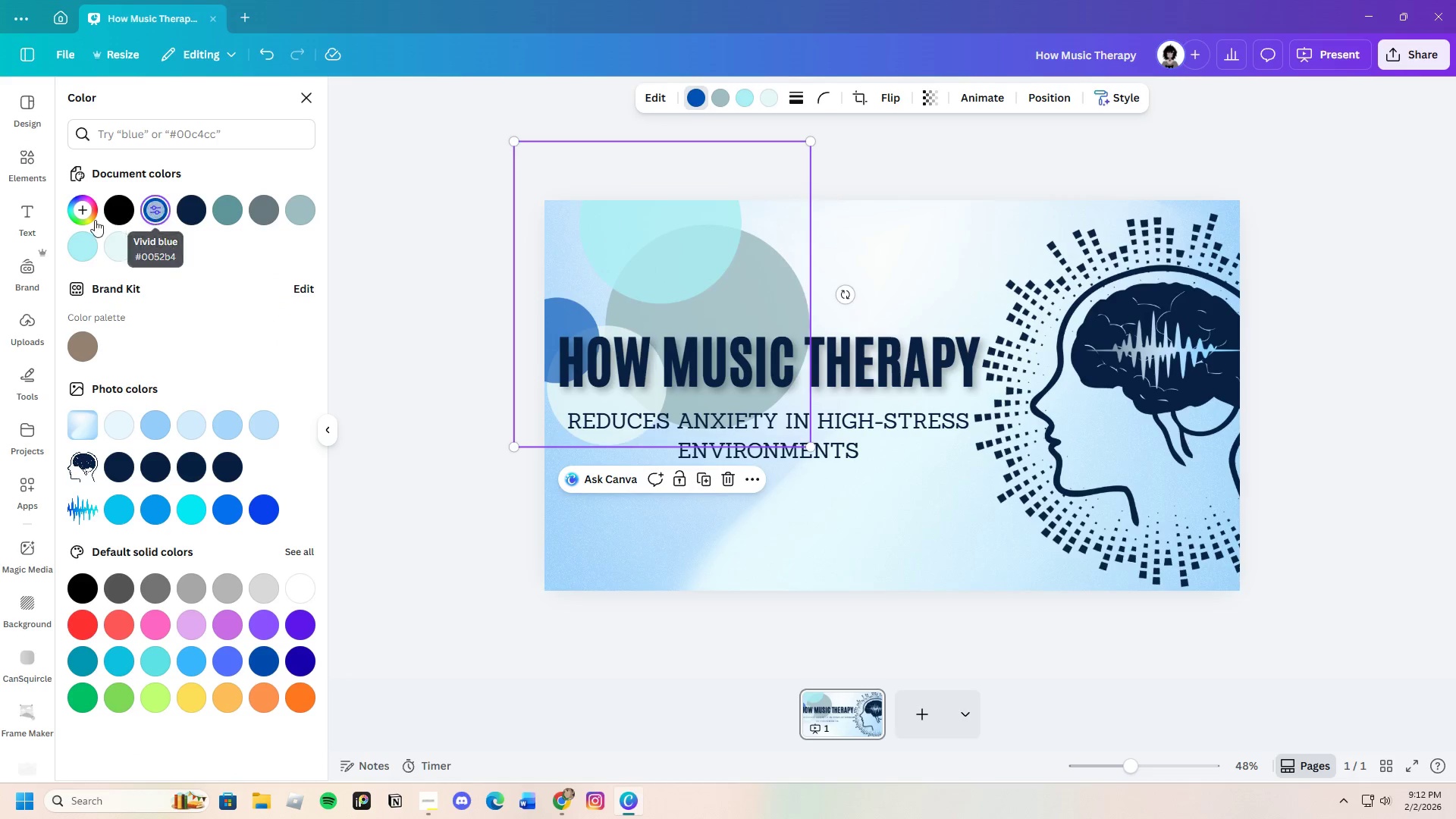 
left_click([89, 215])
 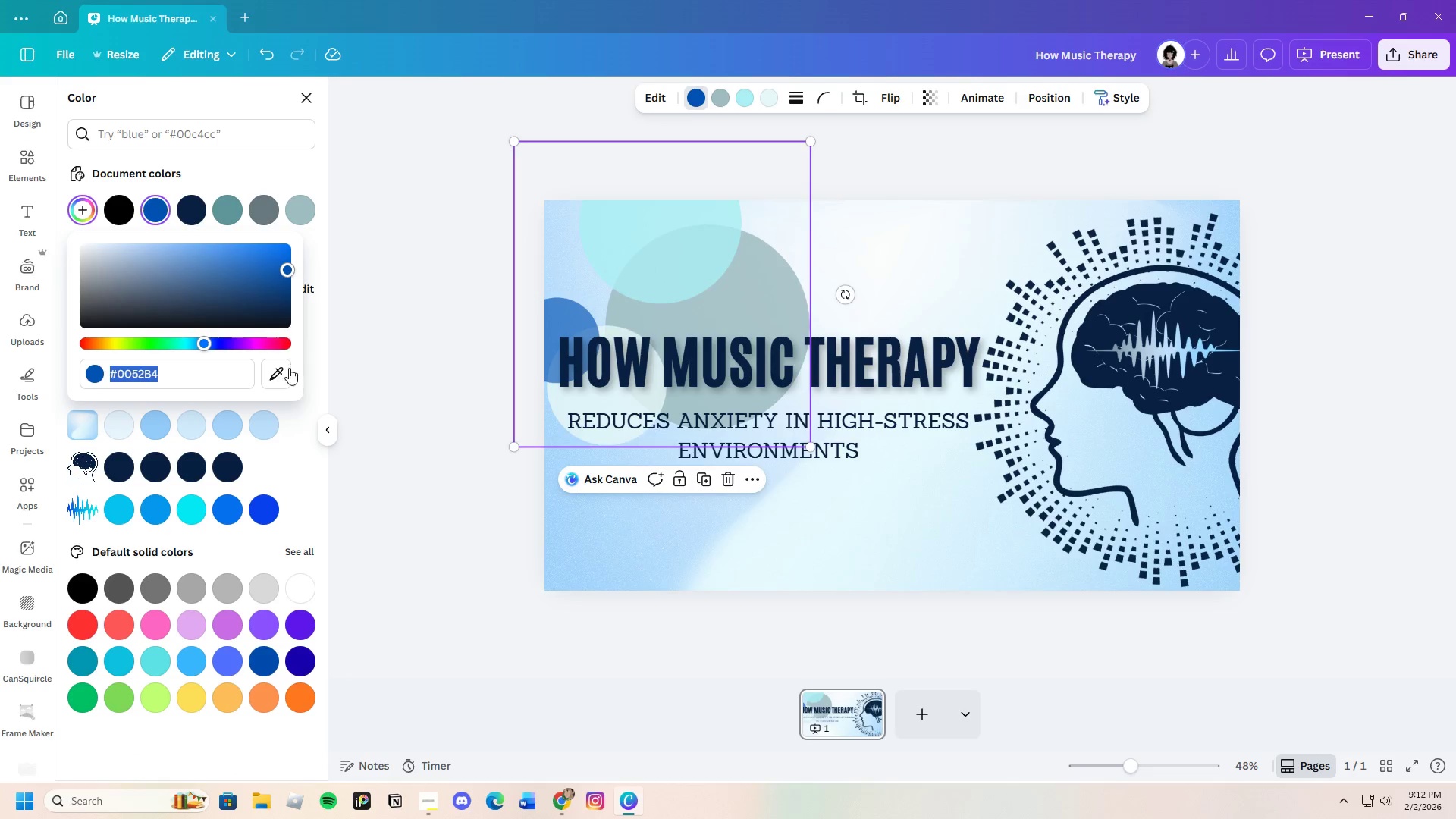 
left_click_drag(start_coordinate=[281, 373], to_coordinate=[281, 369])
 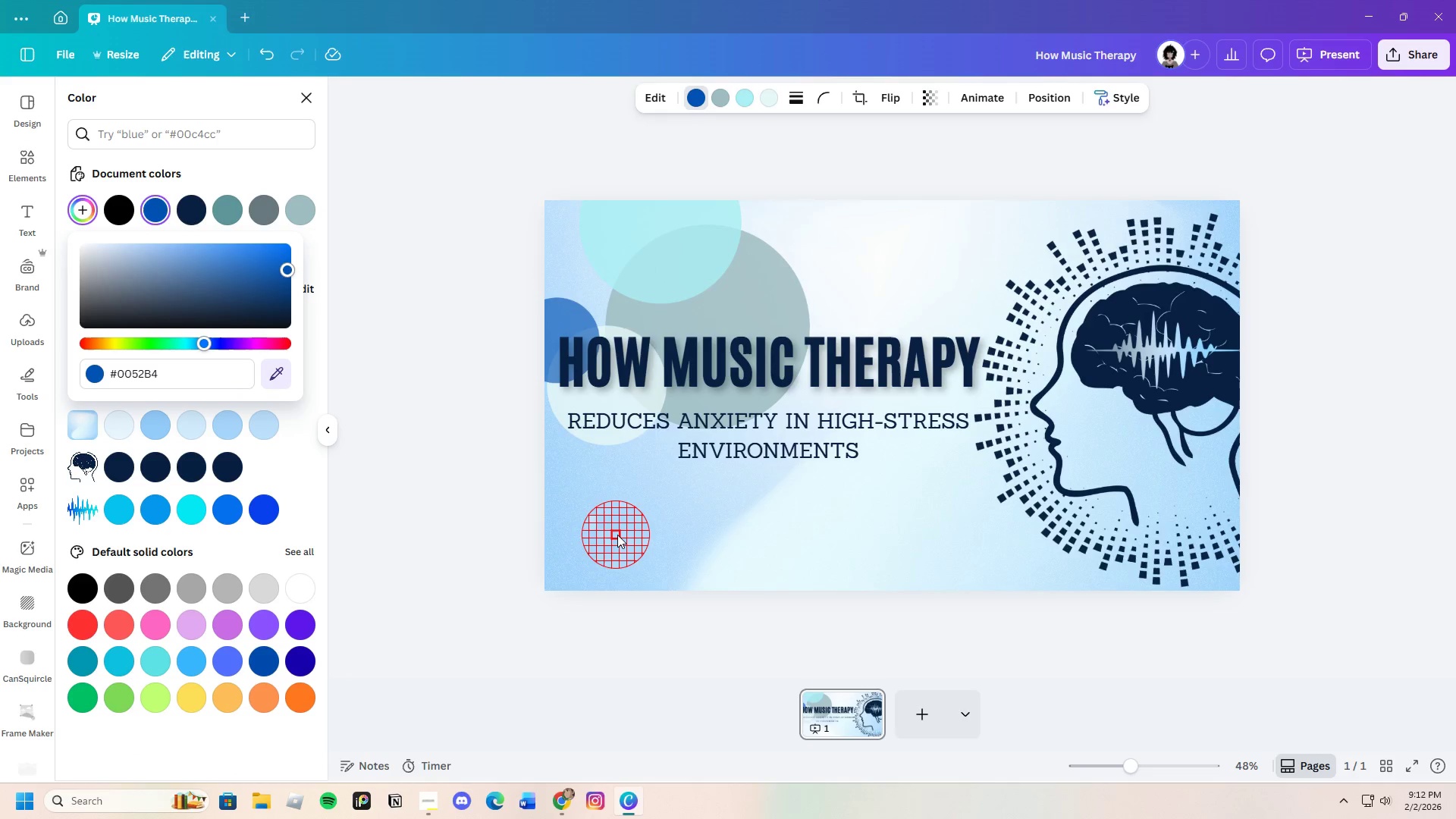 
left_click([619, 535])
 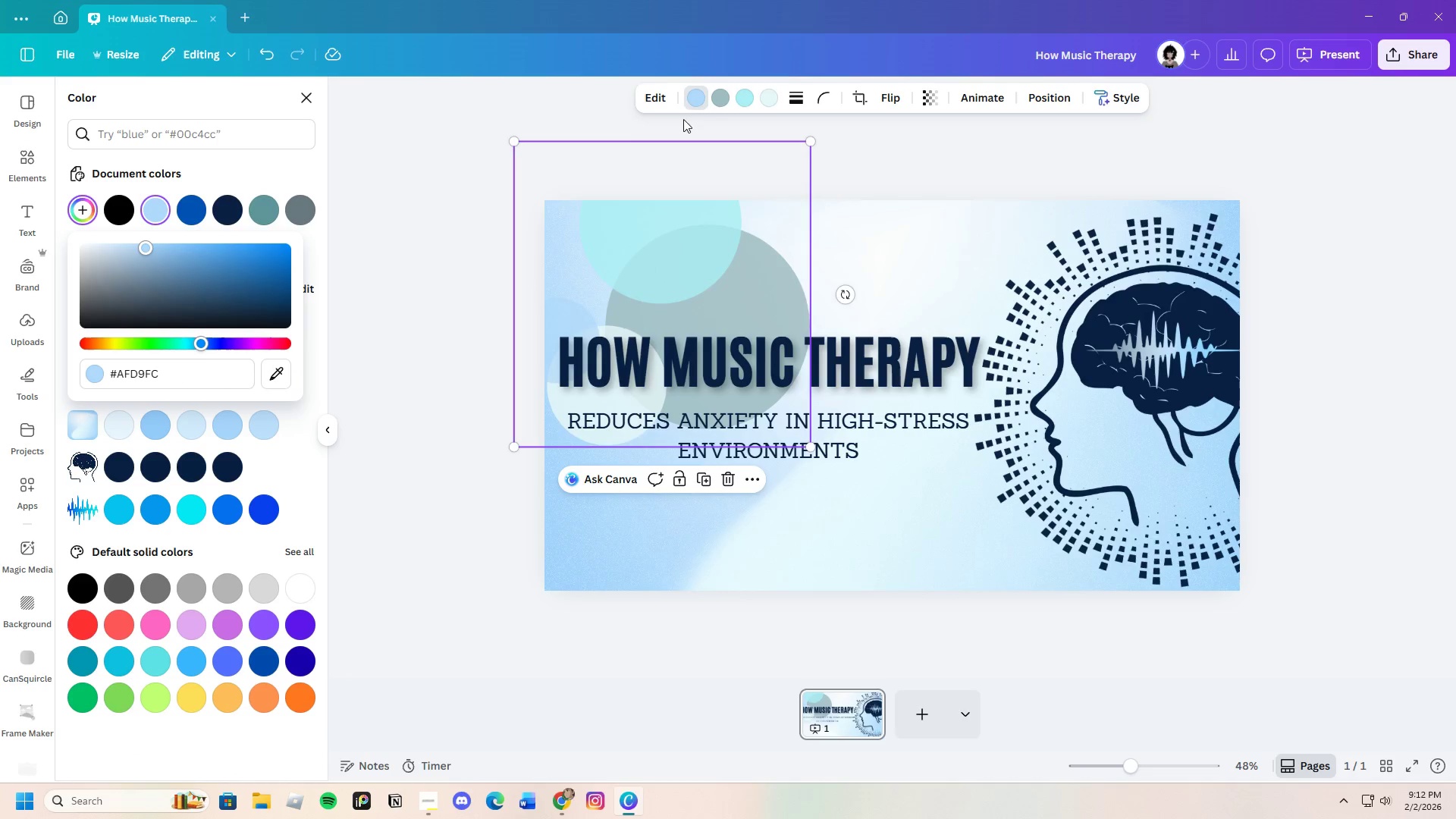 
left_click([721, 101])
 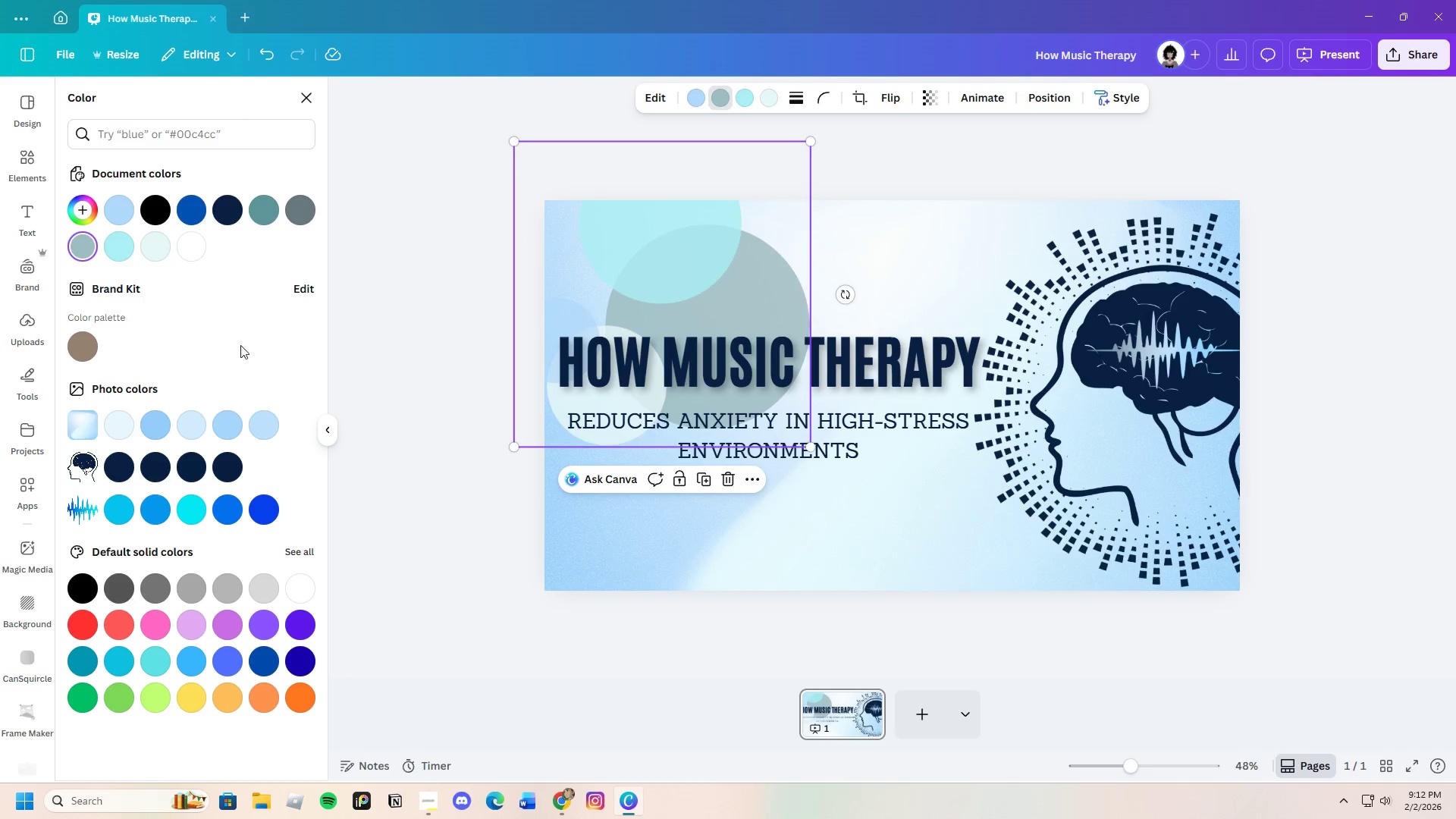 
left_click([77, 209])
 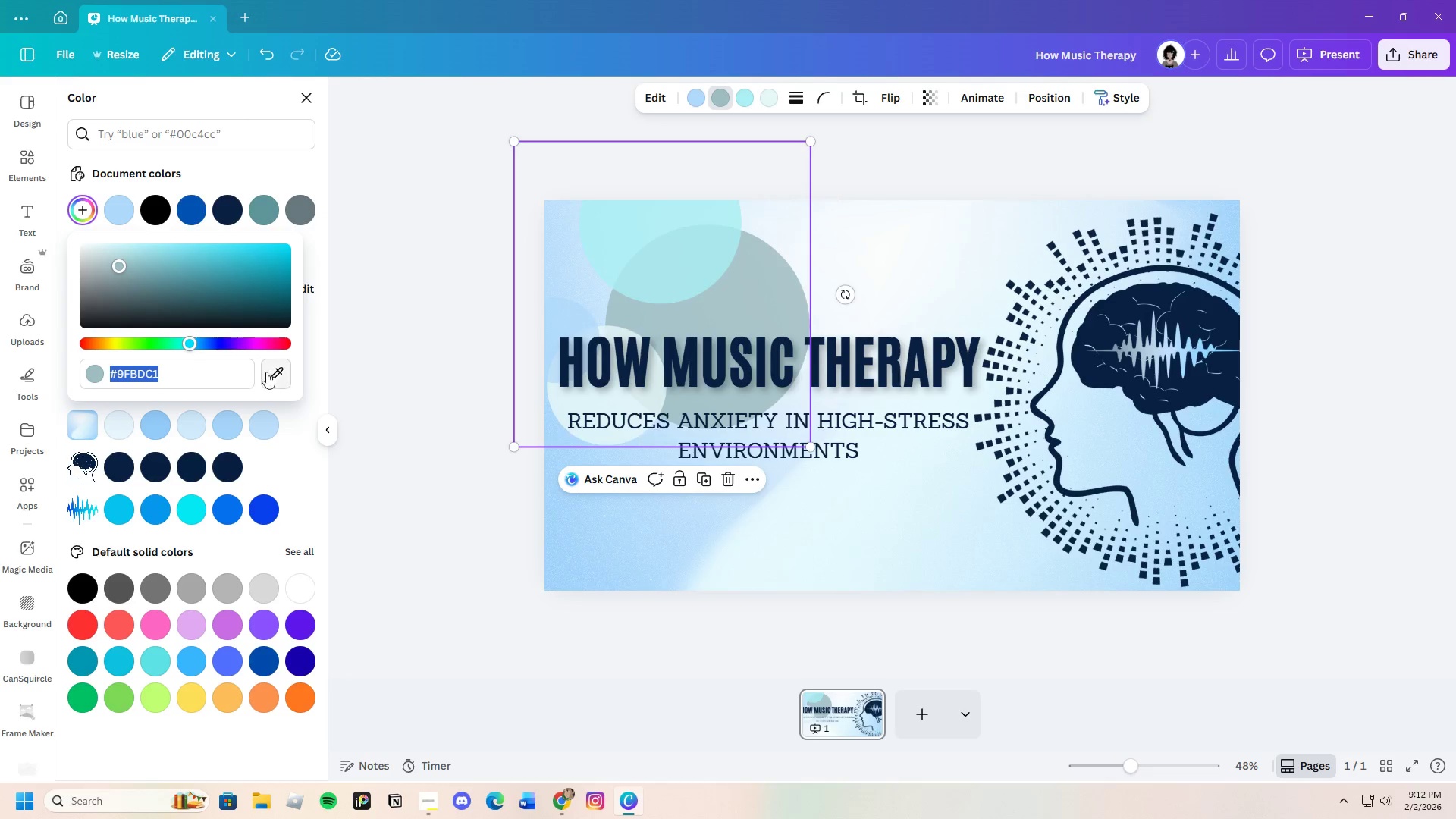 
left_click([279, 375])
 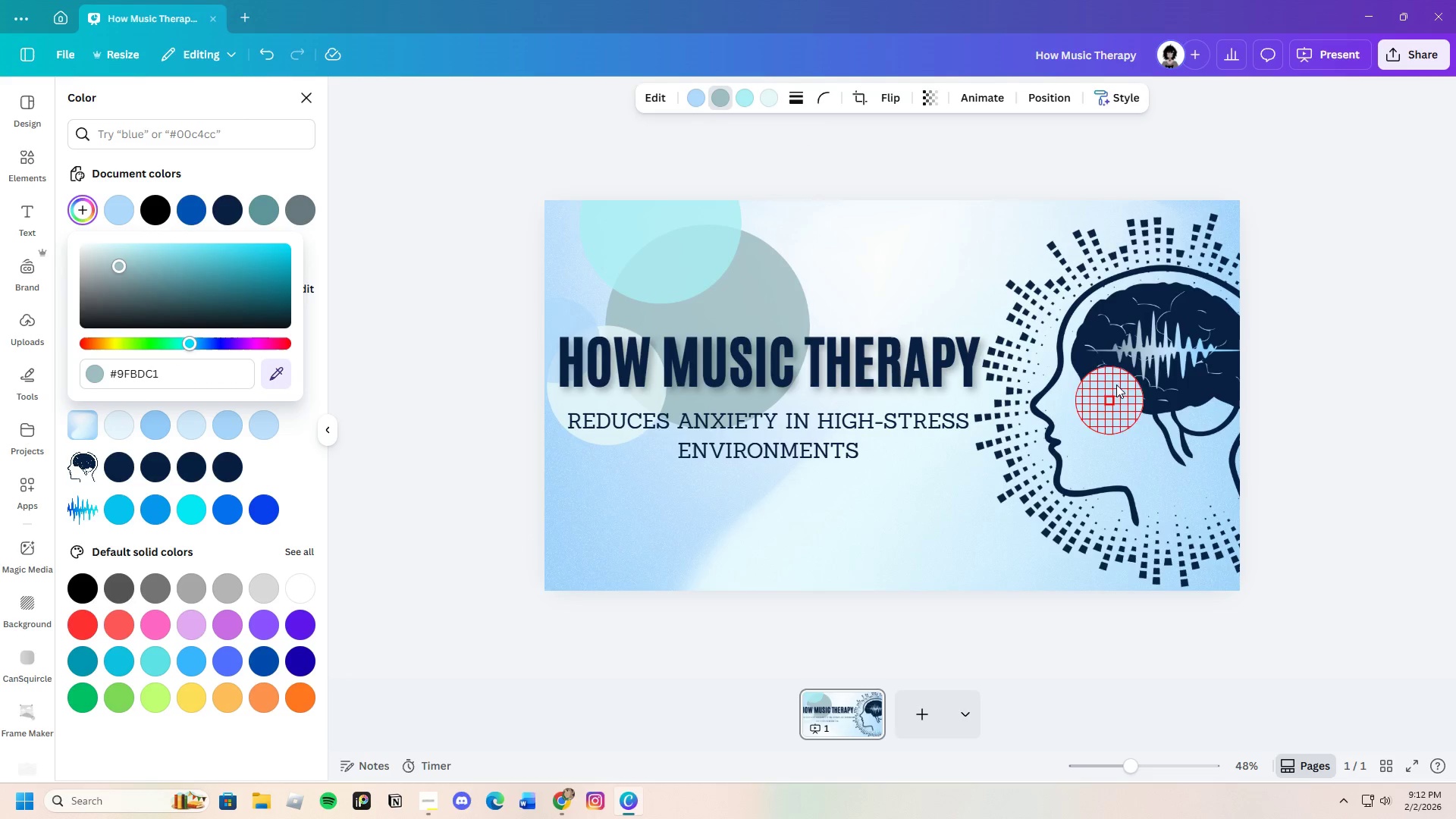 
left_click([1098, 379])
 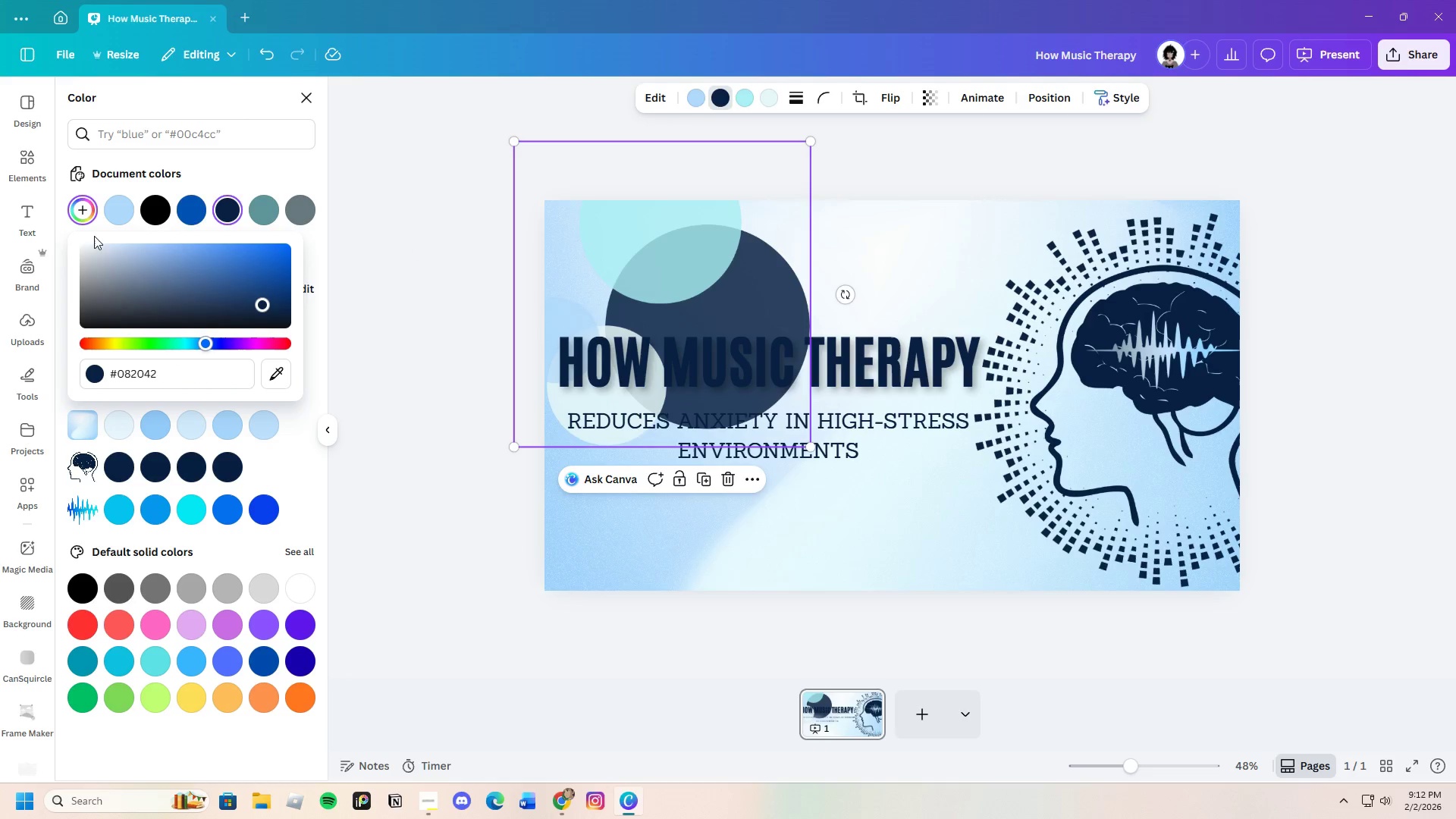 
left_click_drag(start_coordinate=[257, 302], to_coordinate=[203, 279])
 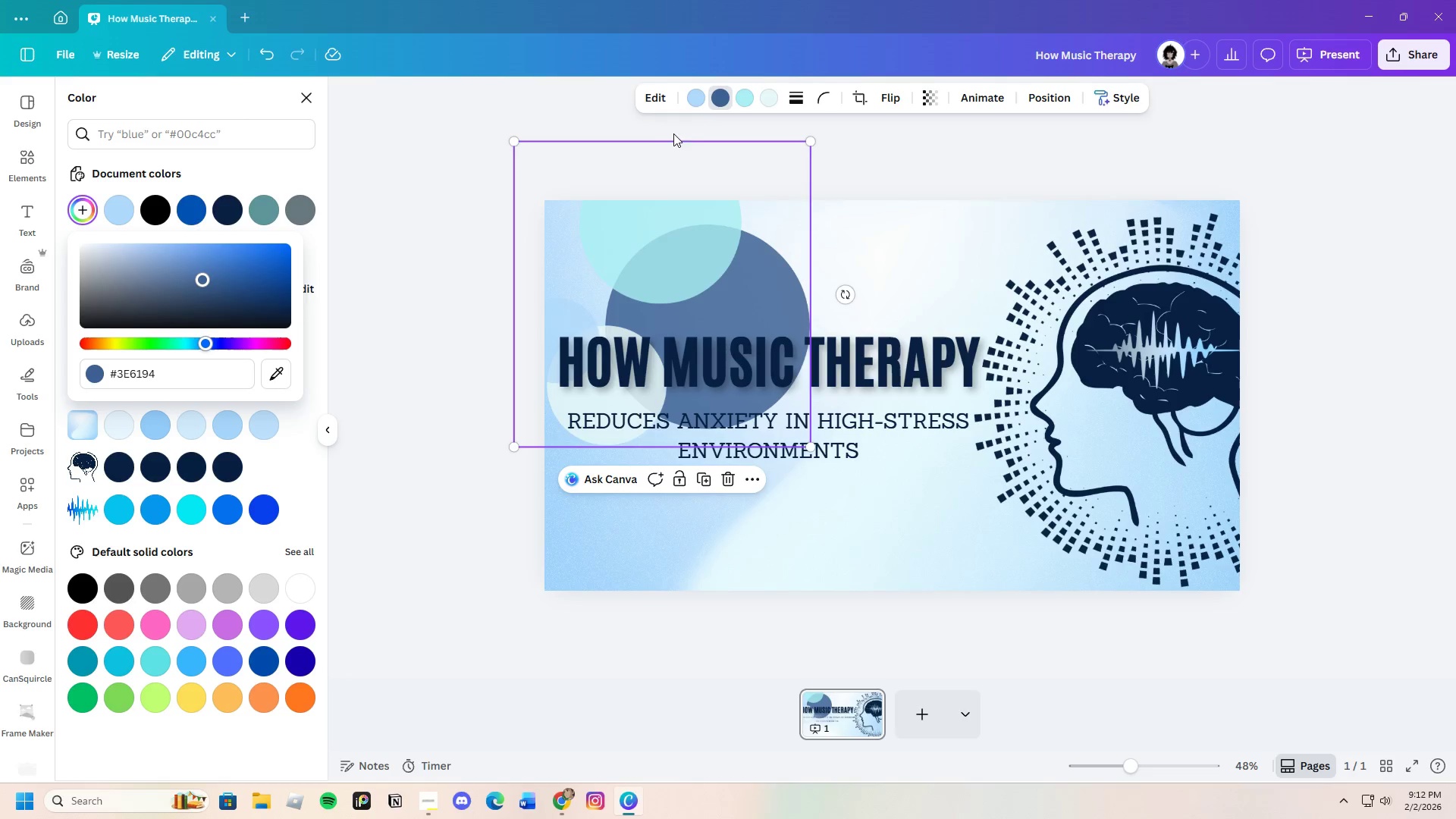 
left_click([748, 99])
 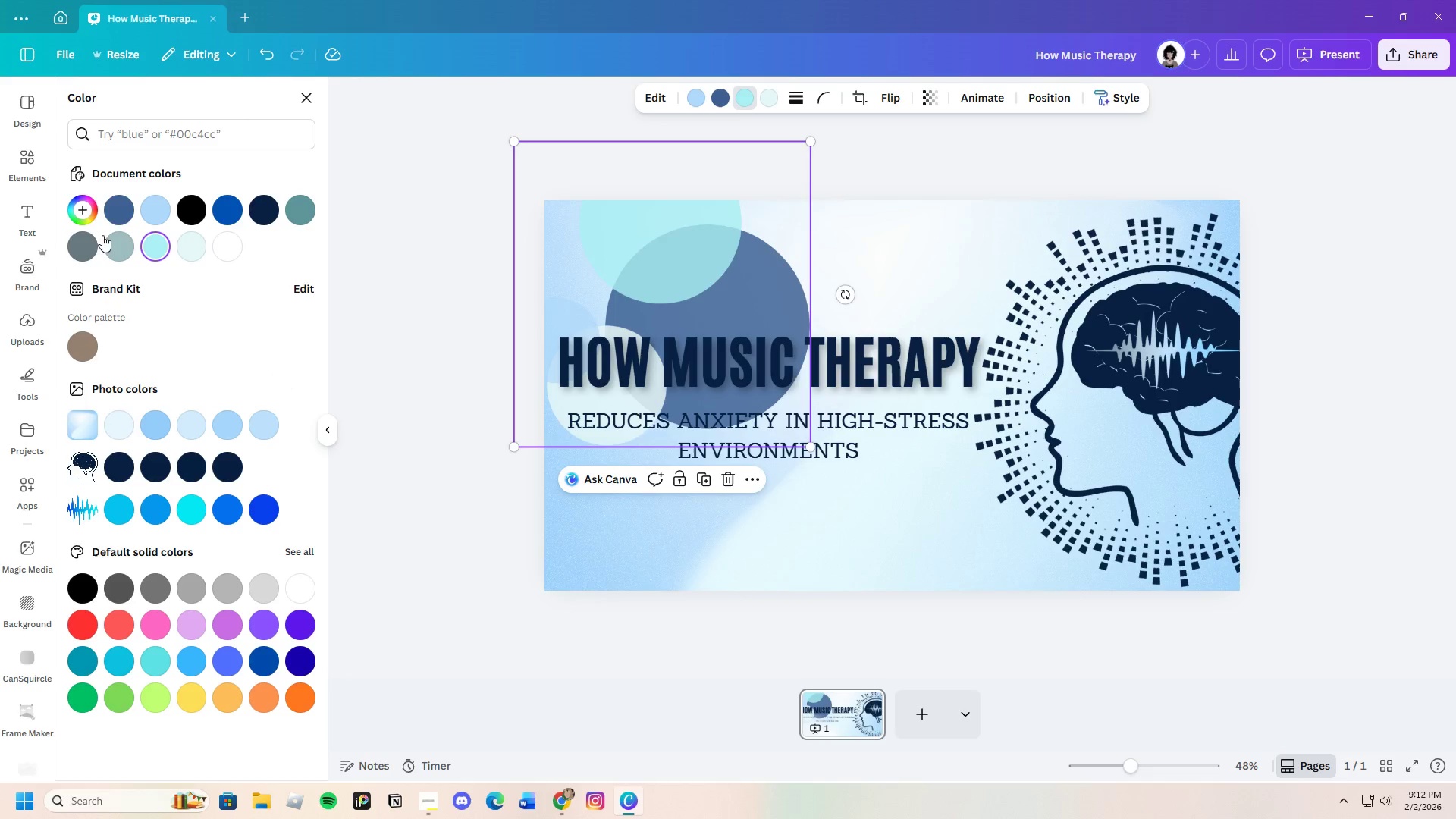 
mouse_move([98, 218])
 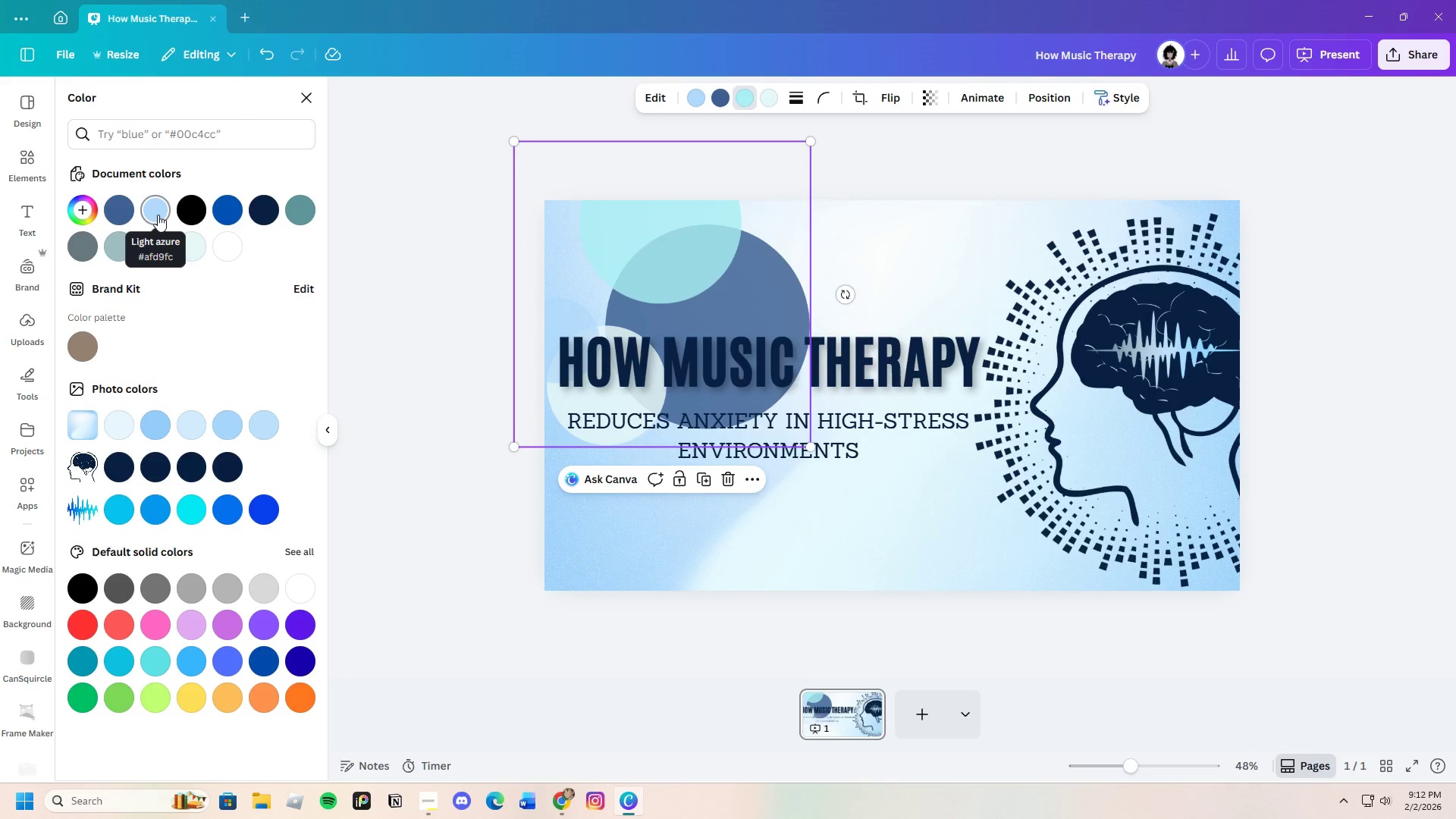 
left_click([158, 215])
 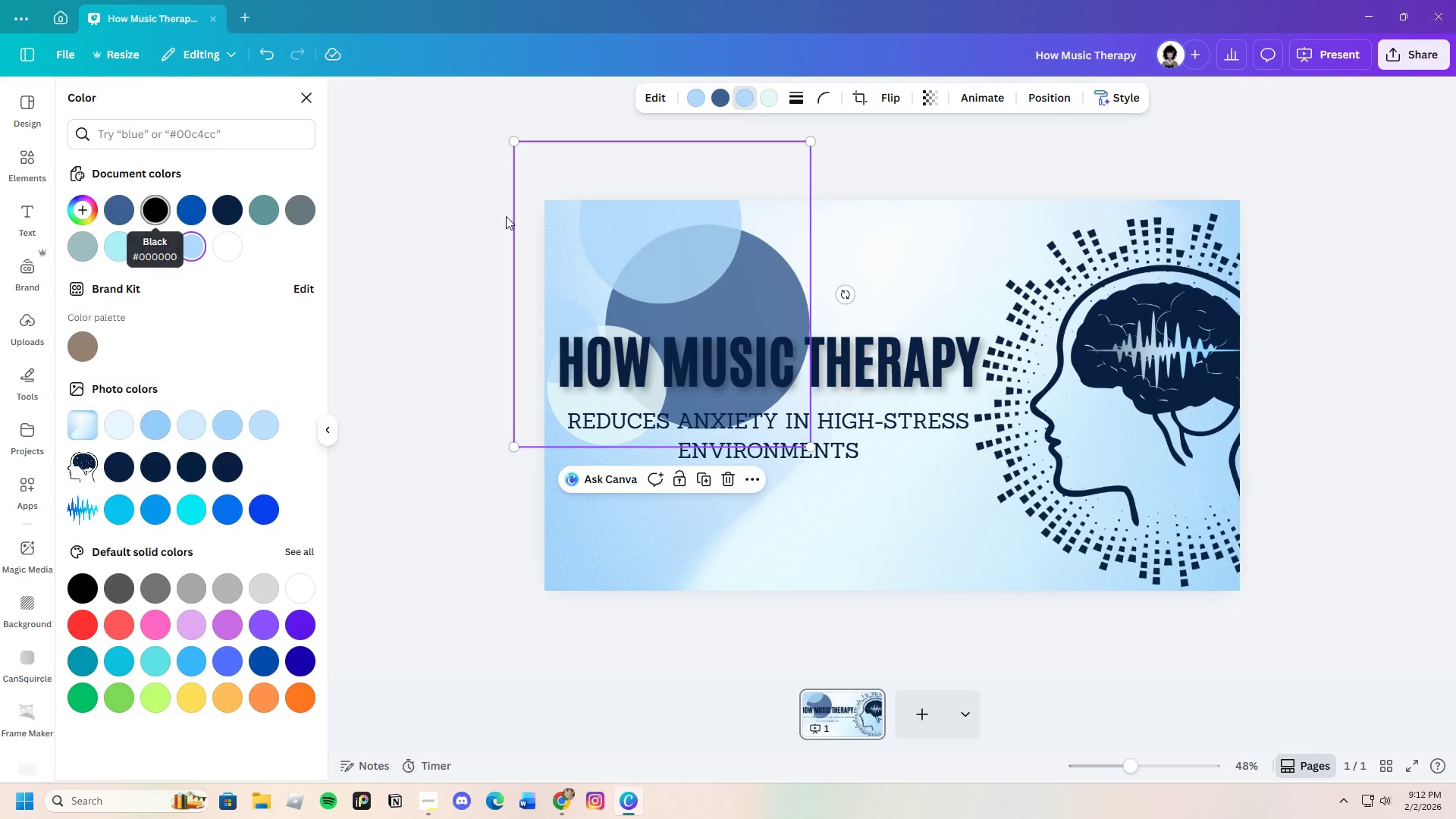 
left_click([792, 529])
 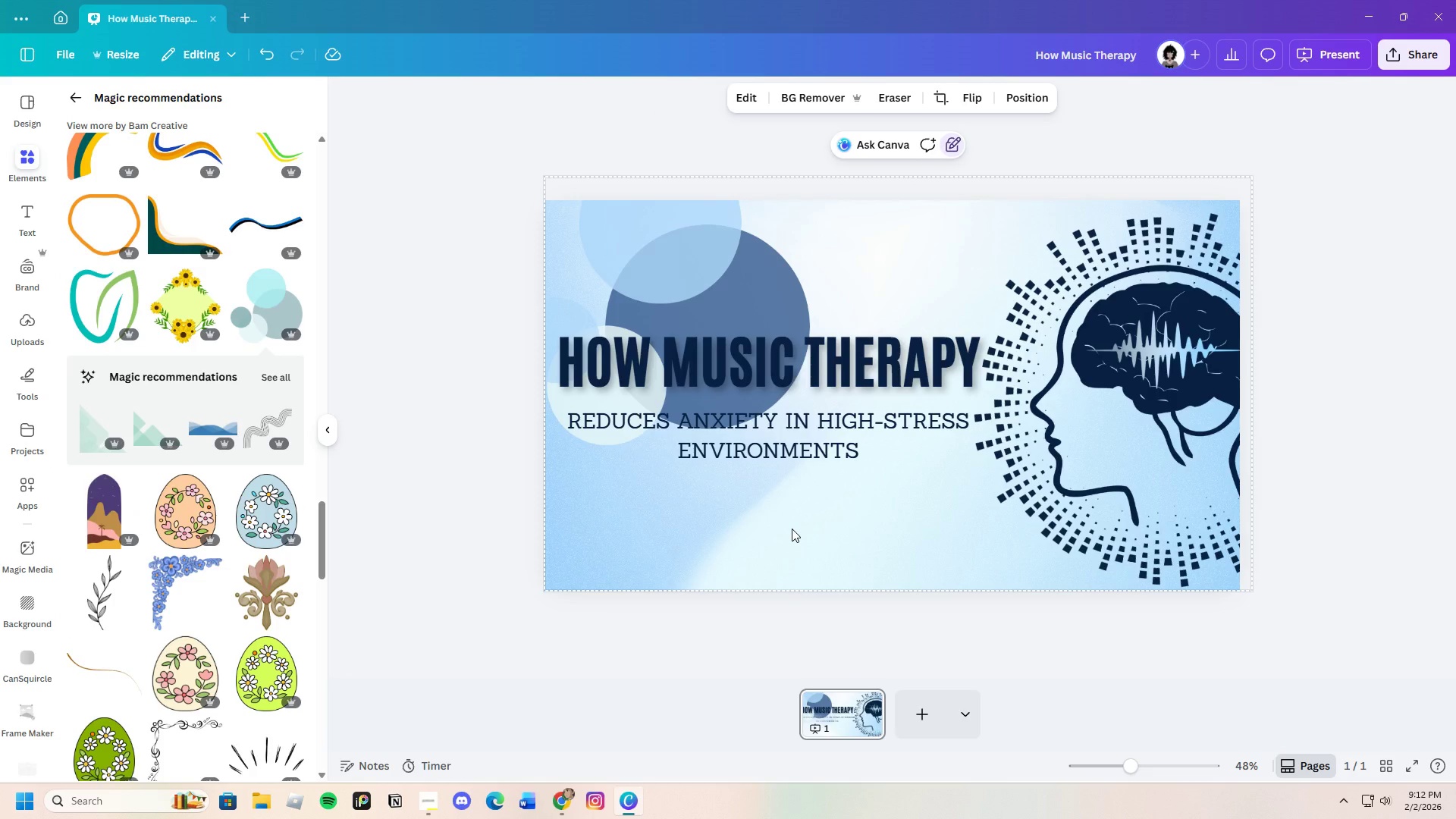 
left_click([792, 529])
 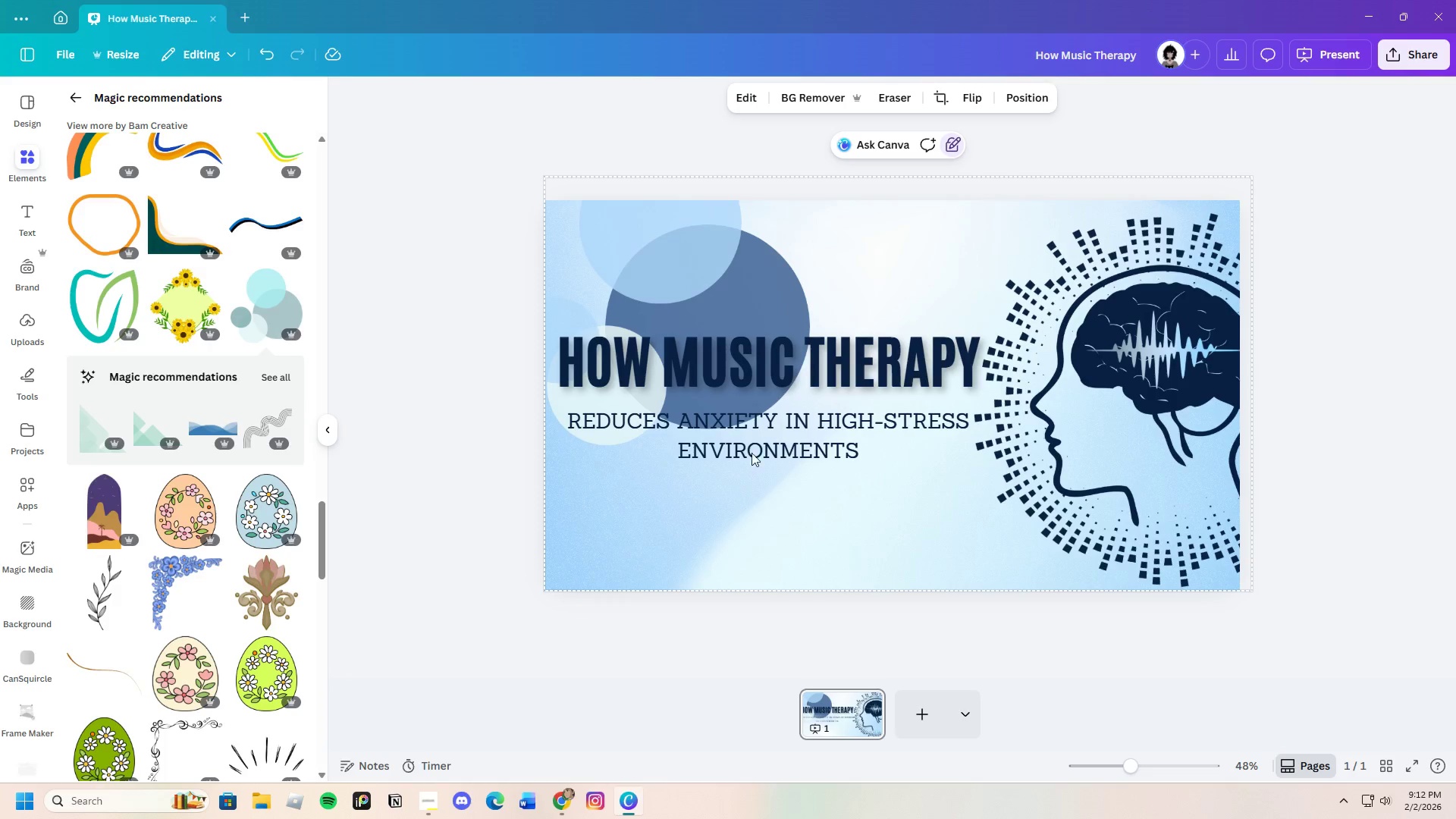 
left_click_drag(start_coordinate=[698, 299], to_coordinate=[678, 243])
 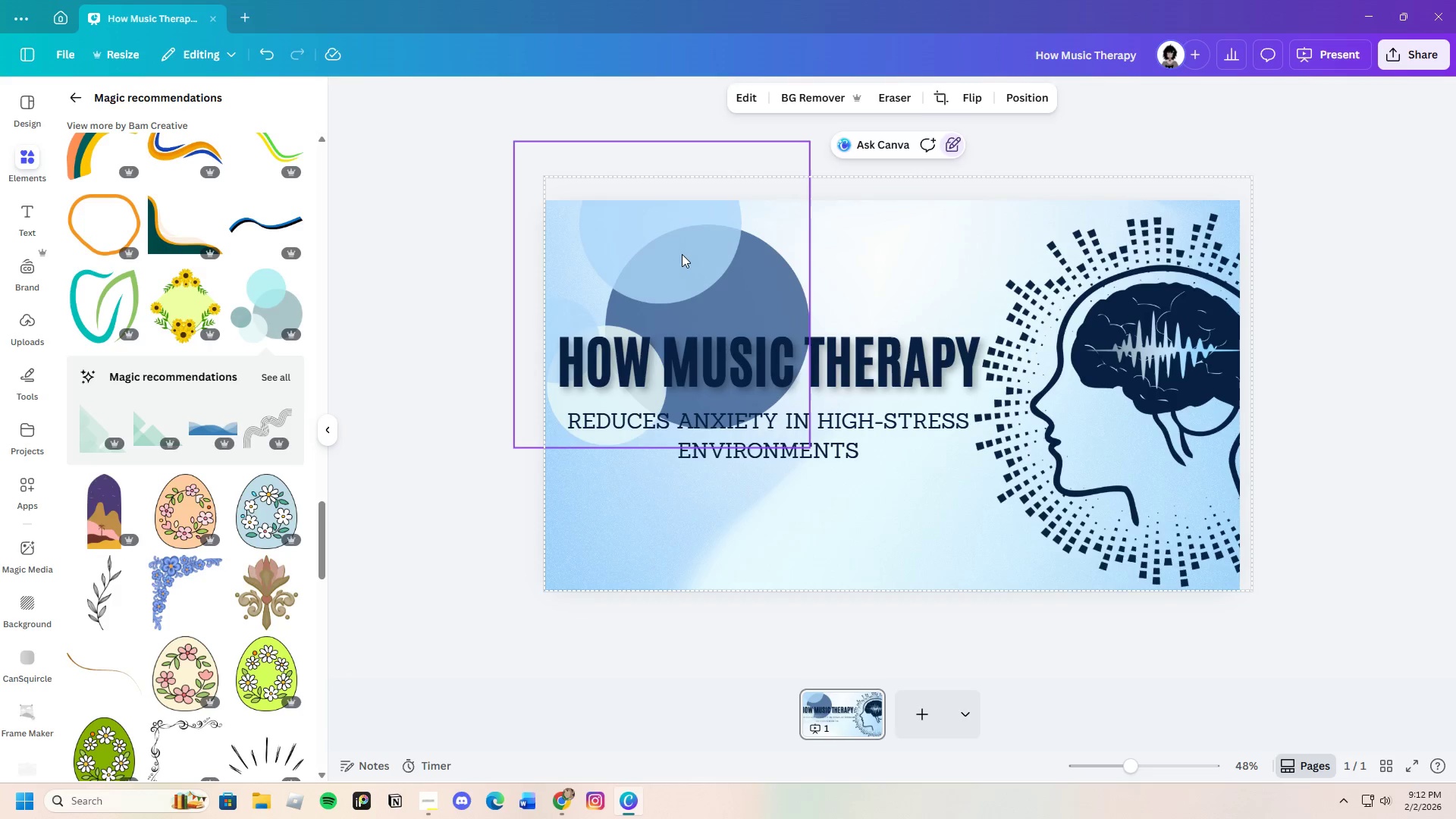 
left_click([682, 255])
 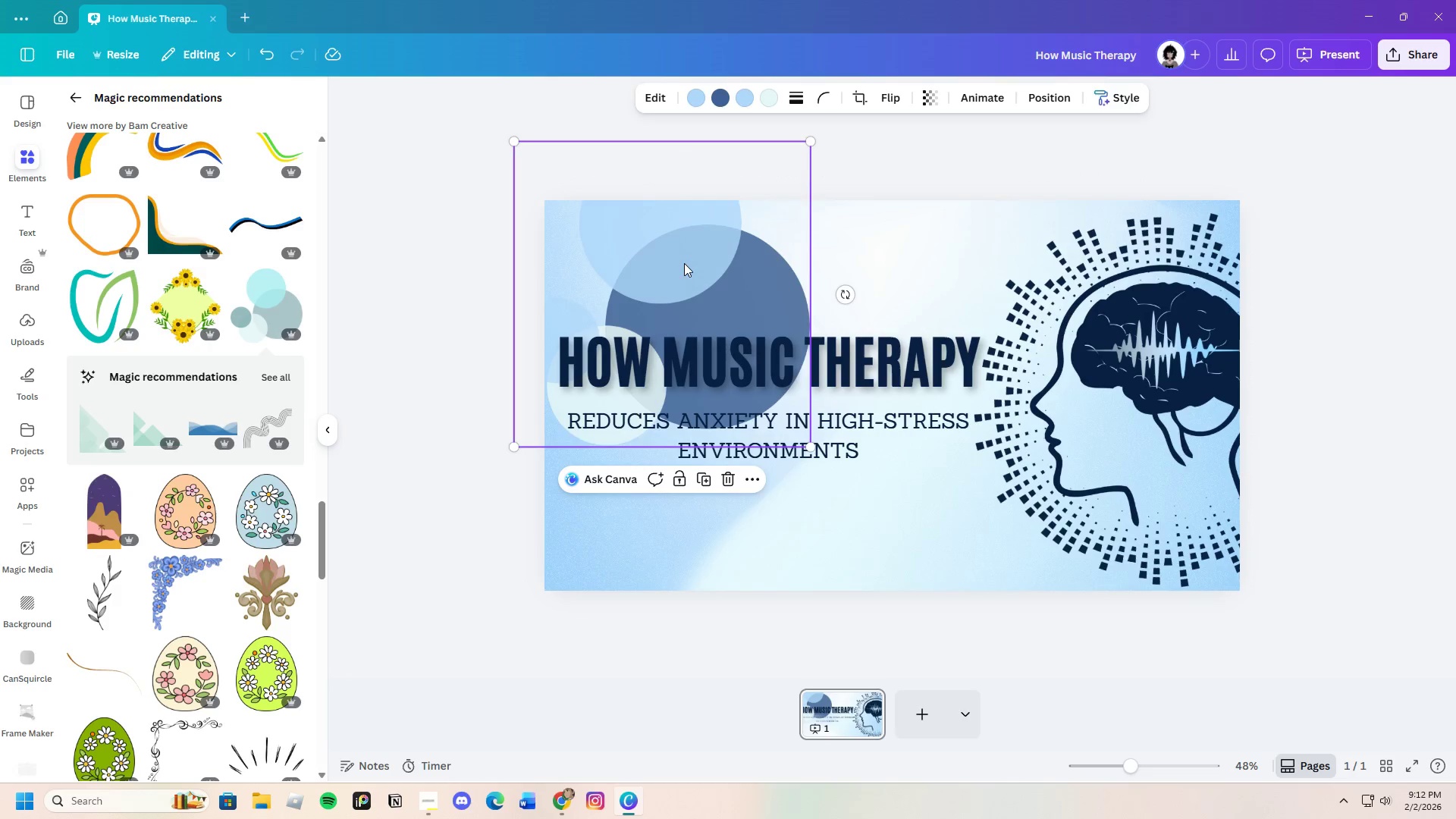 
left_click_drag(start_coordinate=[684, 263], to_coordinate=[676, 234])
 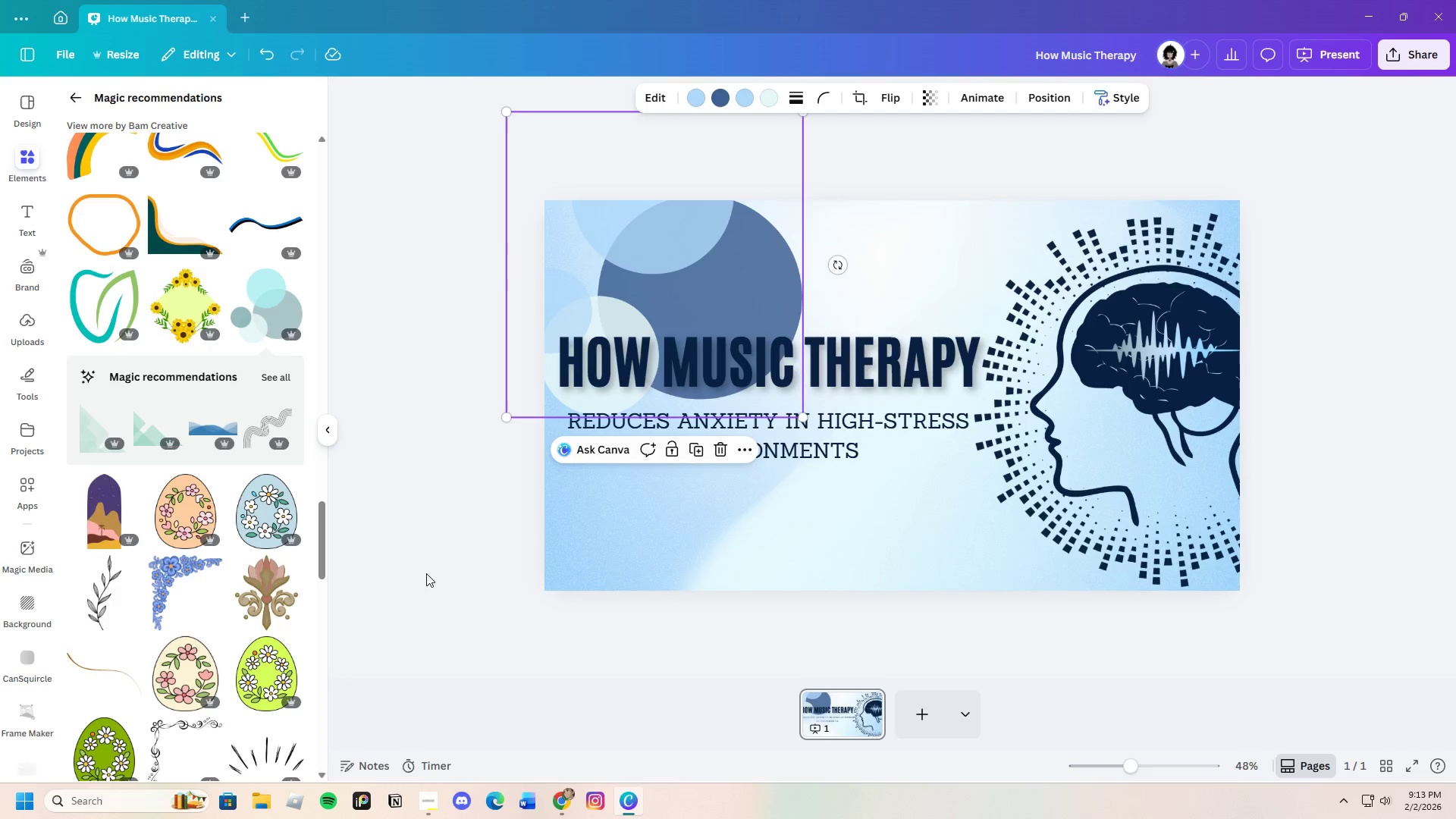 
left_click([426, 573])
 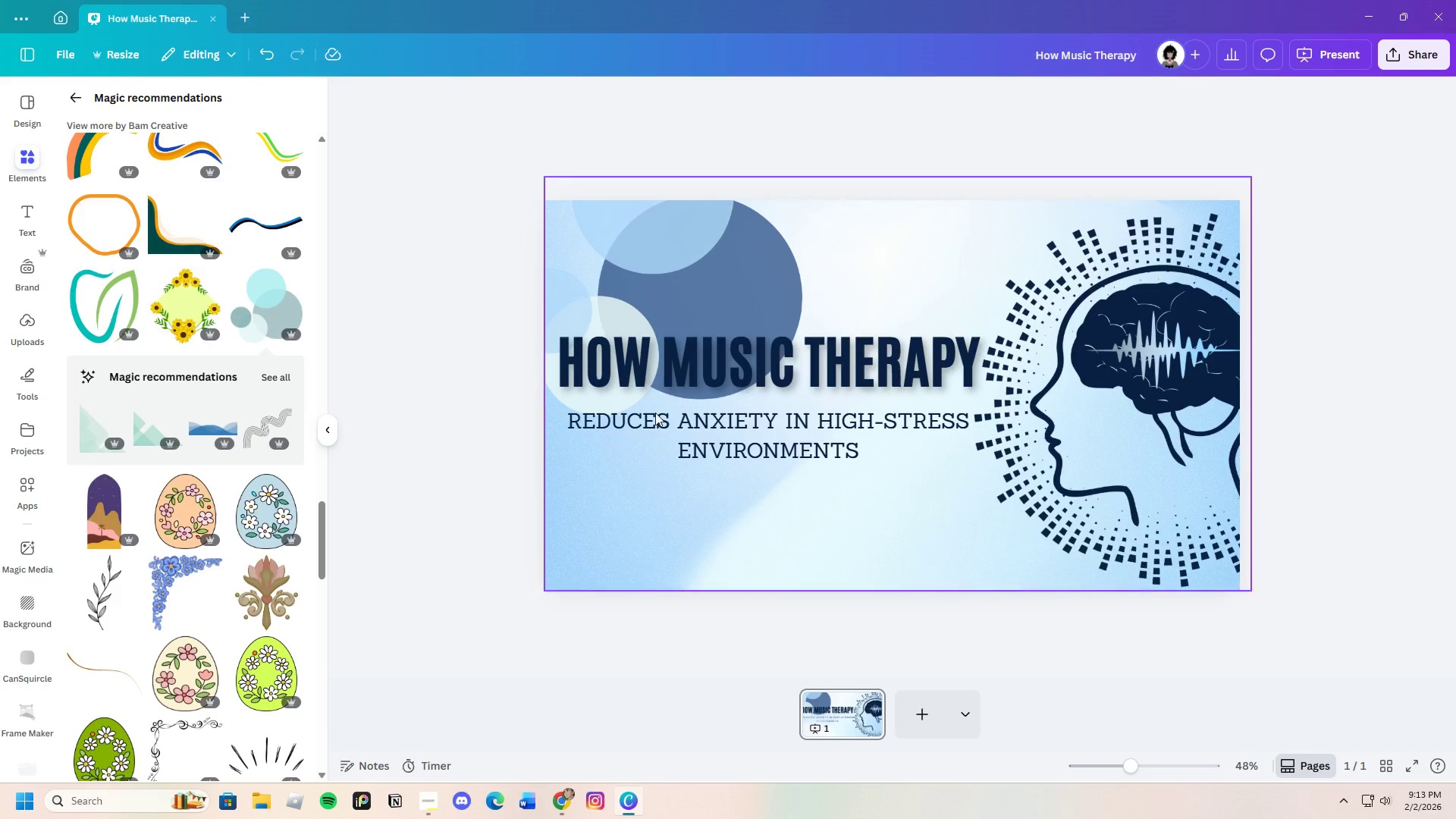 
left_click([732, 296])
 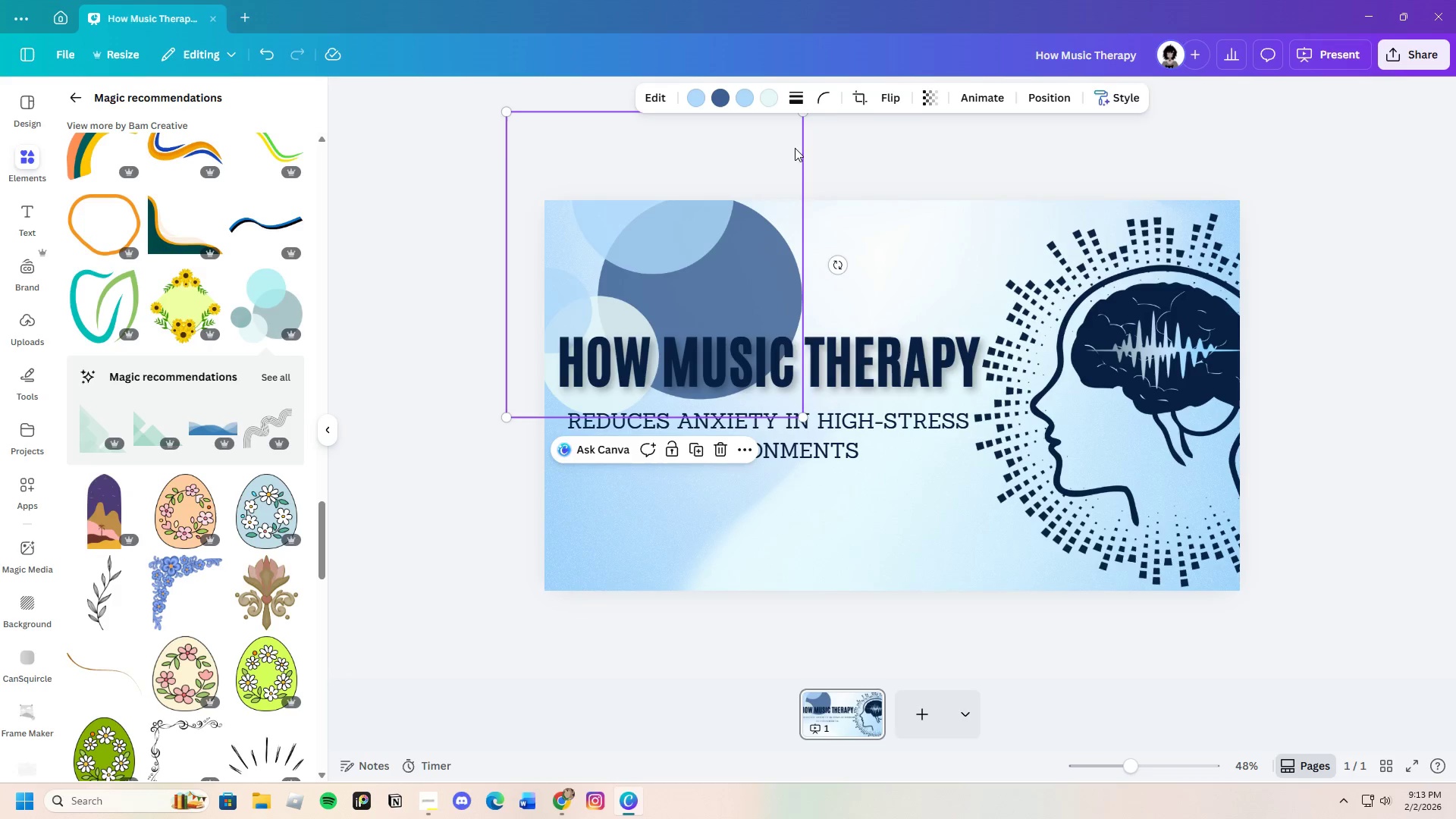 
left_click([725, 94])
 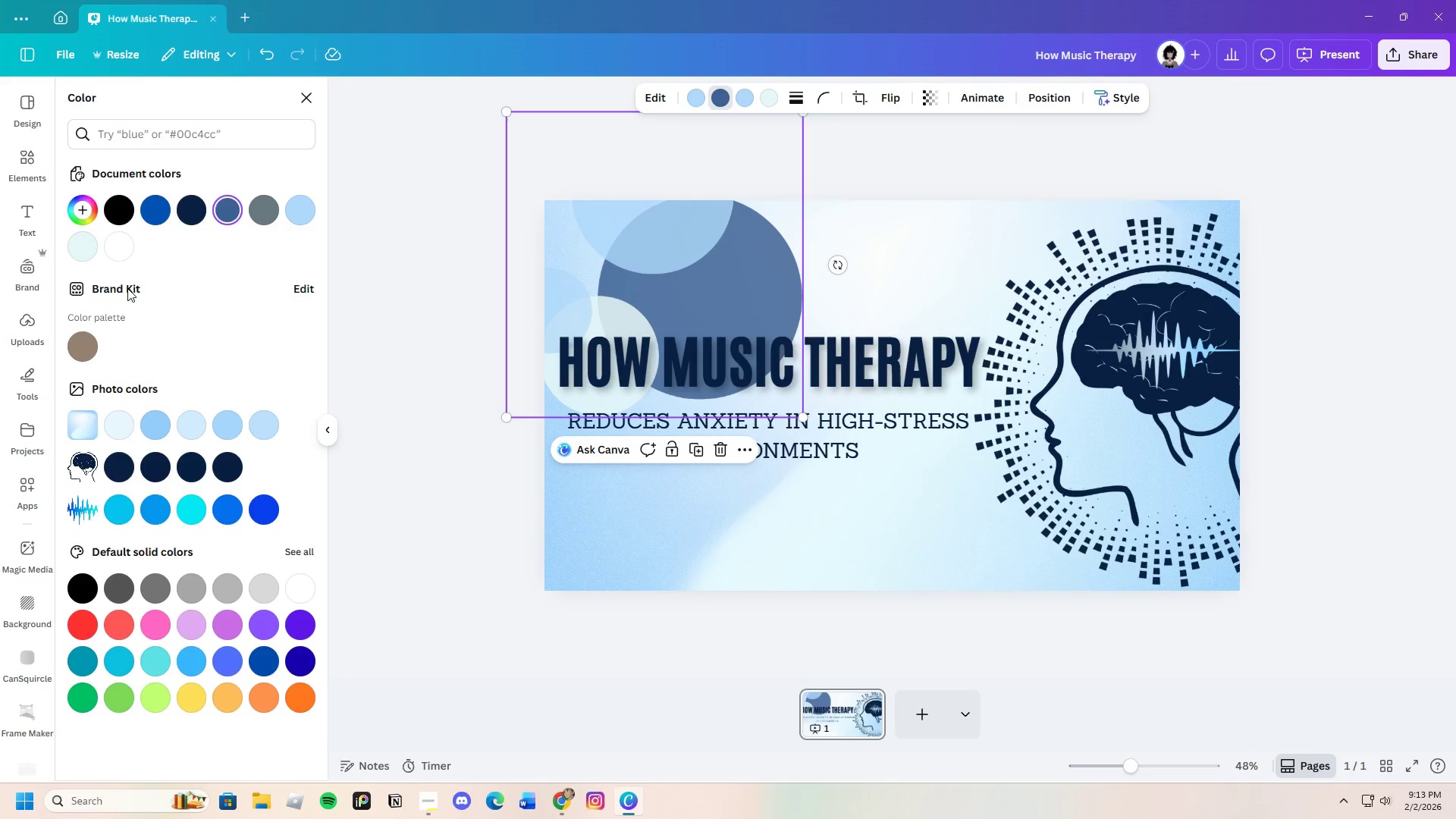 
left_click([123, 244])
 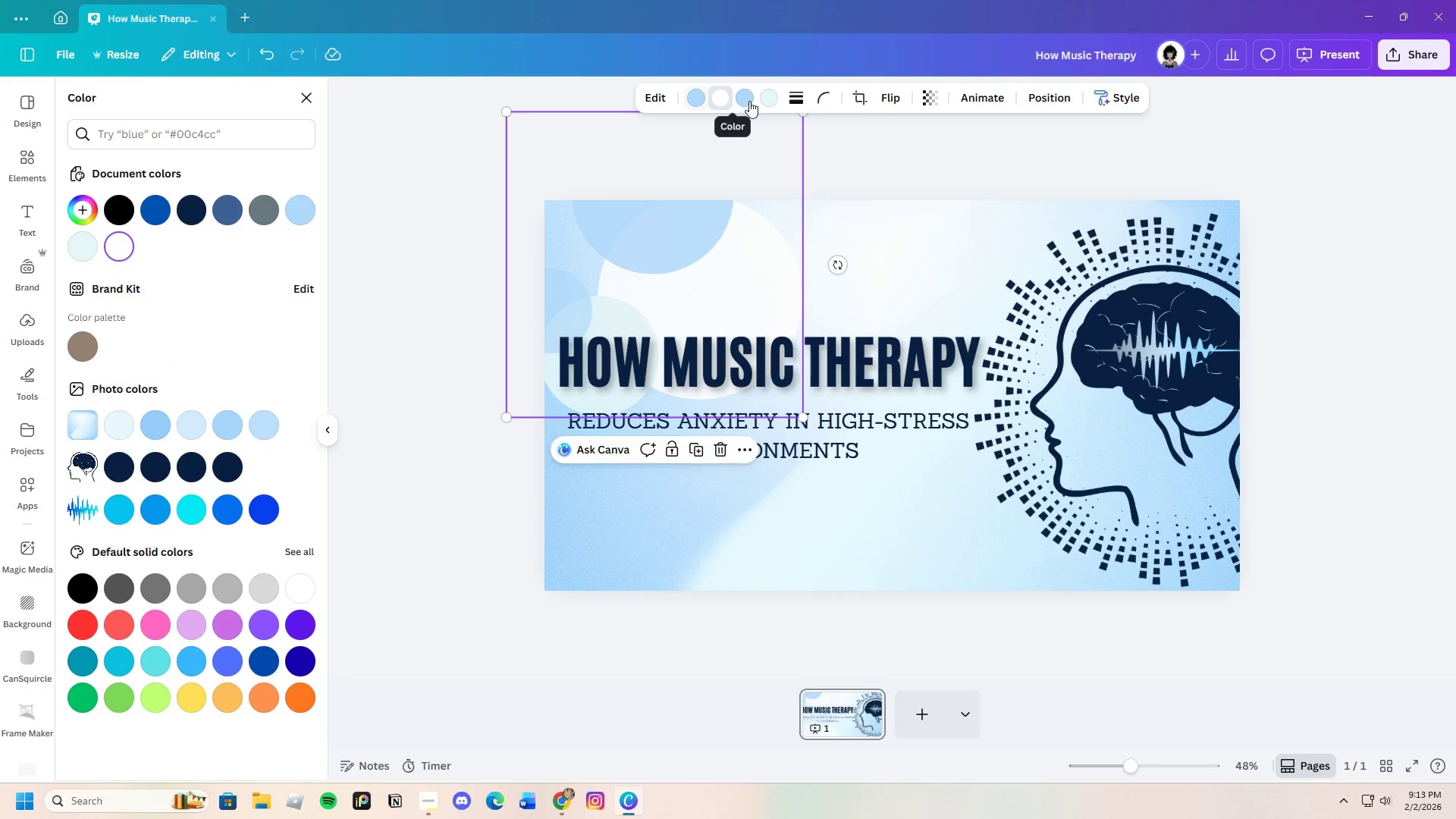 
left_click([694, 101])
 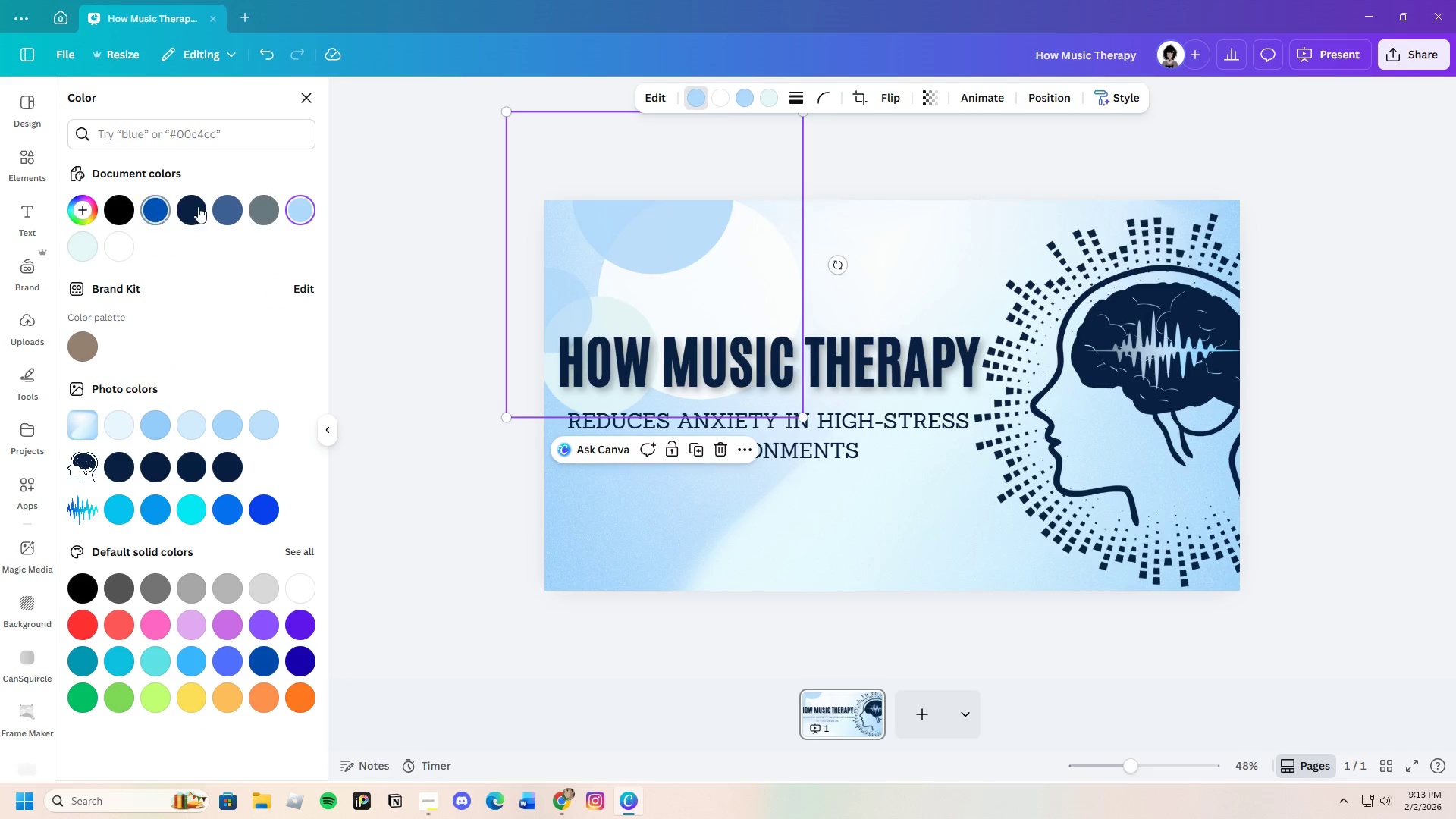 
mouse_move([224, 224])
 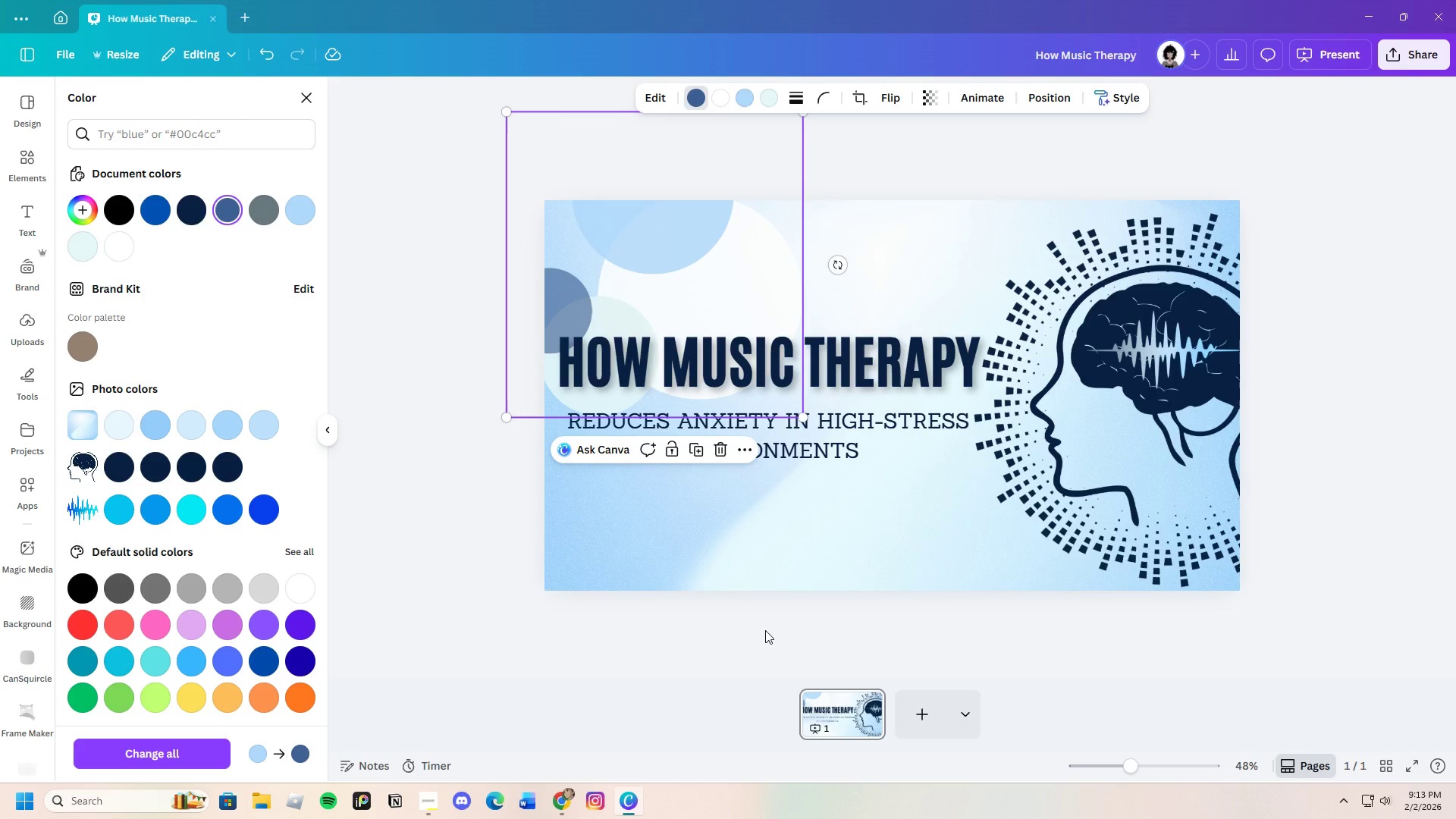 
wait(5.83)
 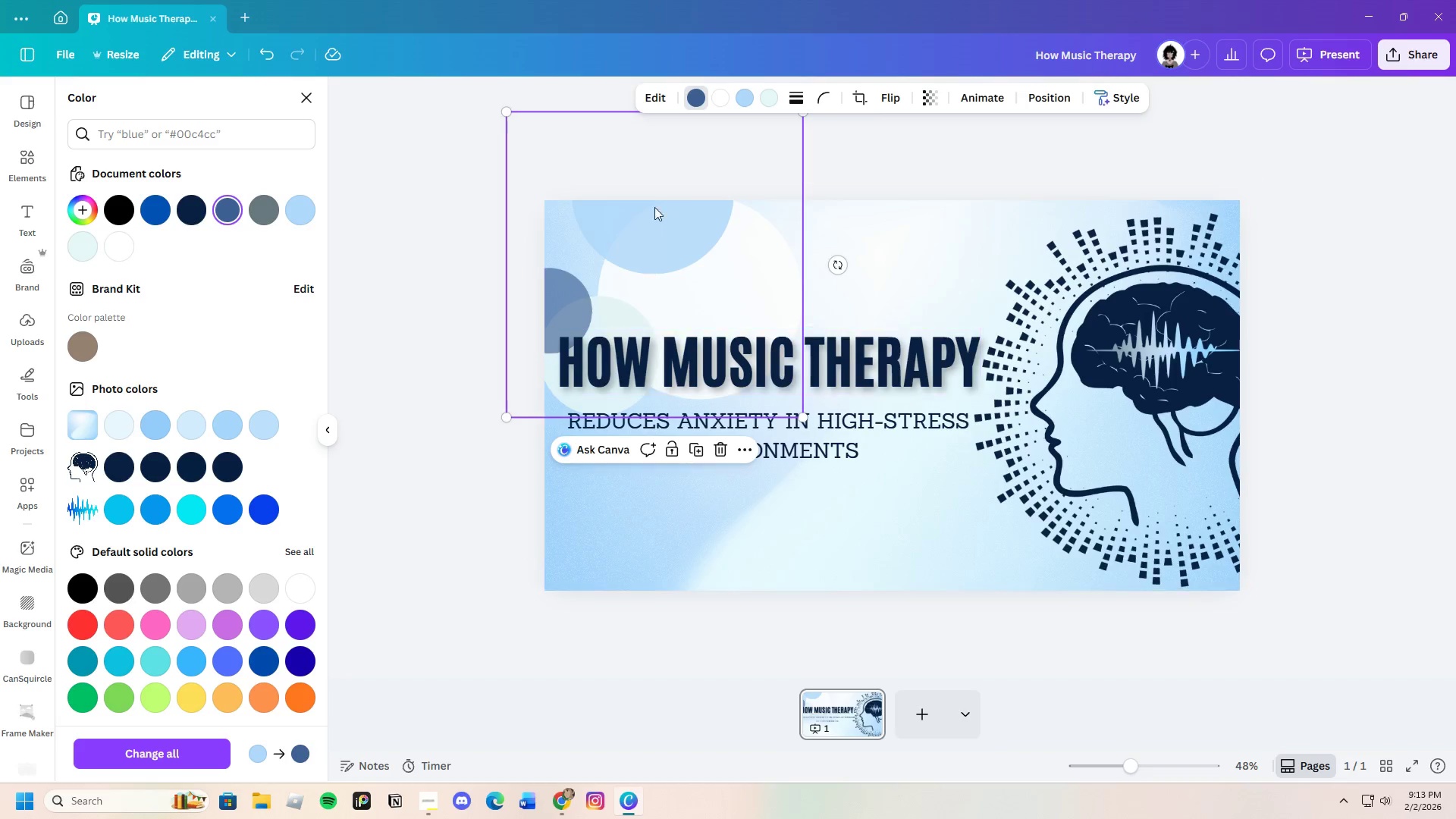 
left_click([723, 102])
 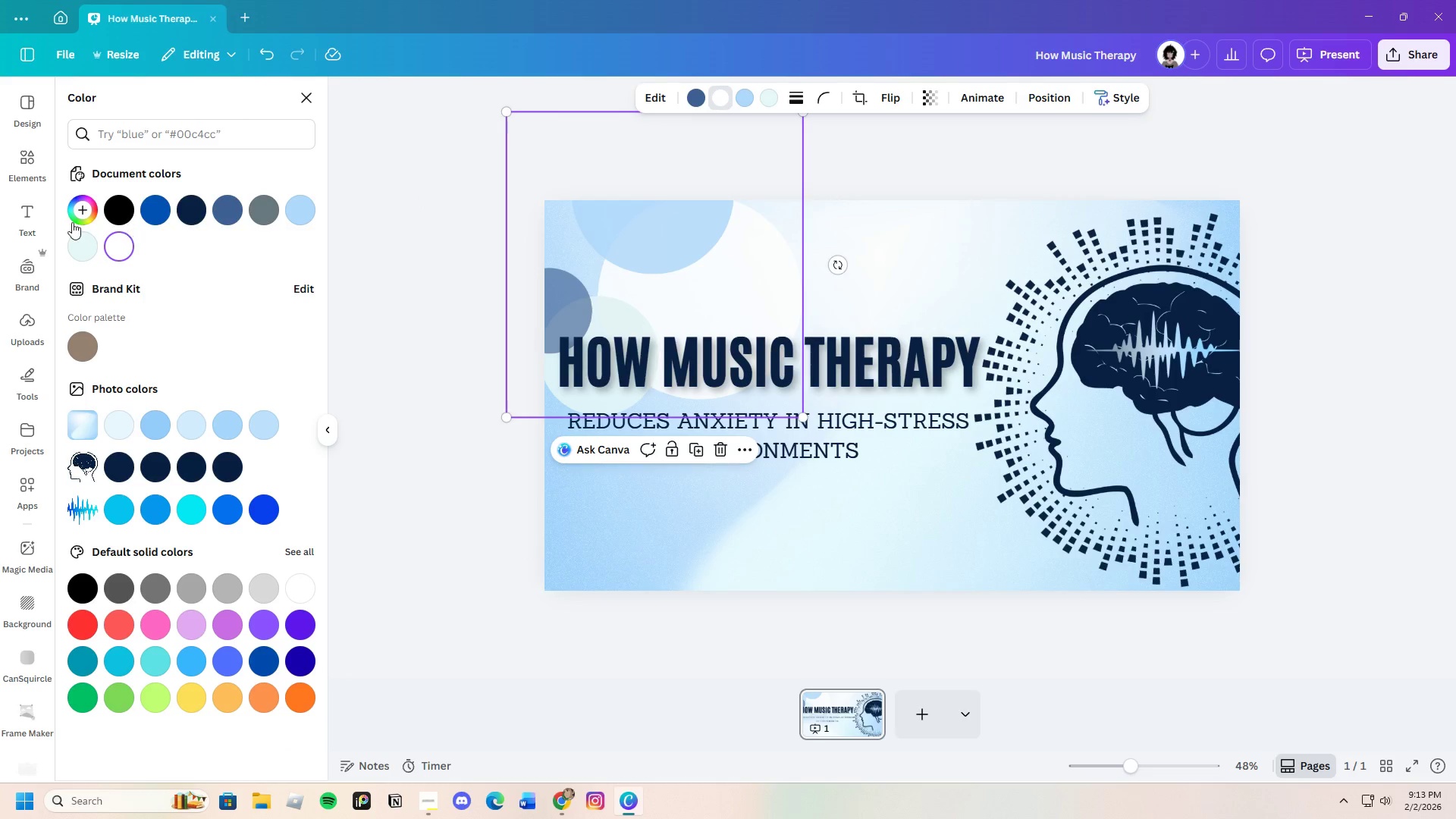 
left_click([86, 209])
 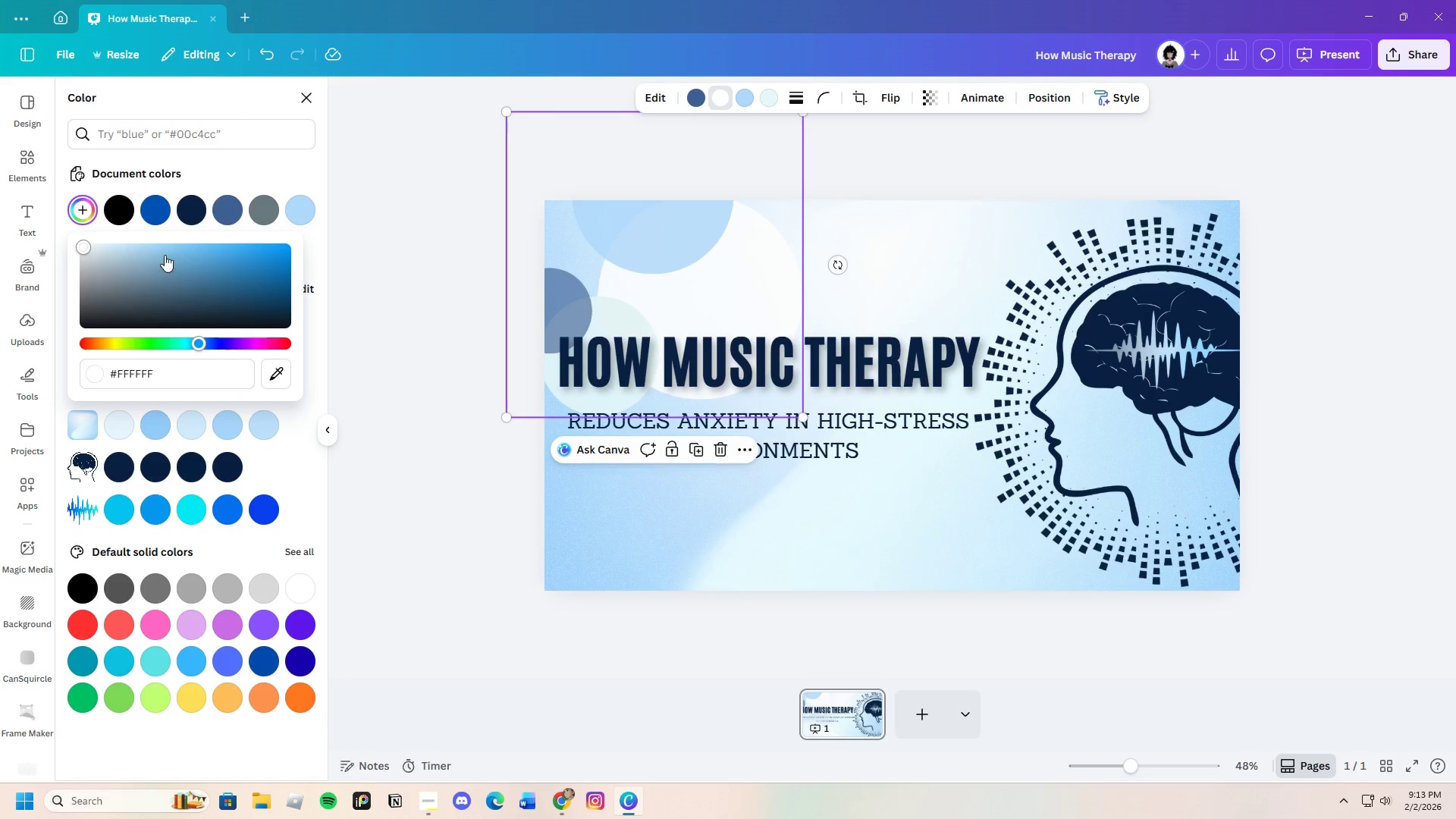 
left_click([228, 214])
 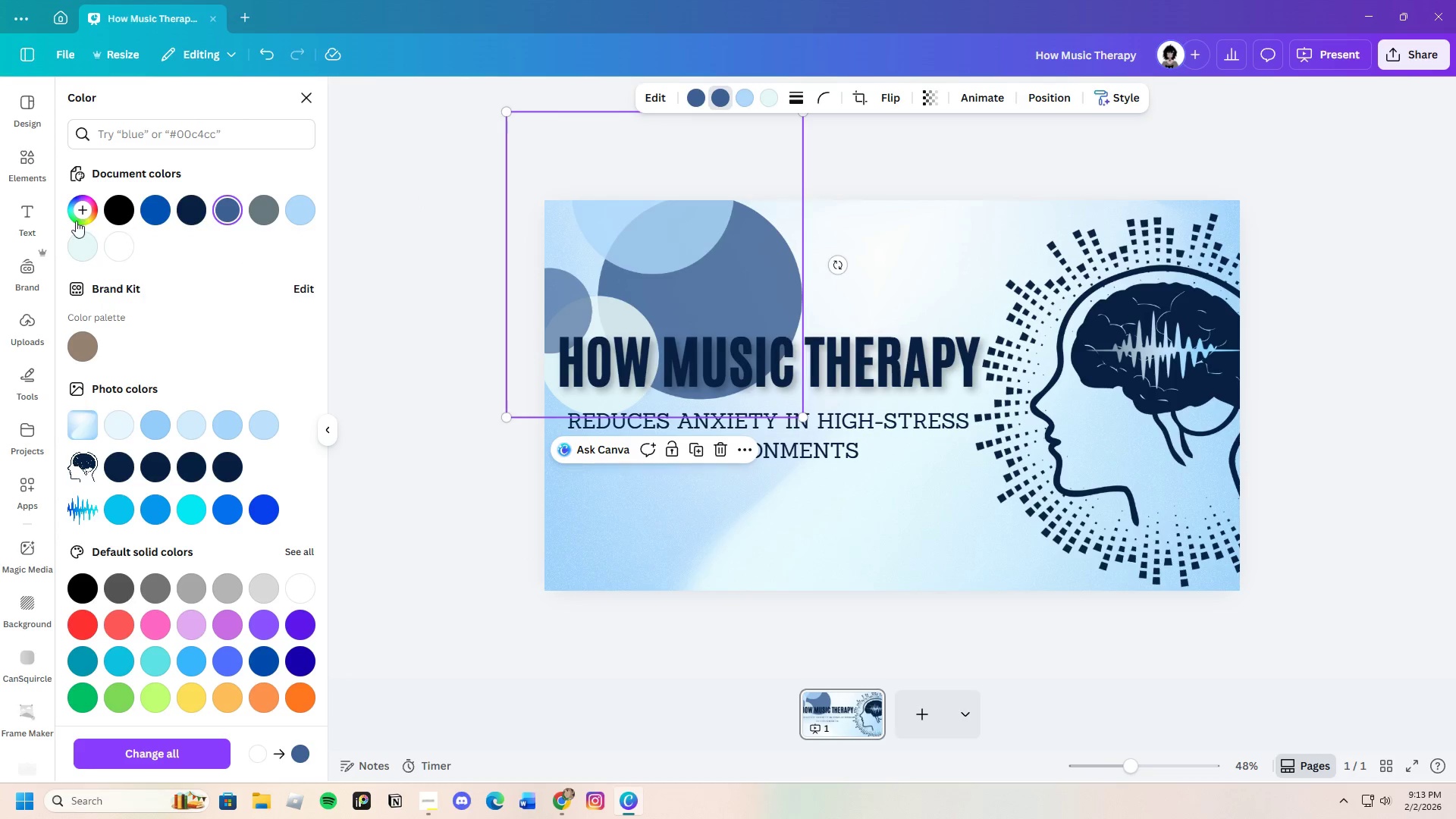 
left_click([80, 213])
 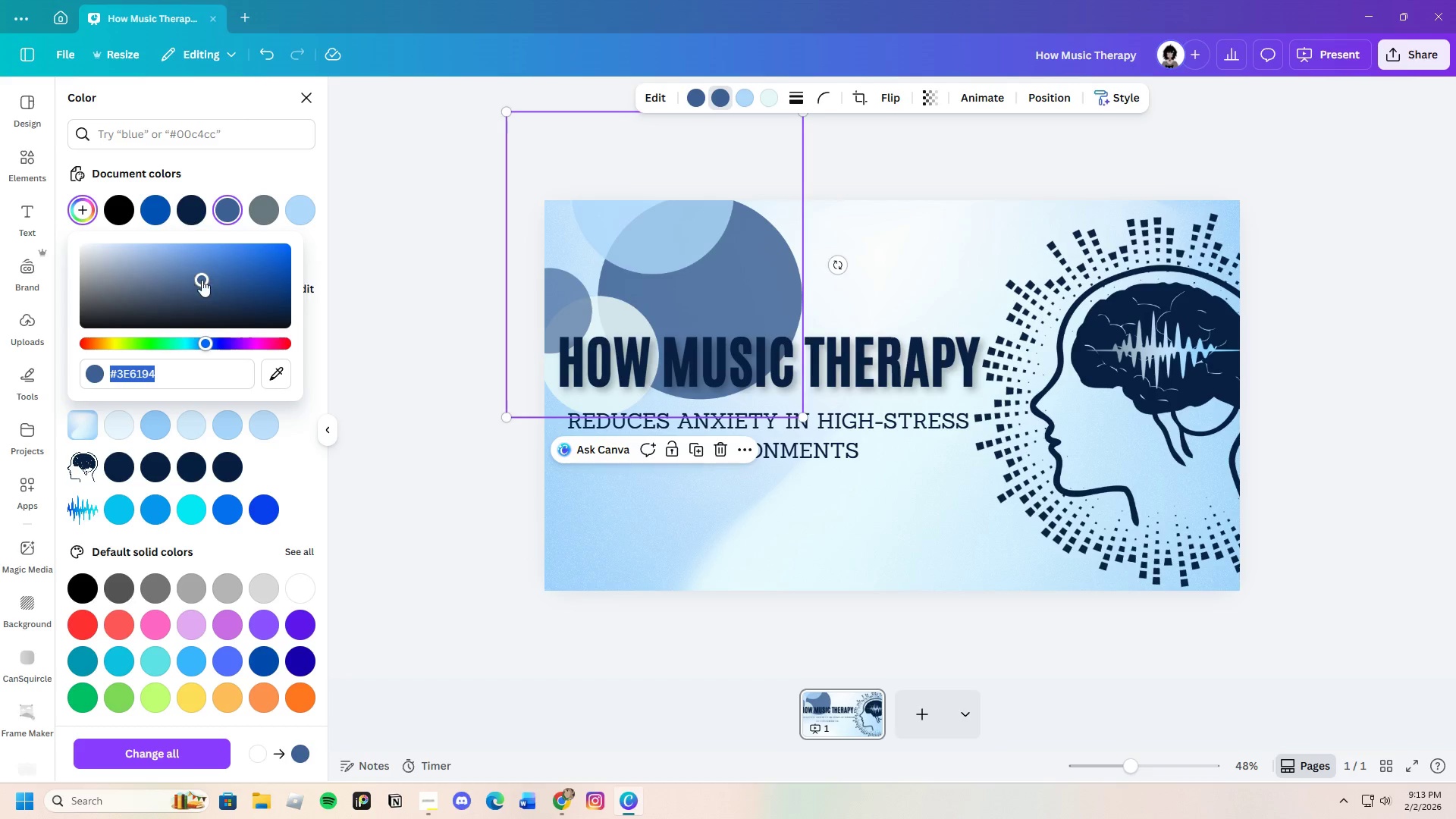 
left_click_drag(start_coordinate=[197, 278], to_coordinate=[97, 245])
 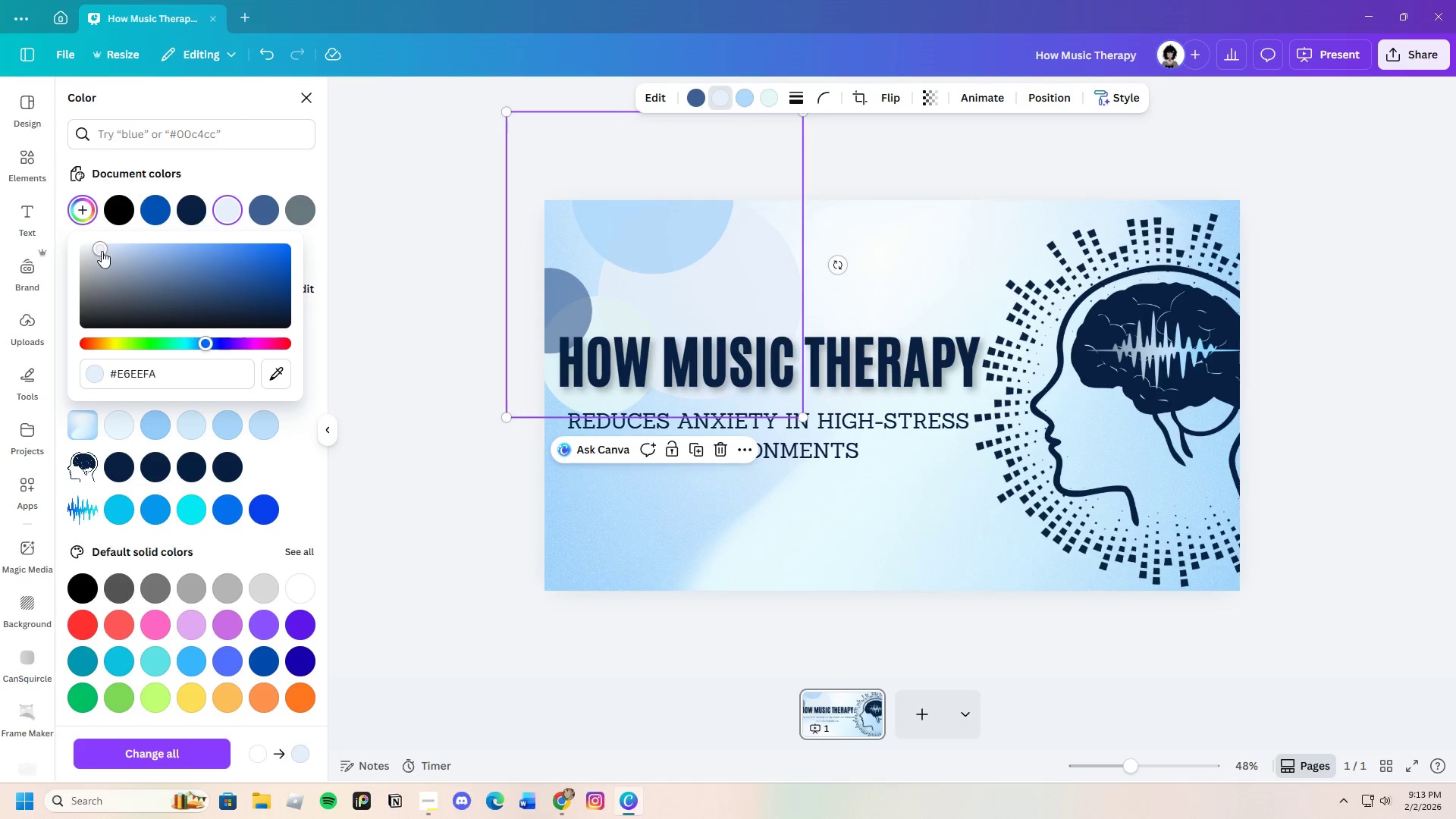 
left_click_drag(start_coordinate=[113, 256], to_coordinate=[118, 257])
 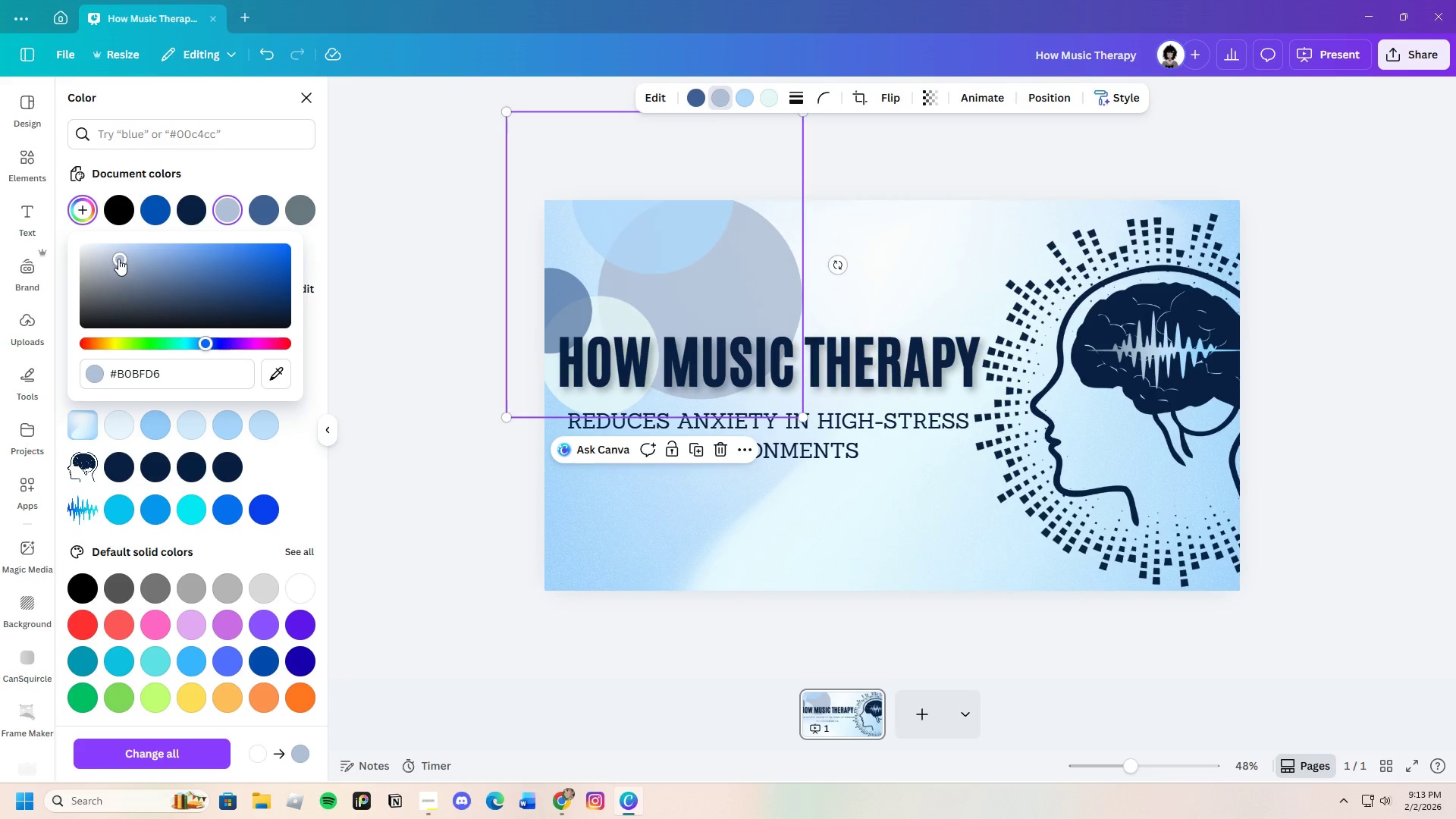 
left_click_drag(start_coordinate=[116, 259], to_coordinate=[103, 259])
 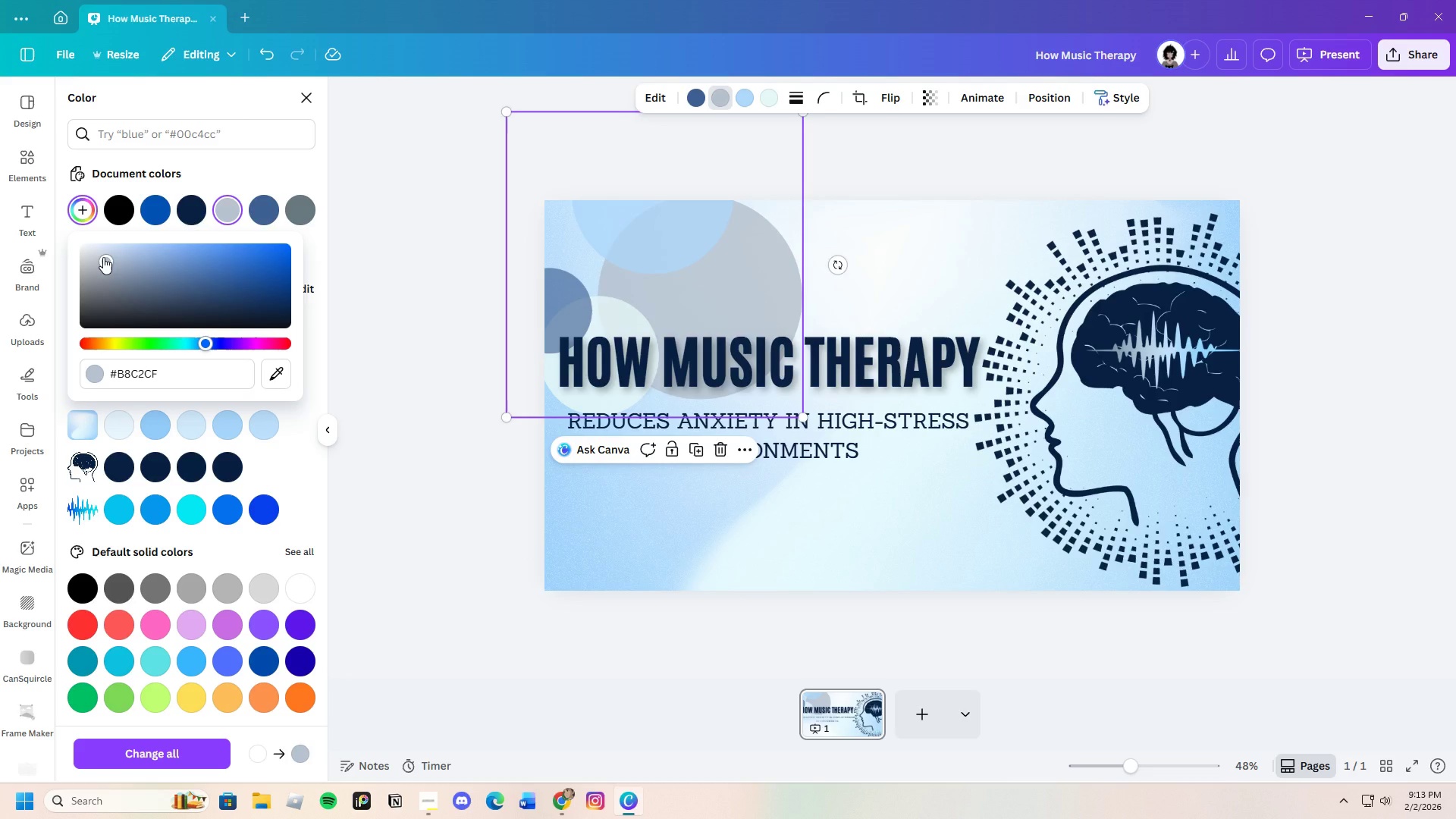 
left_click_drag(start_coordinate=[103, 253], to_coordinate=[101, 242])
 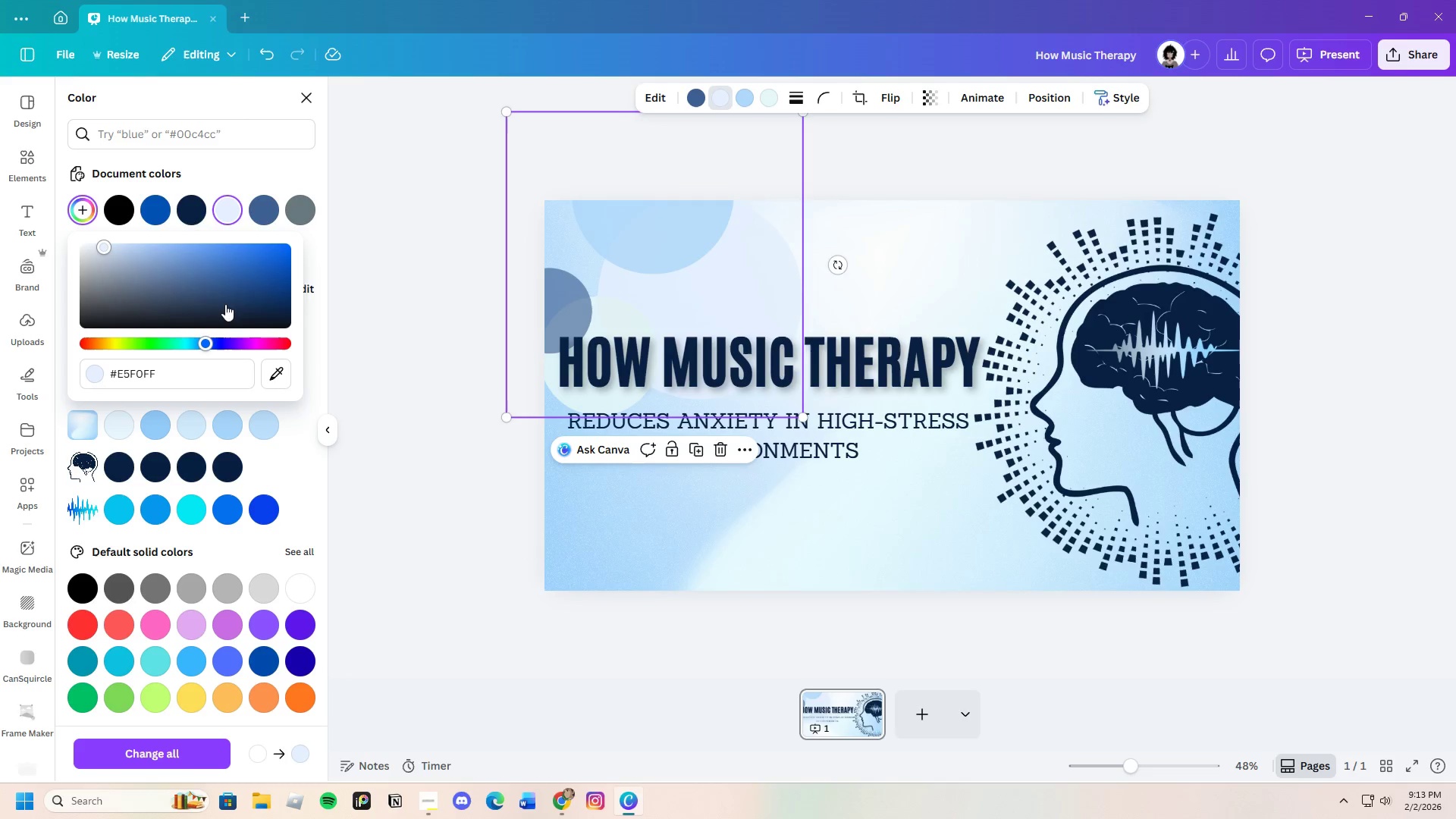 
left_click_drag(start_coordinate=[205, 343], to_coordinate=[199, 344])
 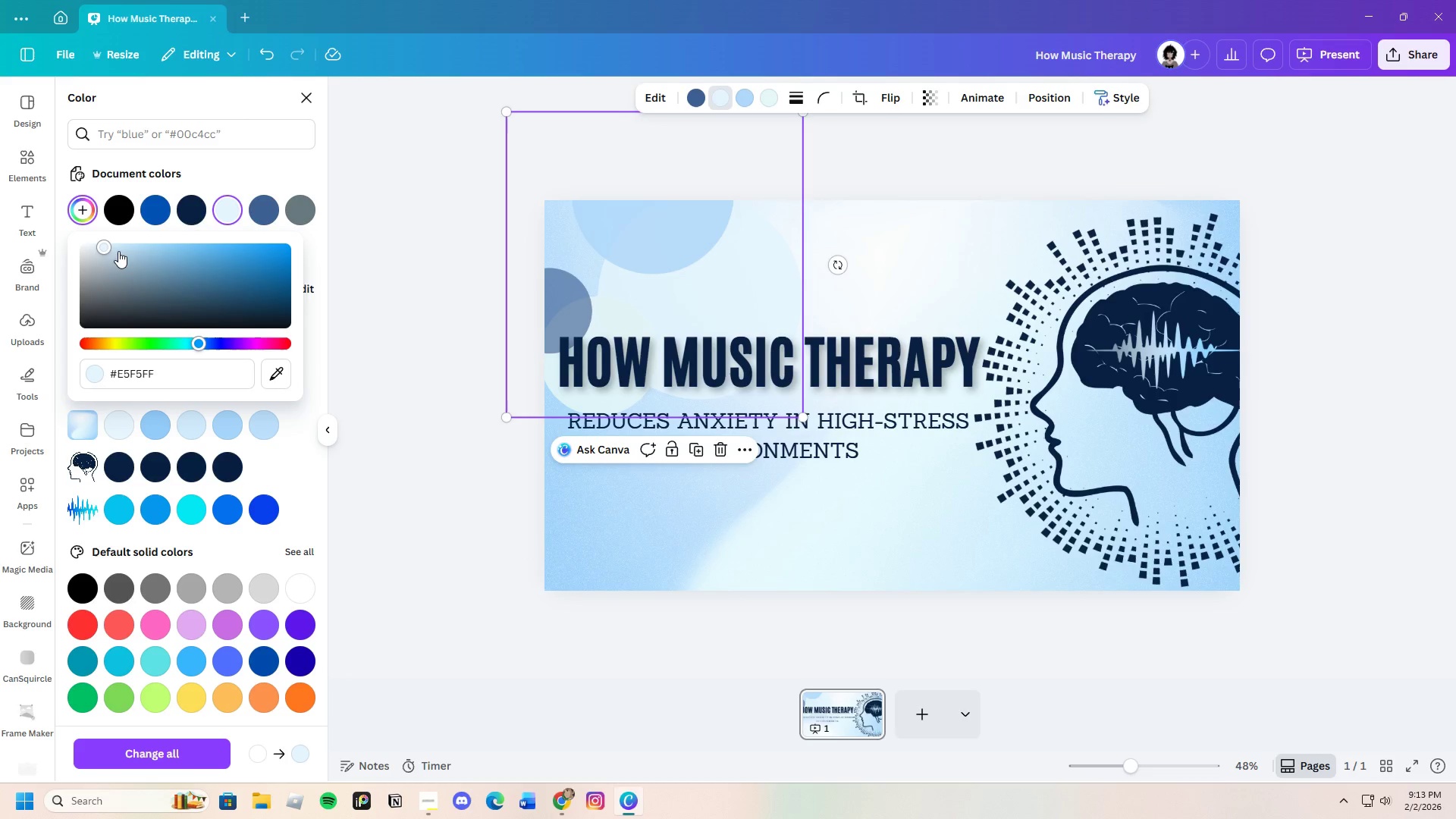 
left_click([118, 251])
 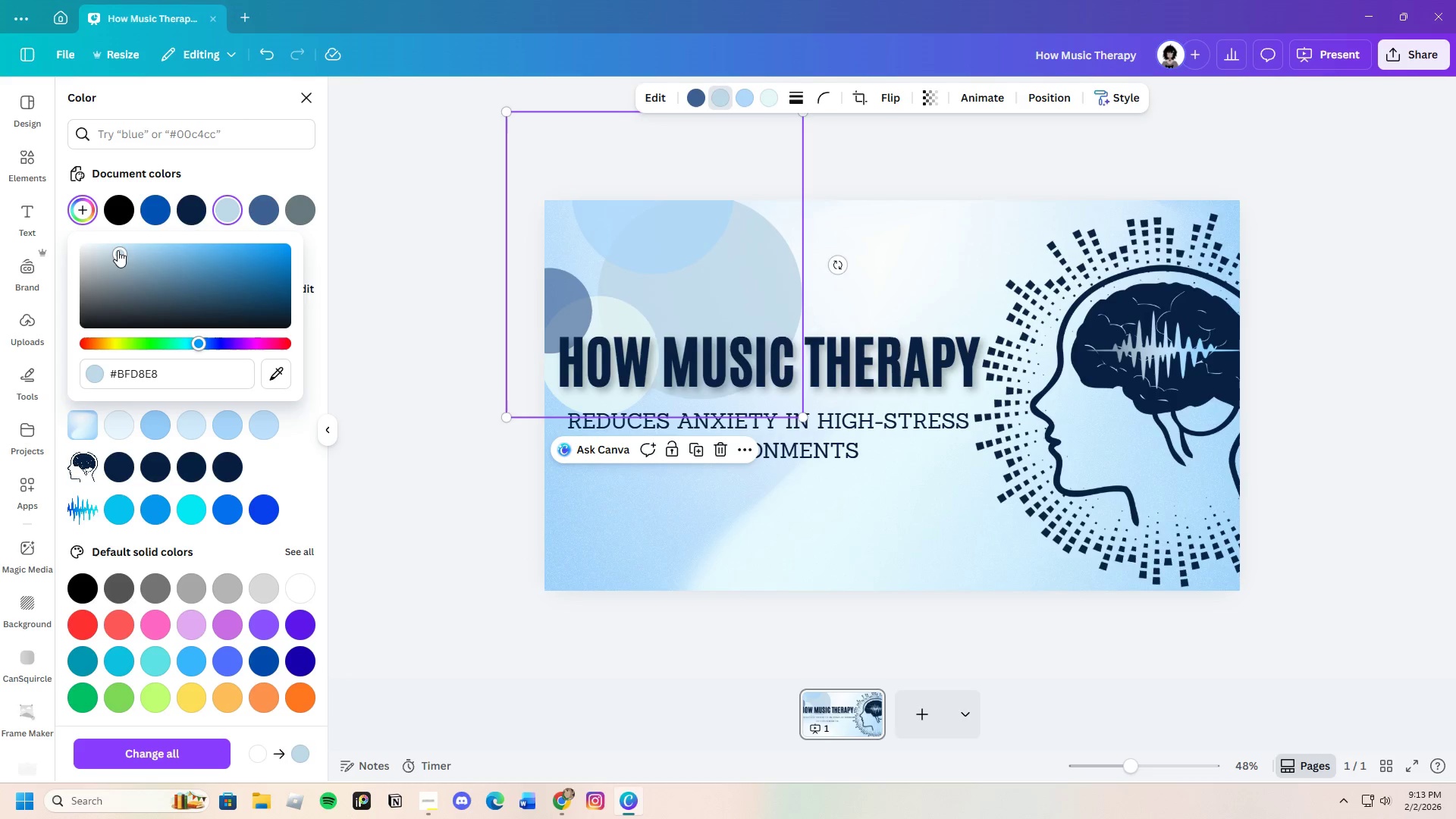 
left_click_drag(start_coordinate=[120, 249], to_coordinate=[130, 243])
 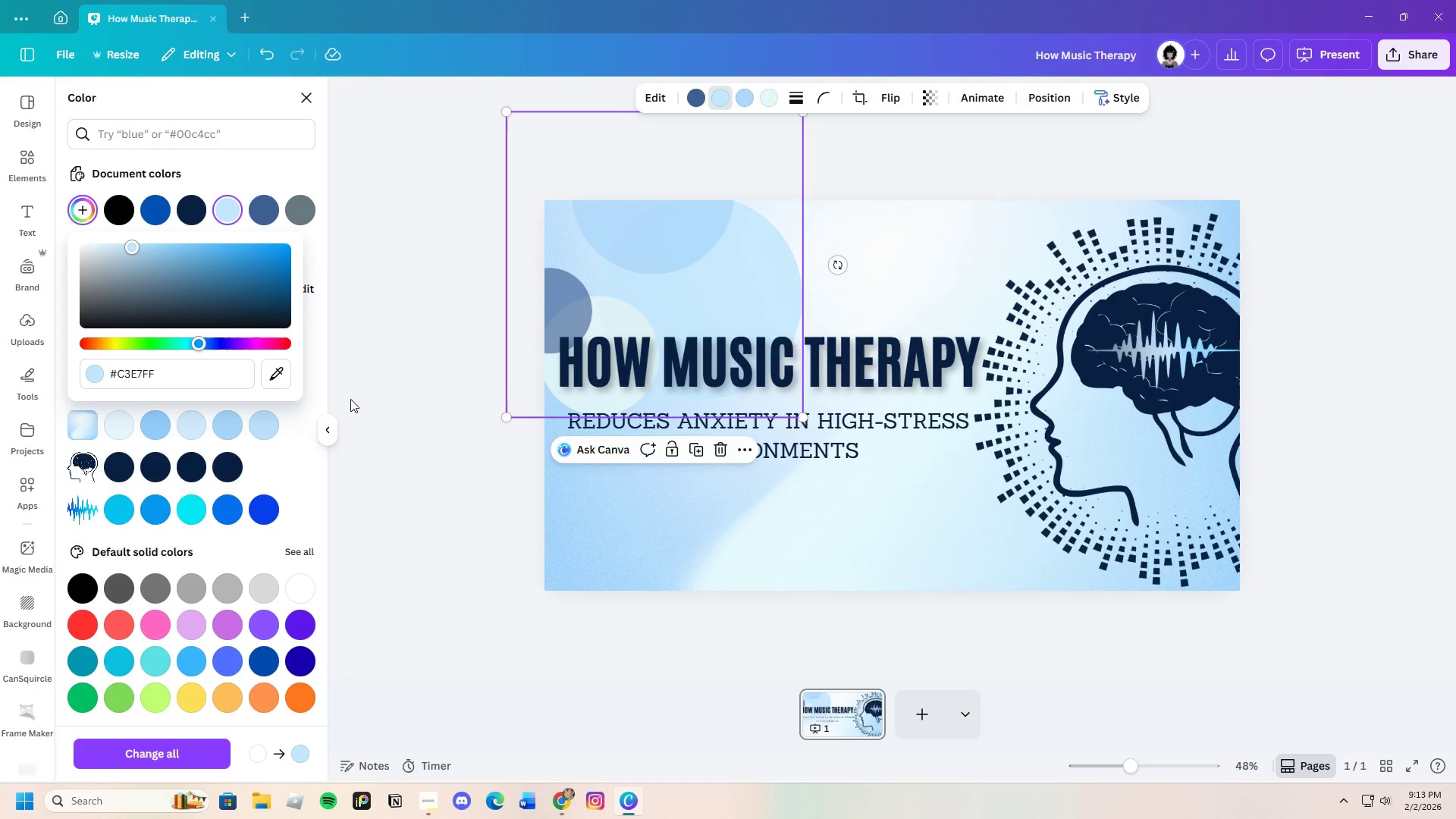 
left_click([744, 101])
 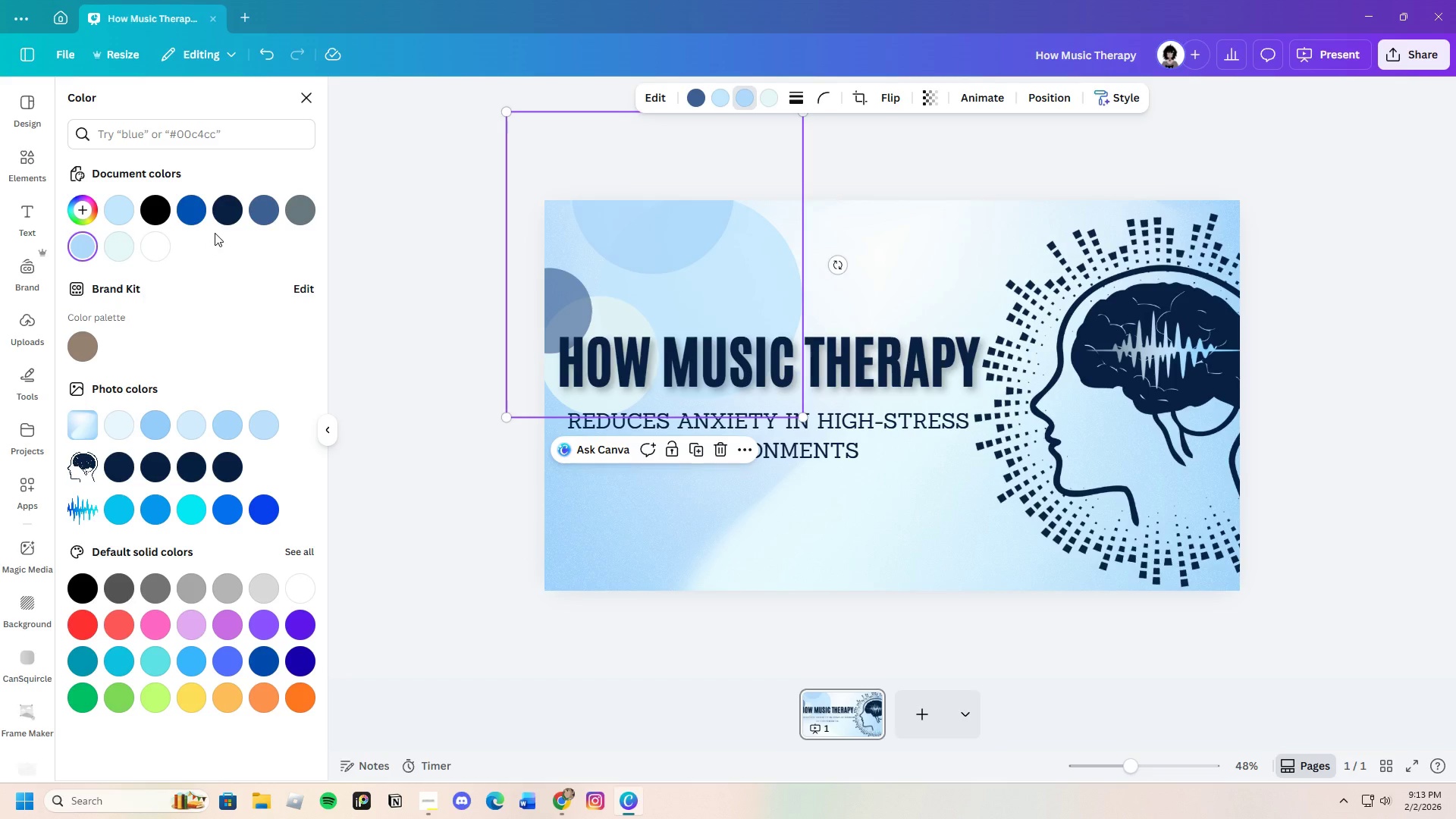 
left_click([231, 215])
 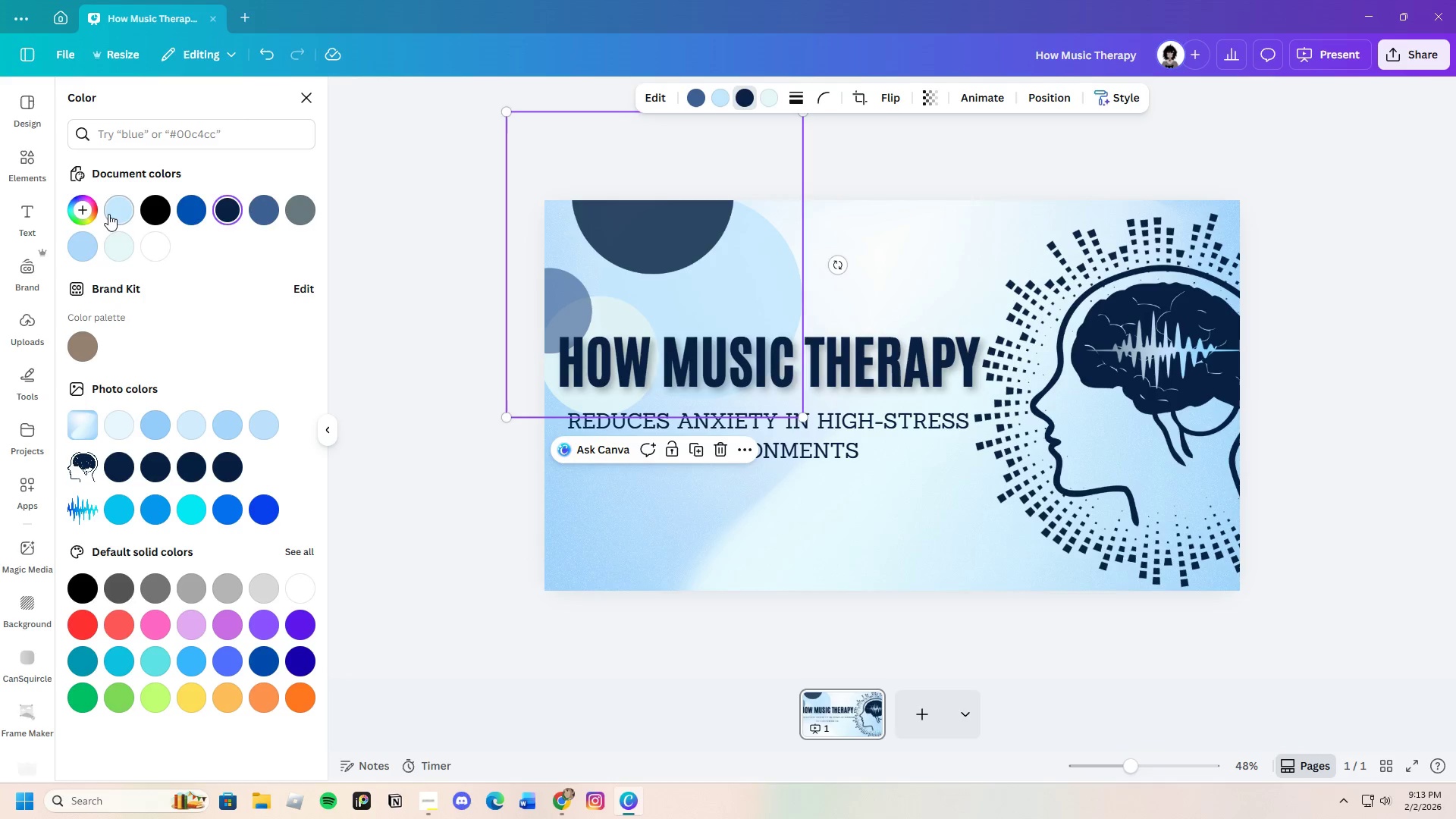 
left_click([83, 211])
 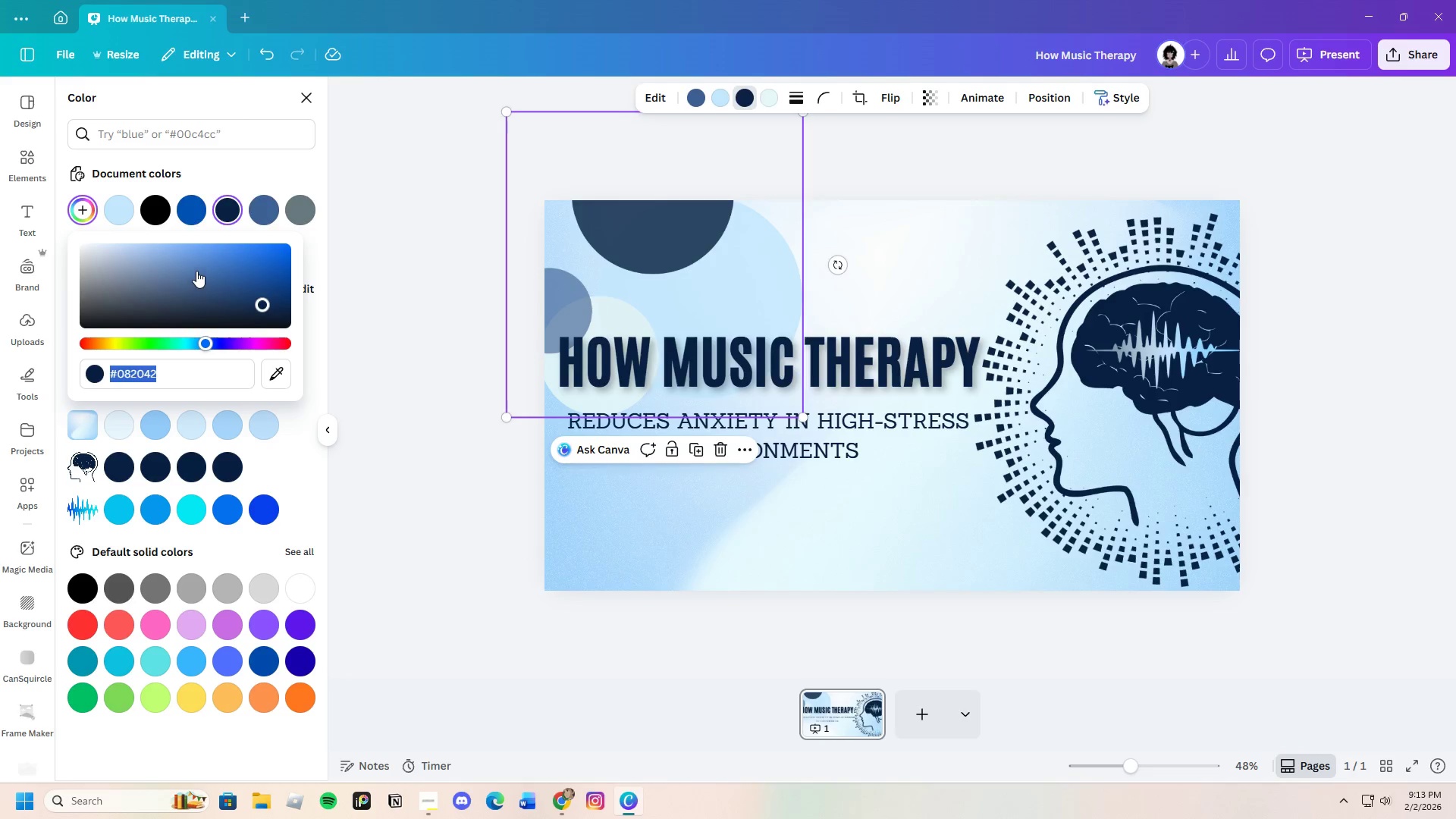 
left_click_drag(start_coordinate=[196, 270], to_coordinate=[163, 254])
 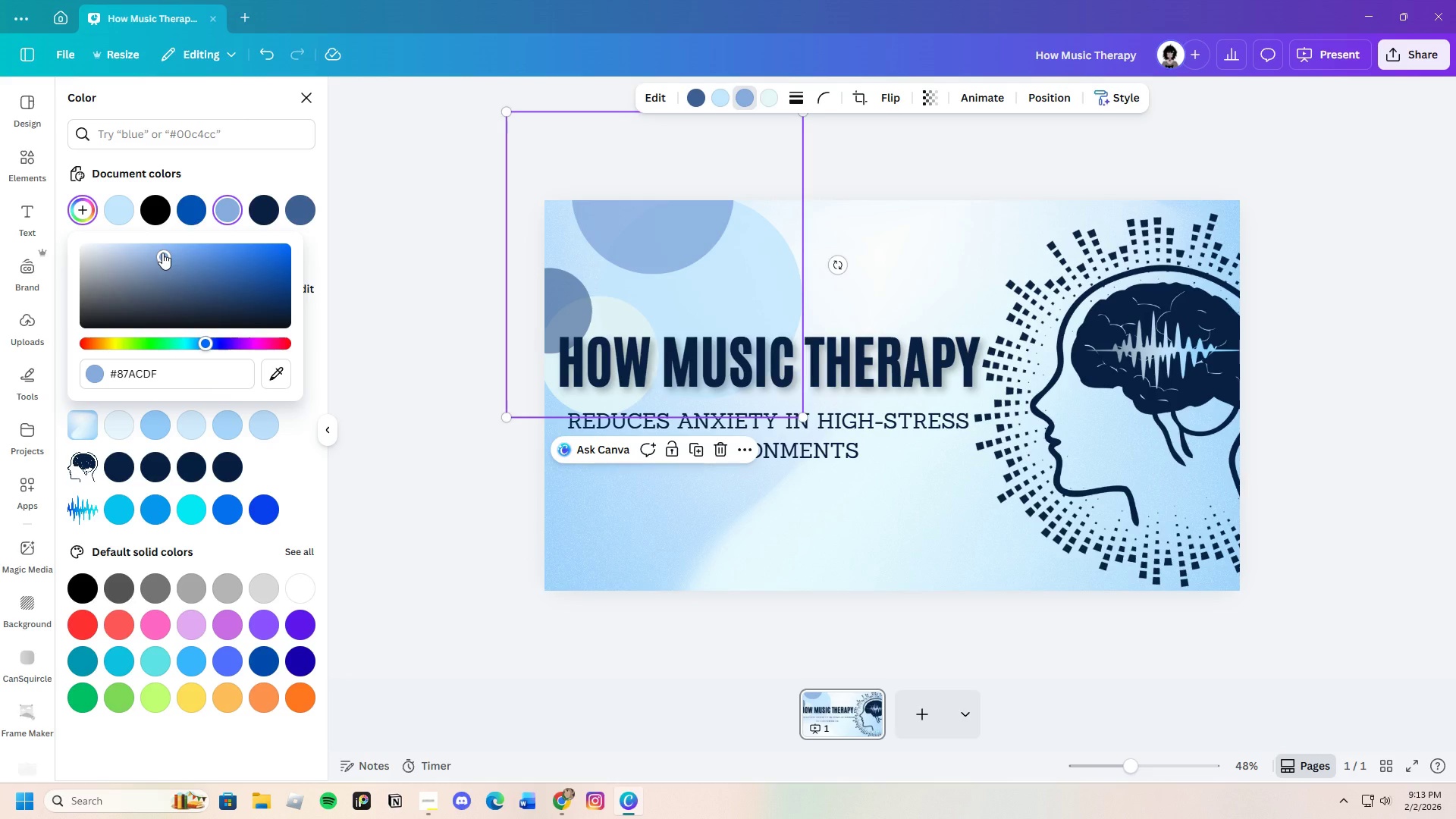 
left_click_drag(start_coordinate=[162, 253], to_coordinate=[184, 281])
 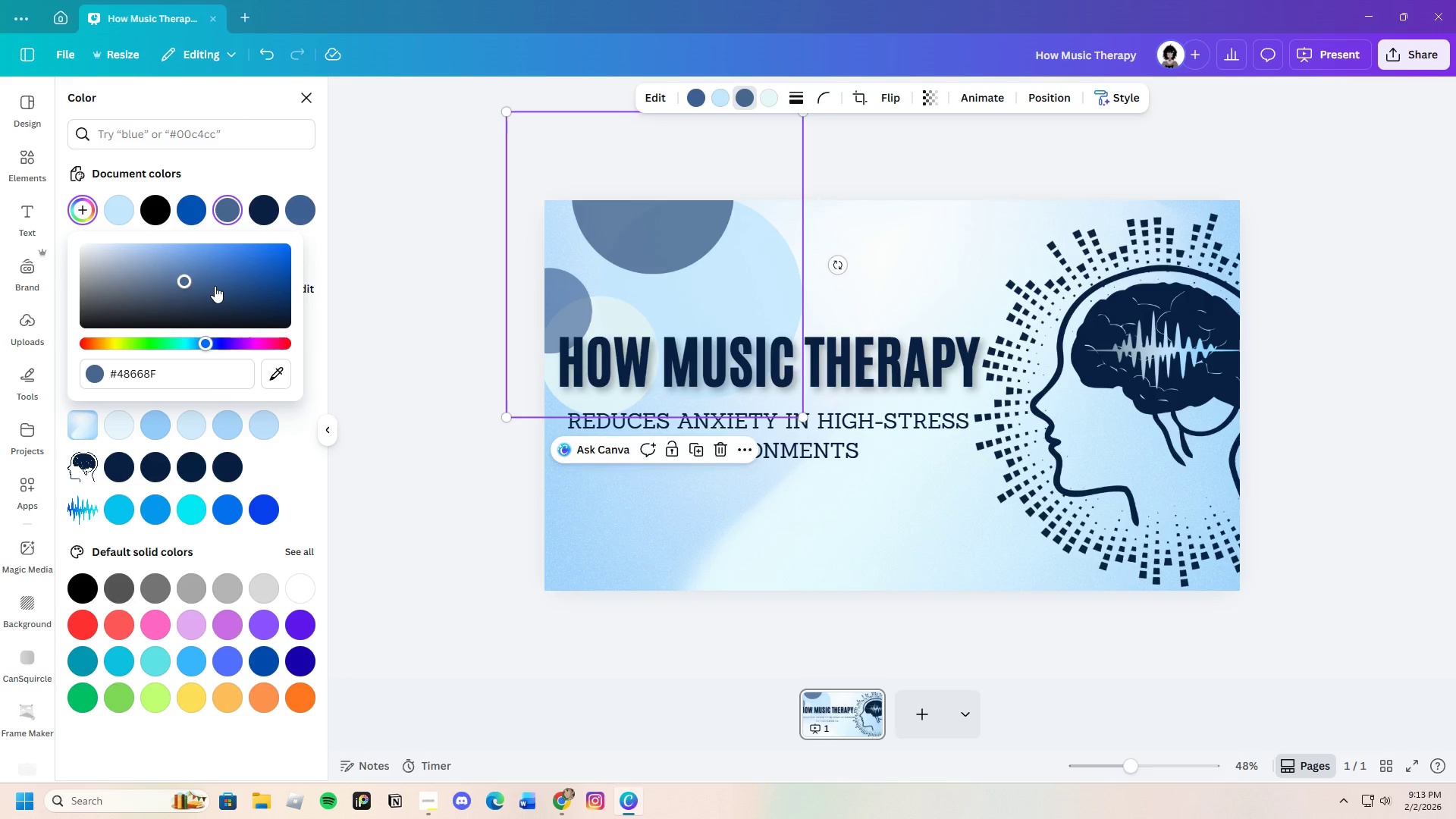 
left_click([264, 213])
 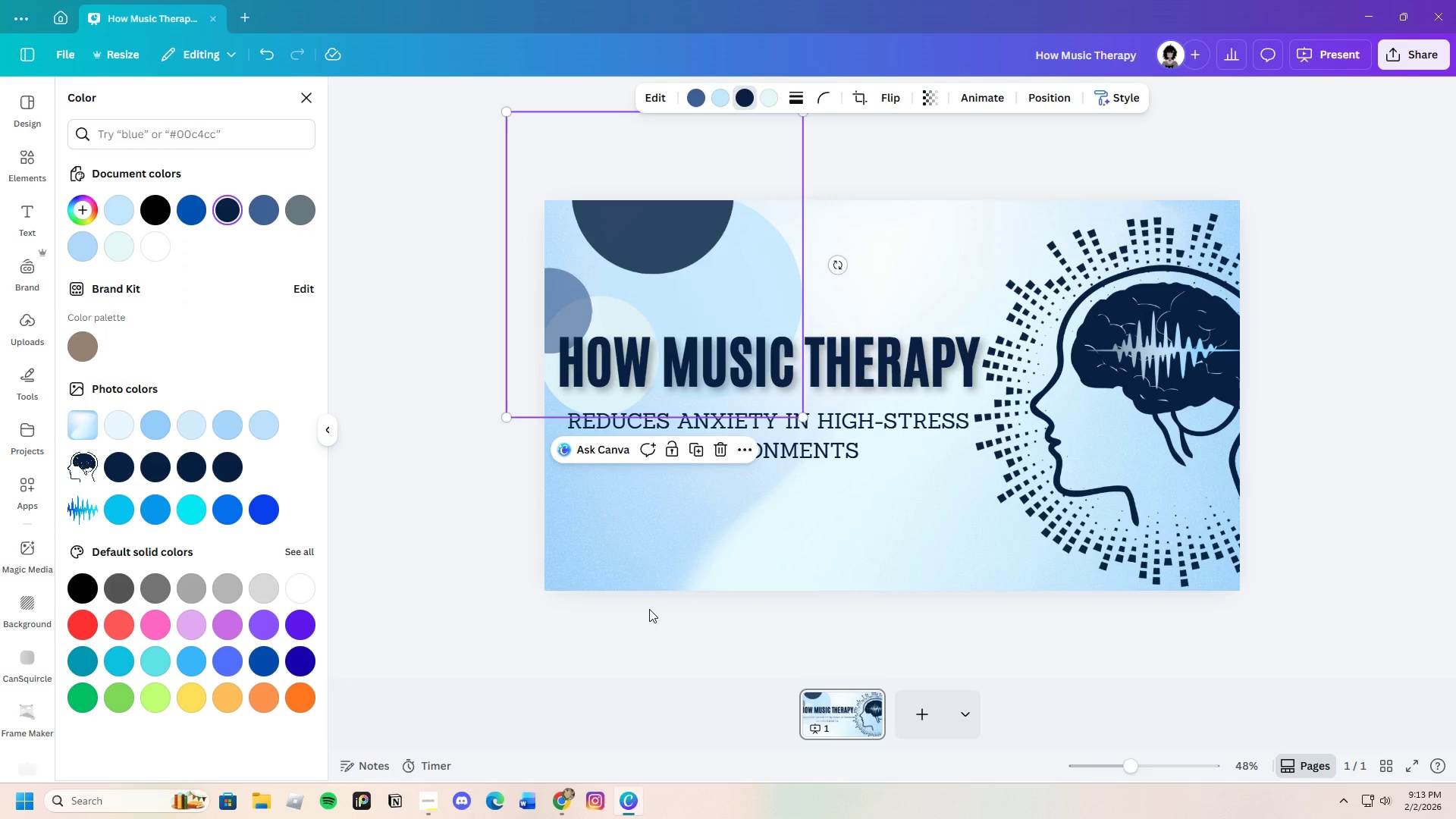 
left_click([649, 608])
 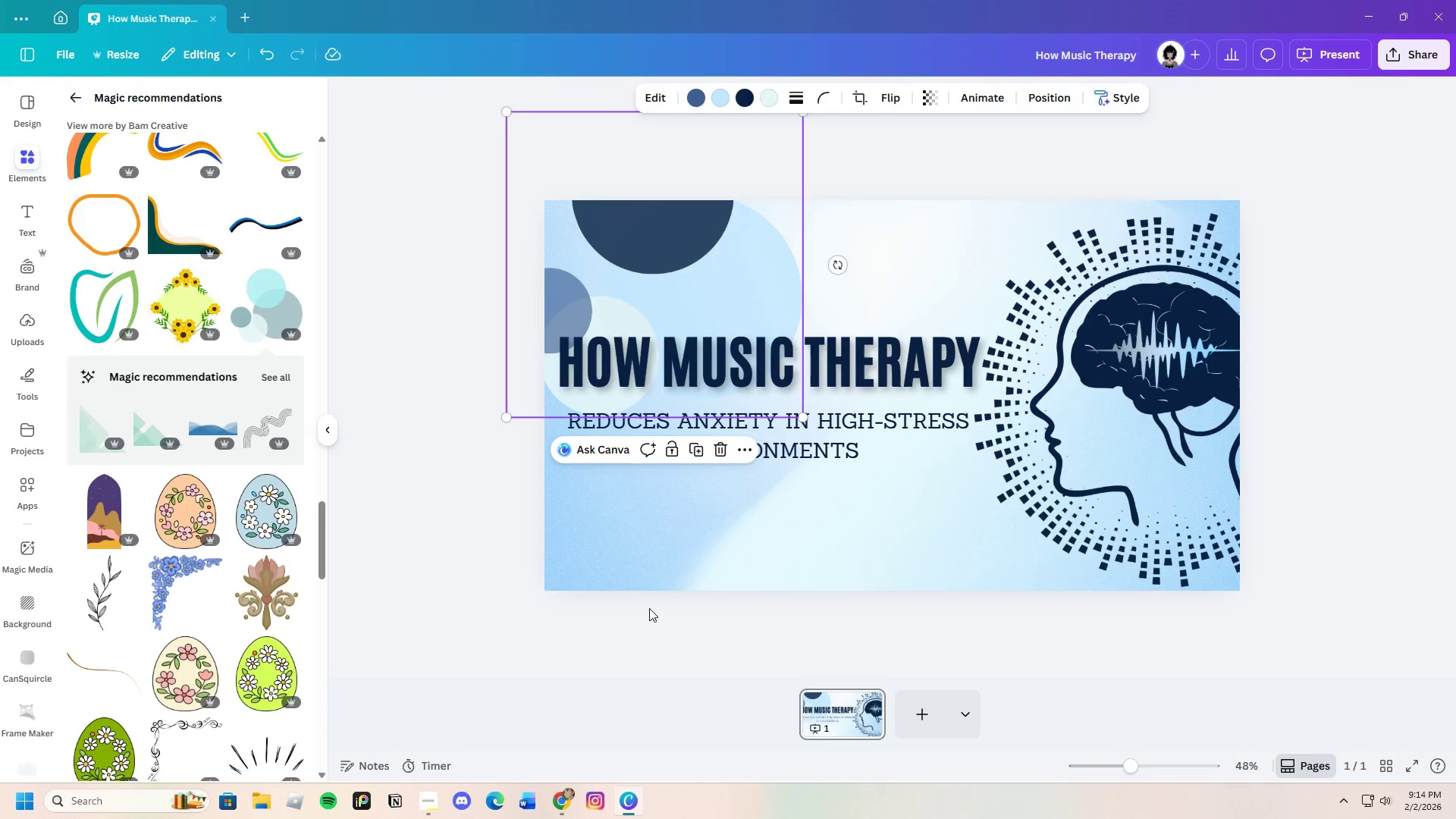 
left_click([649, 608])
 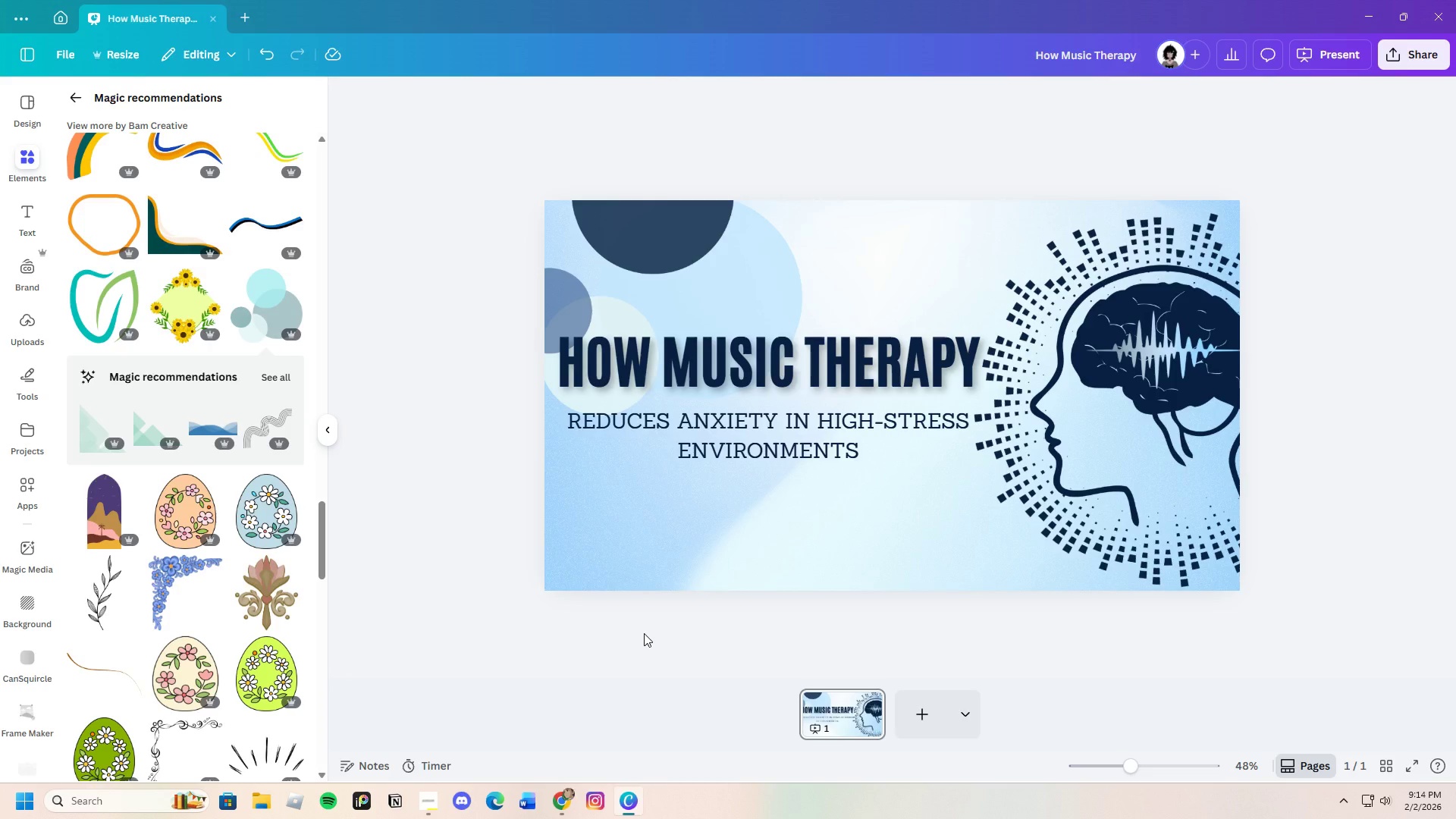 
wait(6.75)
 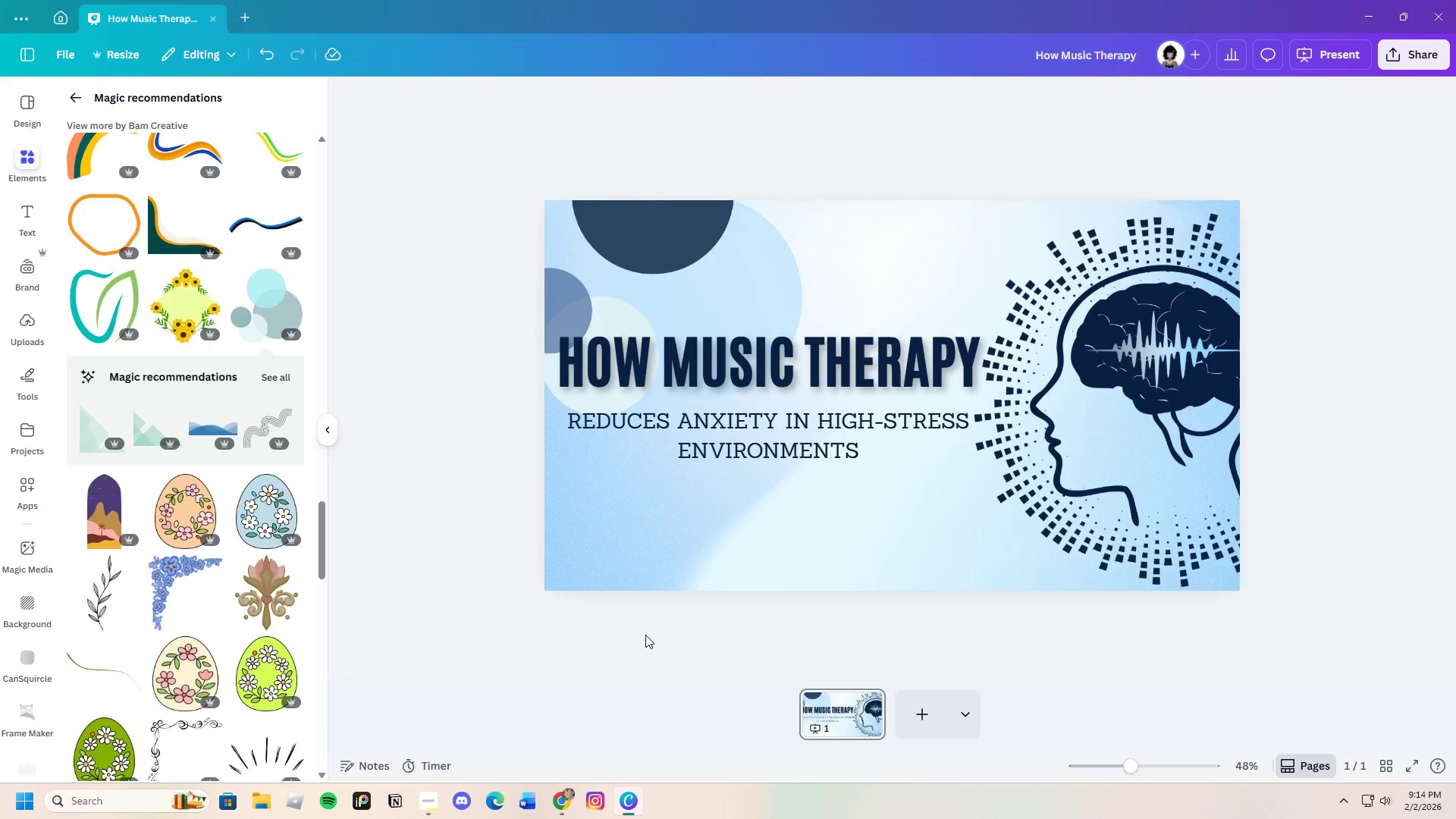 
left_click([280, 384])
 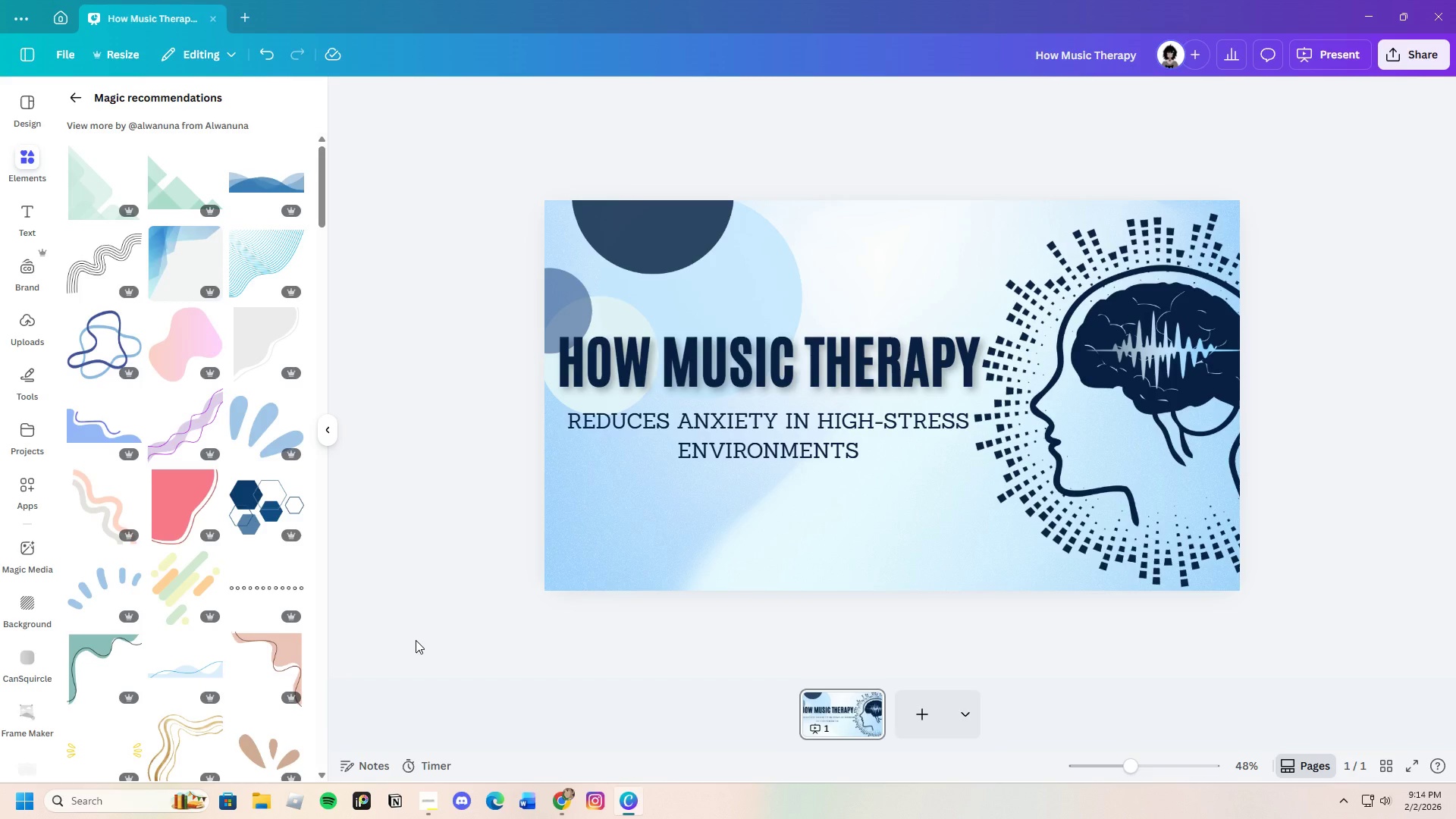 
wait(17.25)
 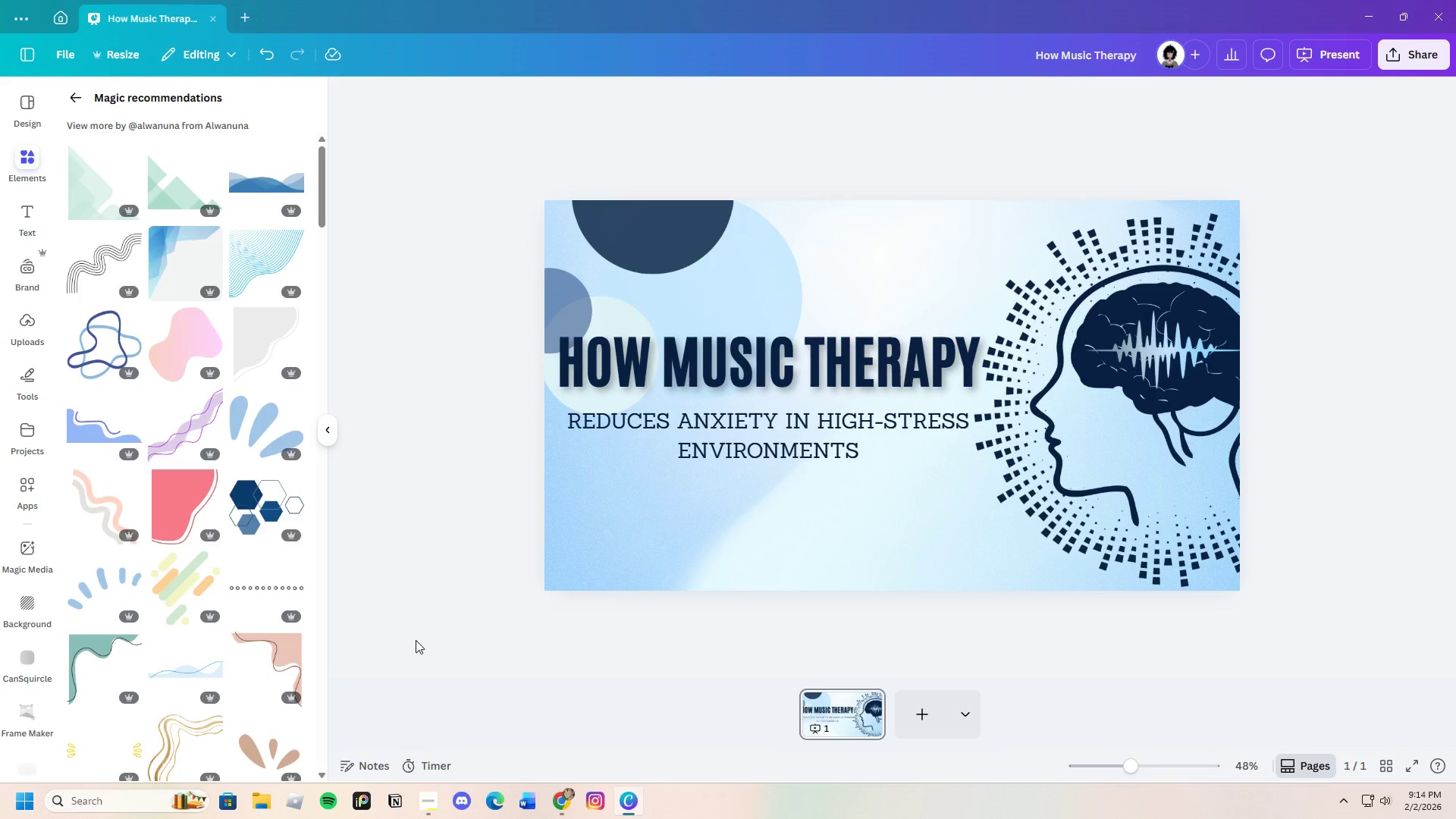 
left_click([1159, 363])
 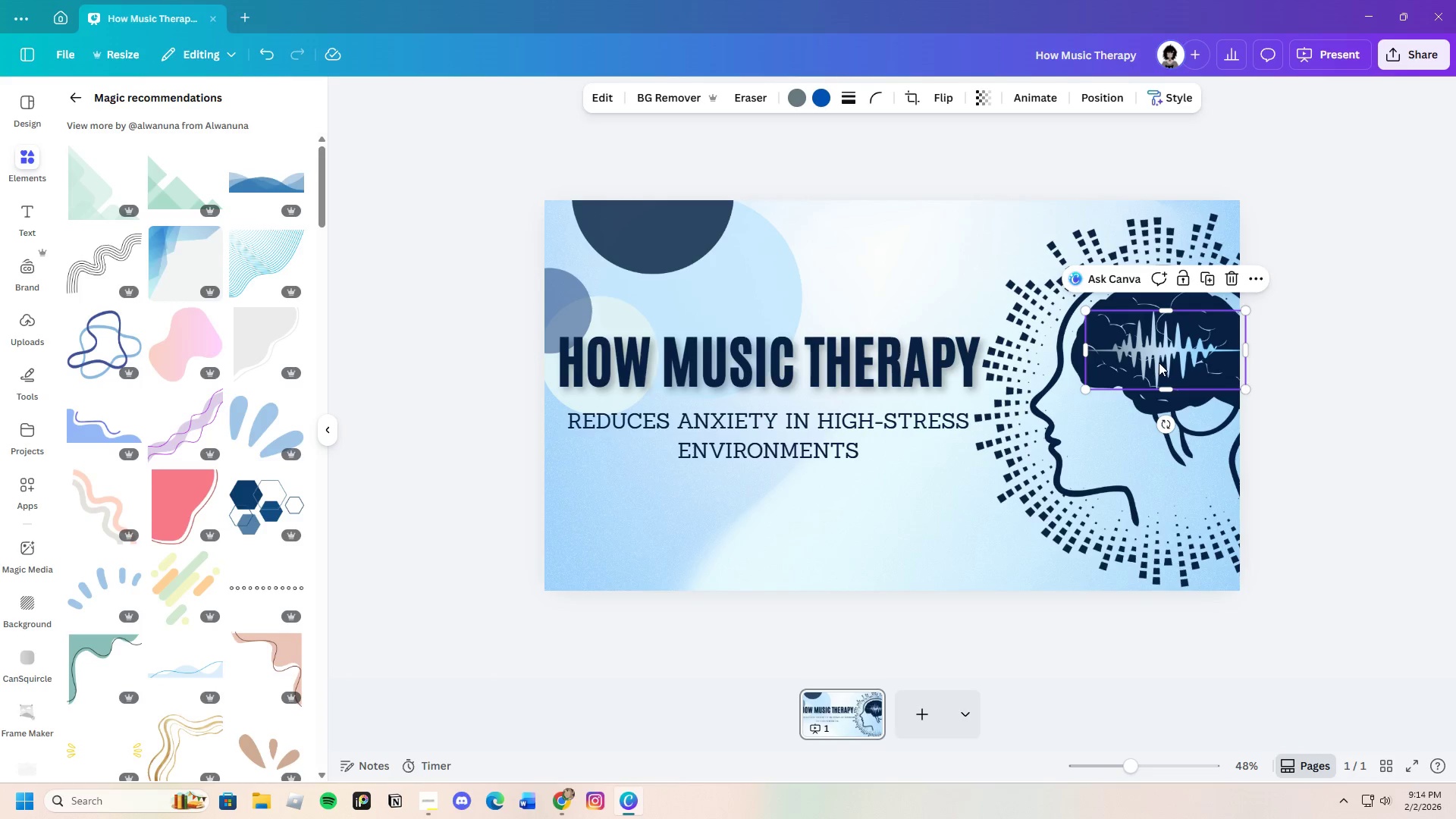 
left_click_drag(start_coordinate=[1159, 363], to_coordinate=[1152, 364])
 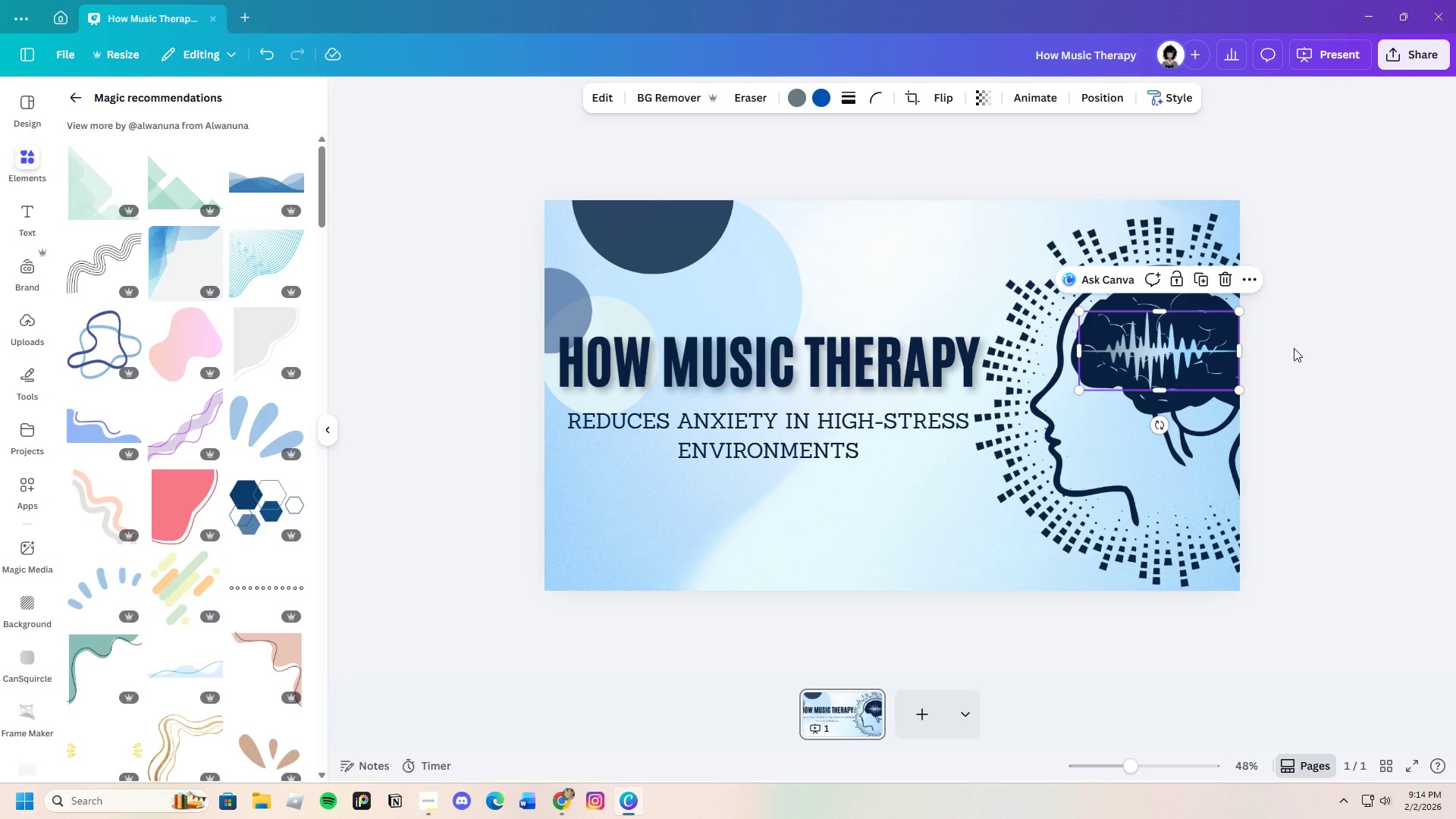 
left_click([1298, 347])
 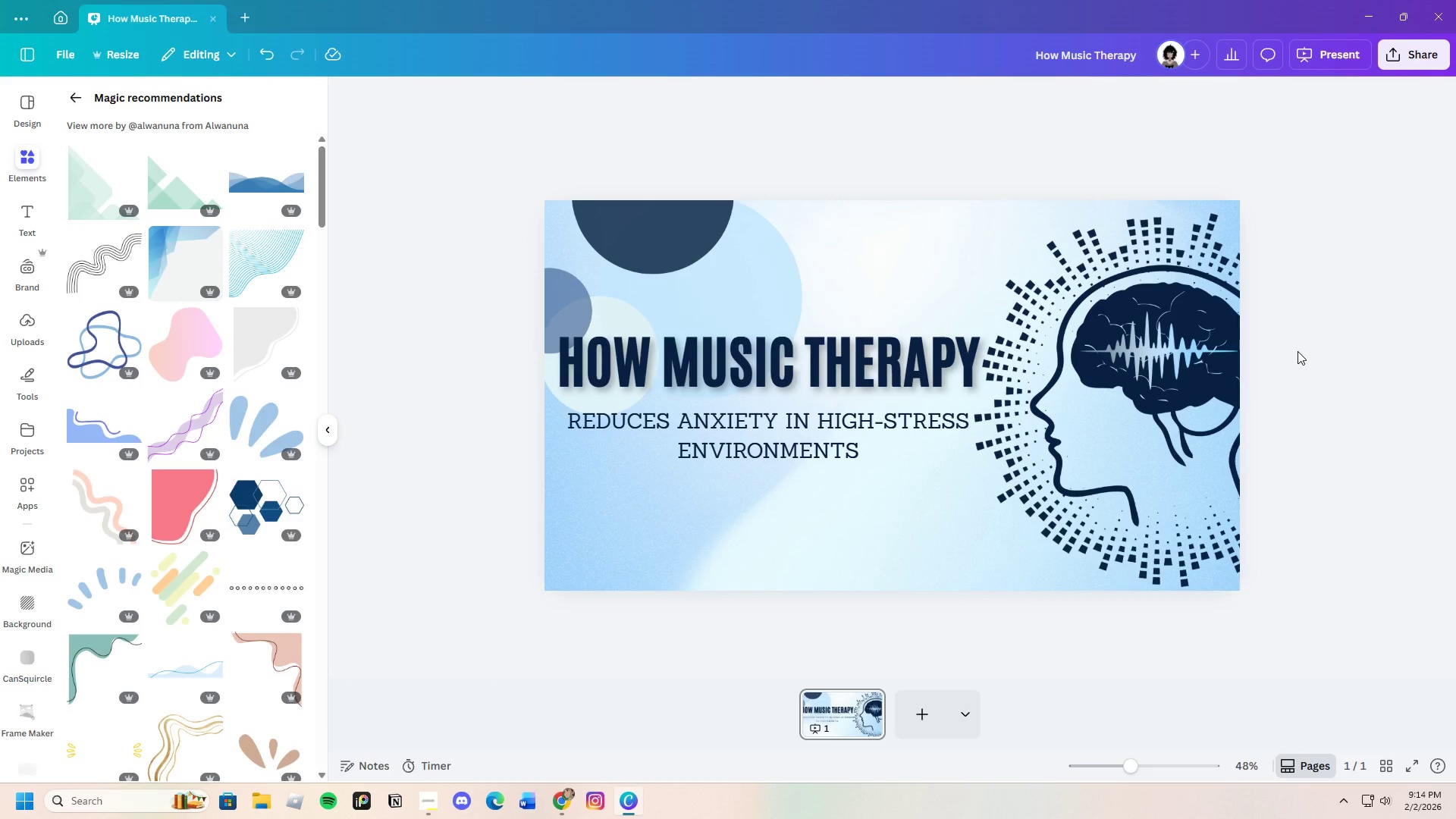 
wait(7.52)
 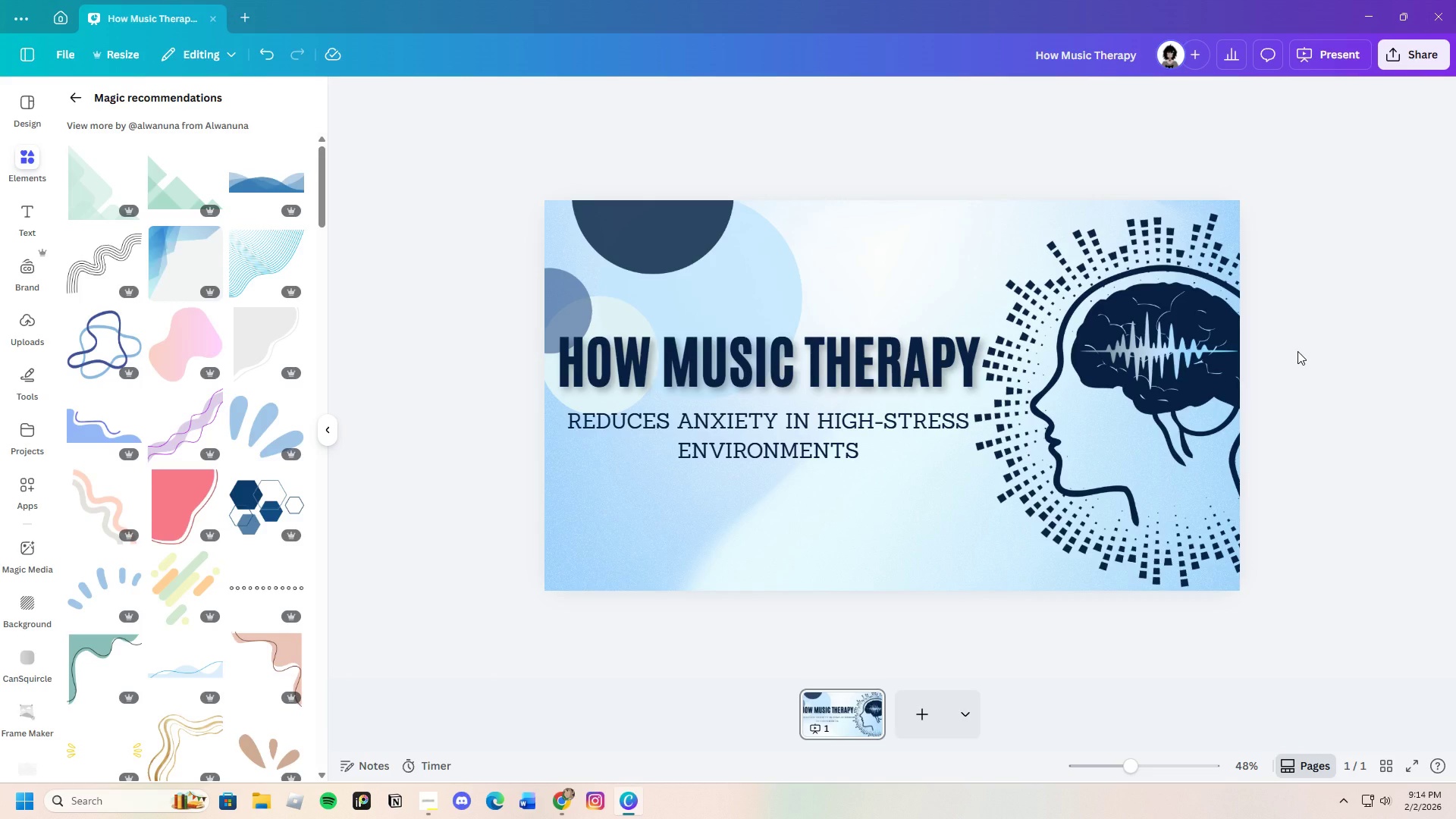 
left_click([683, 711])
 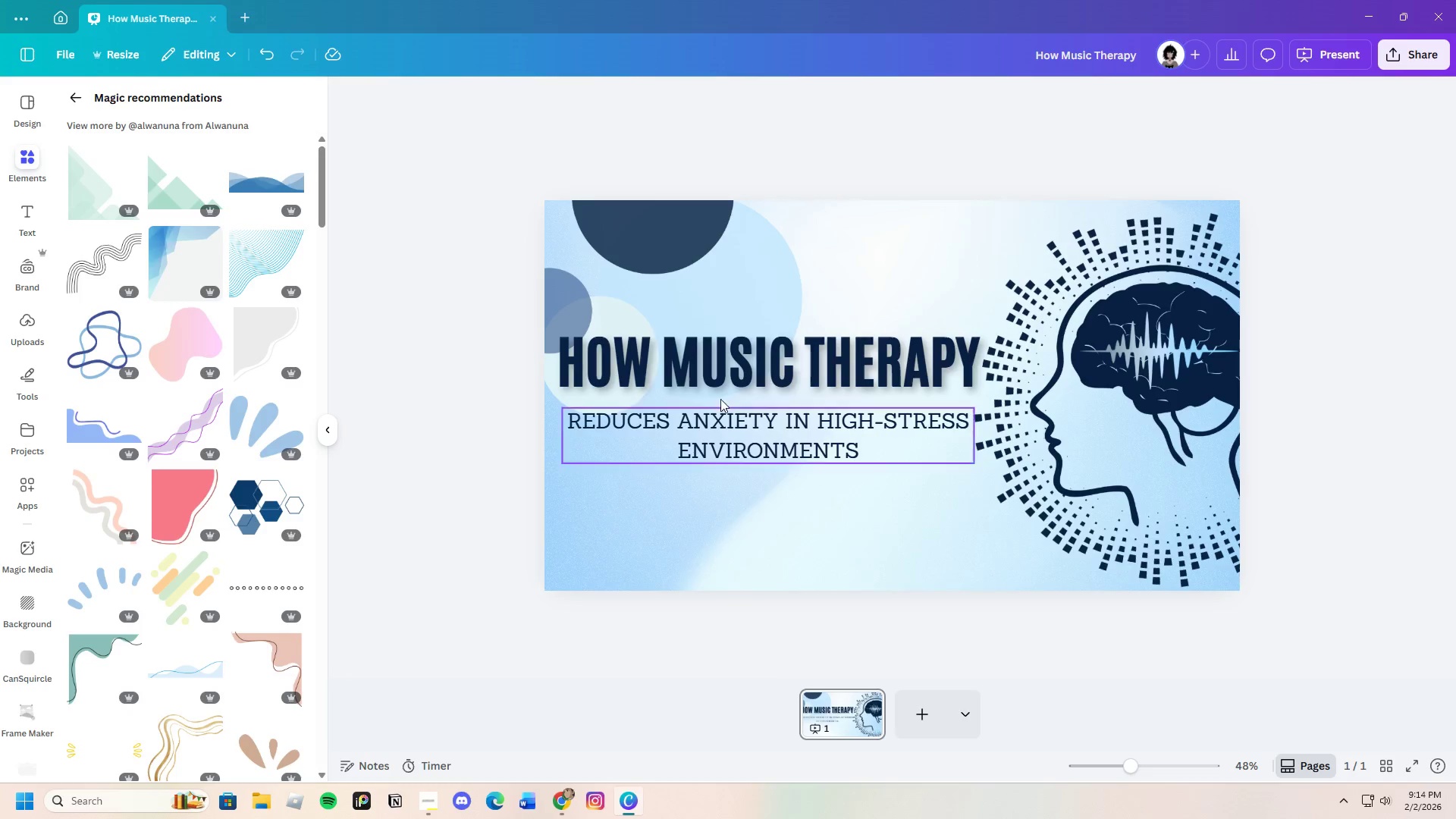 
left_click([737, 339])
 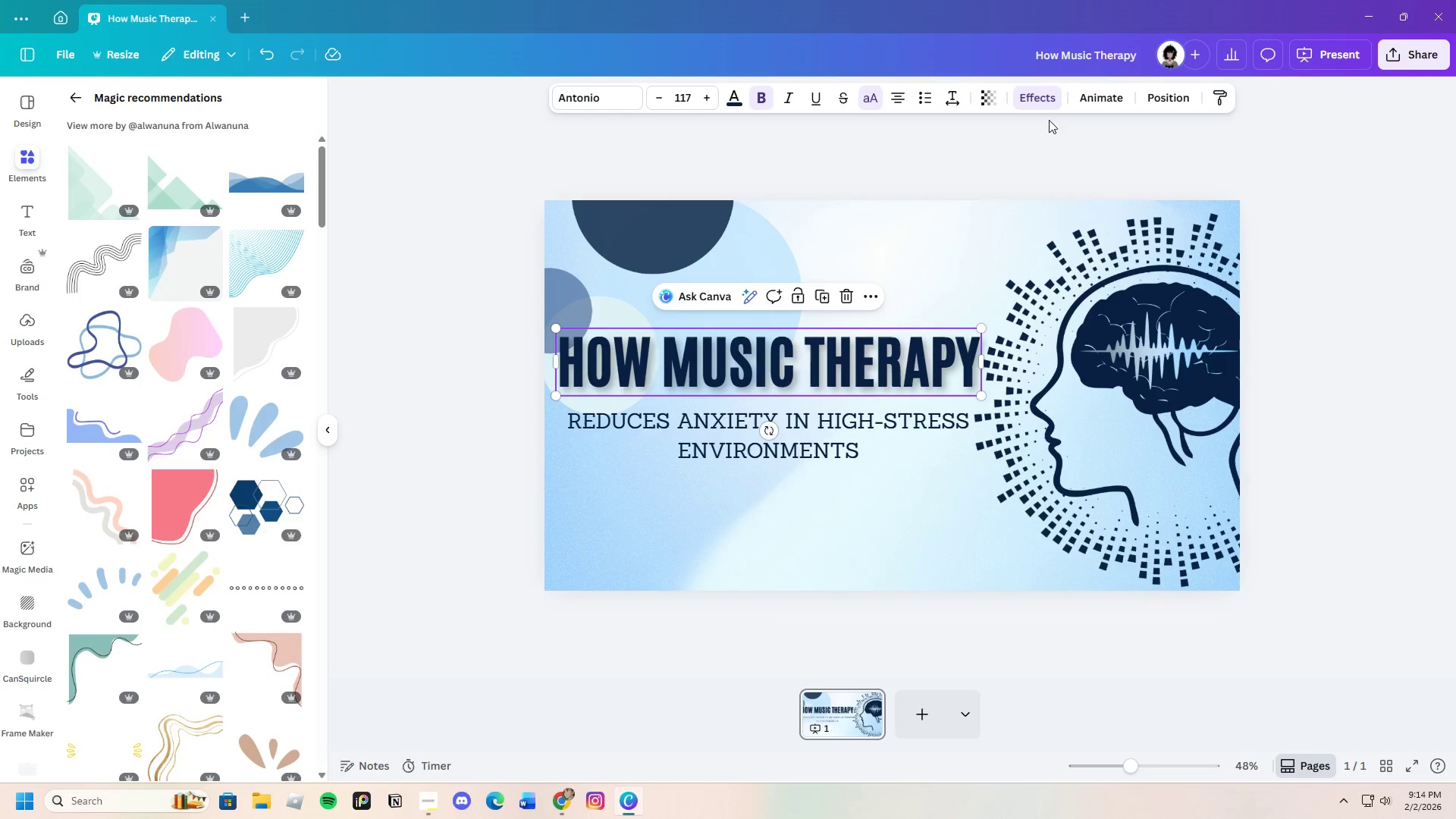 
left_click([1031, 97])
 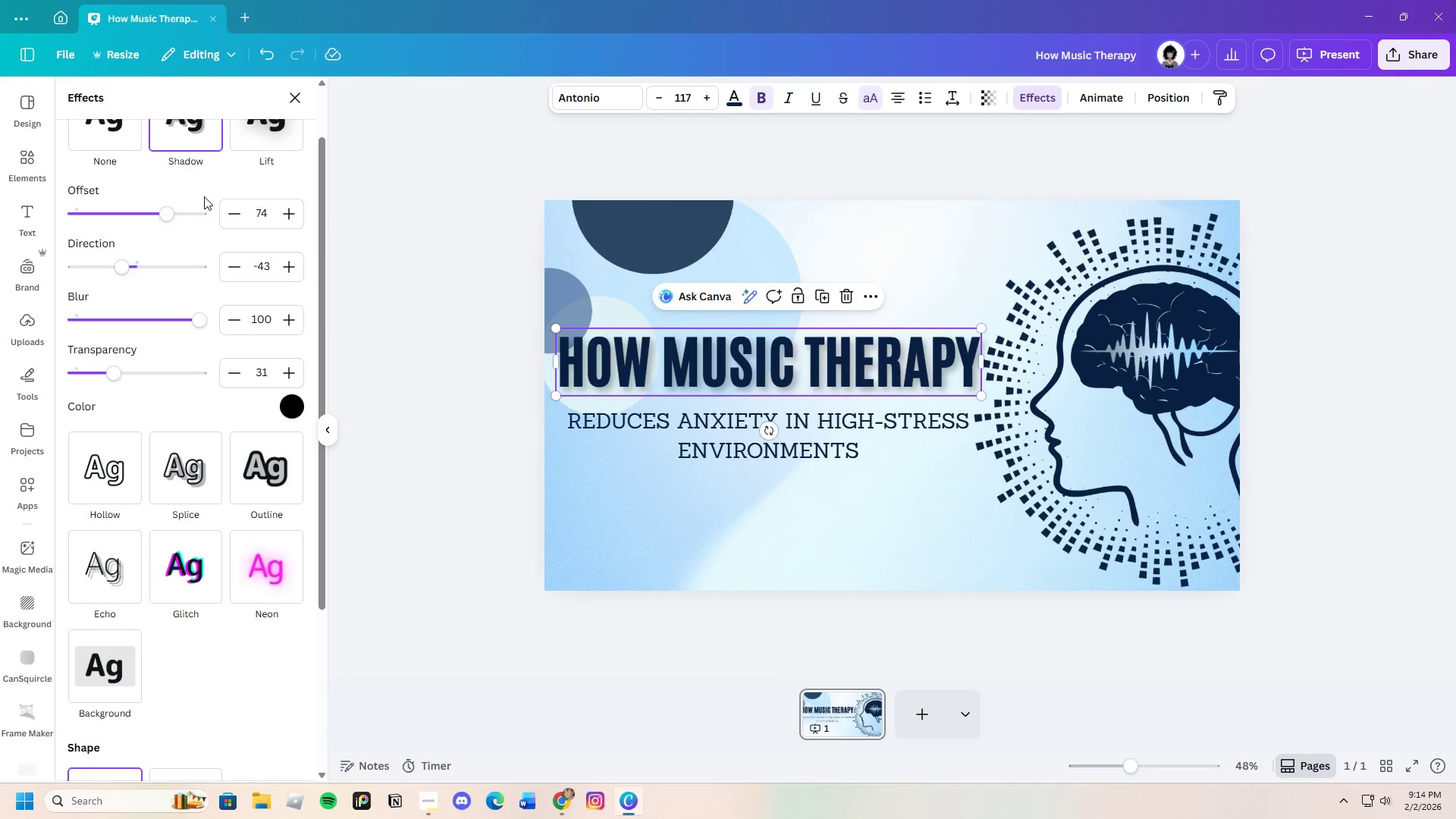 
scroll: coordinate [190, 348], scroll_direction: up, amount: 3.0
 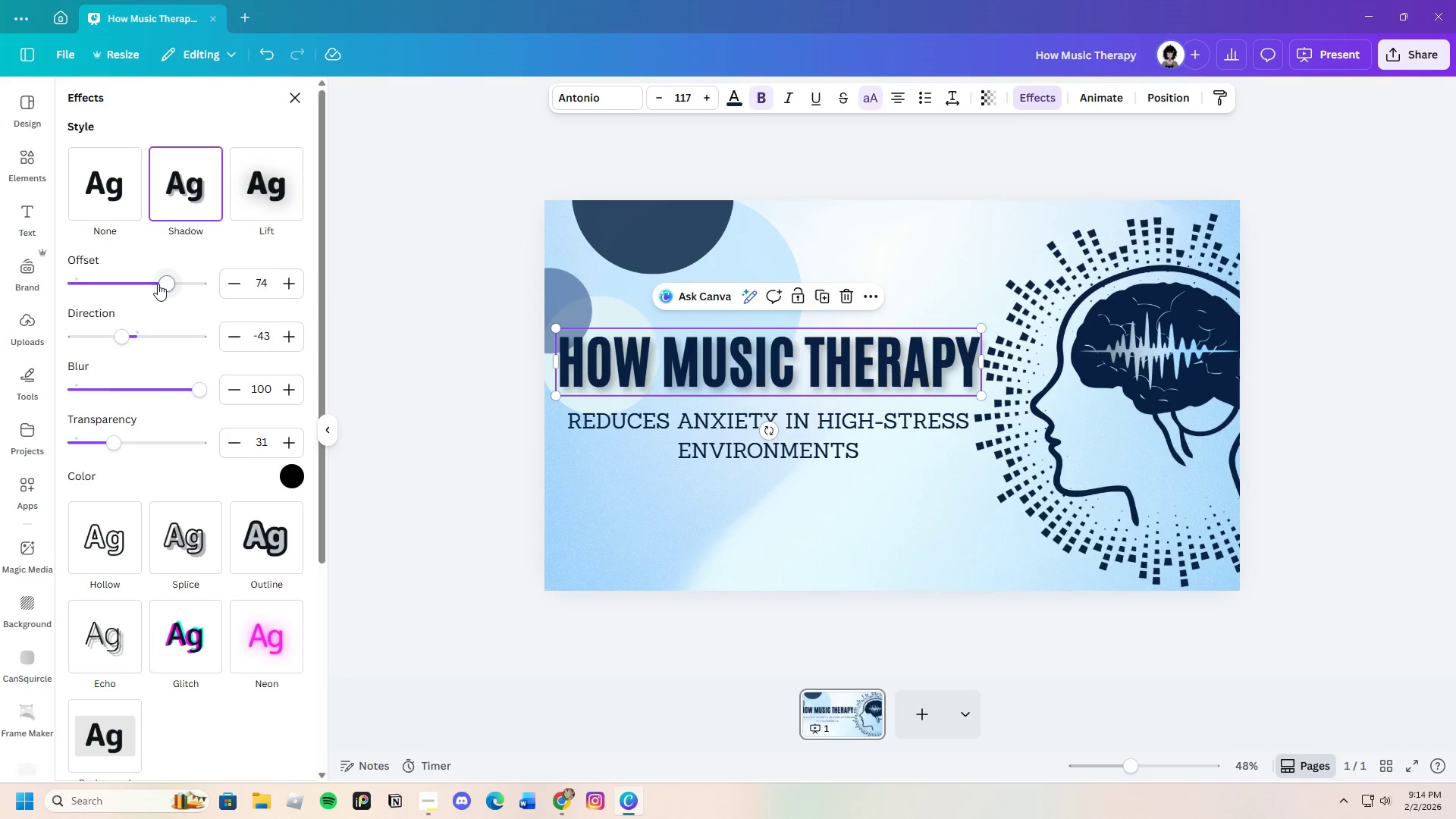 
left_click_drag(start_coordinate=[160, 284], to_coordinate=[175, 284])
 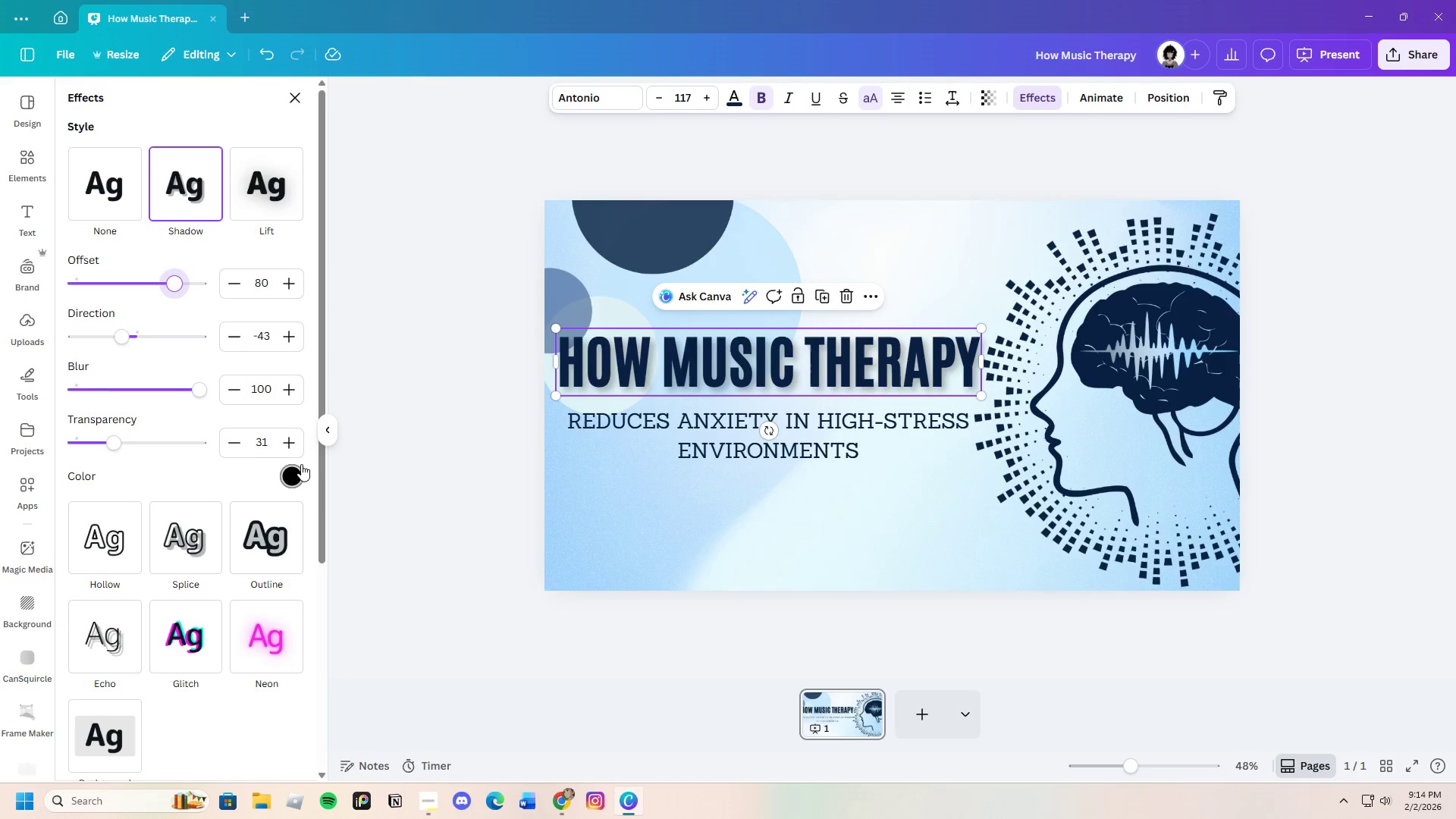 
left_click([294, 473])
 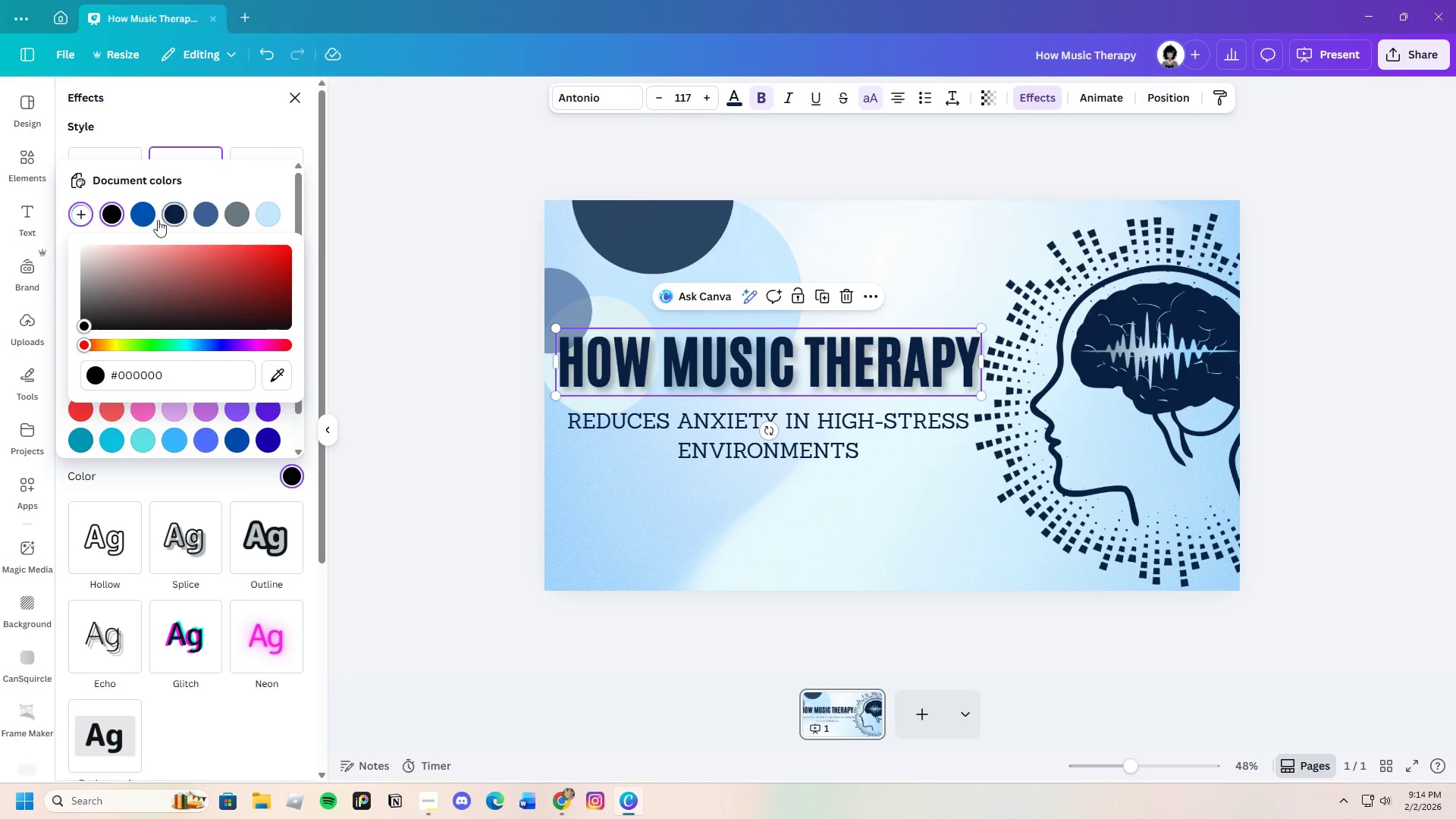 
left_click_drag(start_coordinate=[86, 317], to_coordinate=[81, 329])
 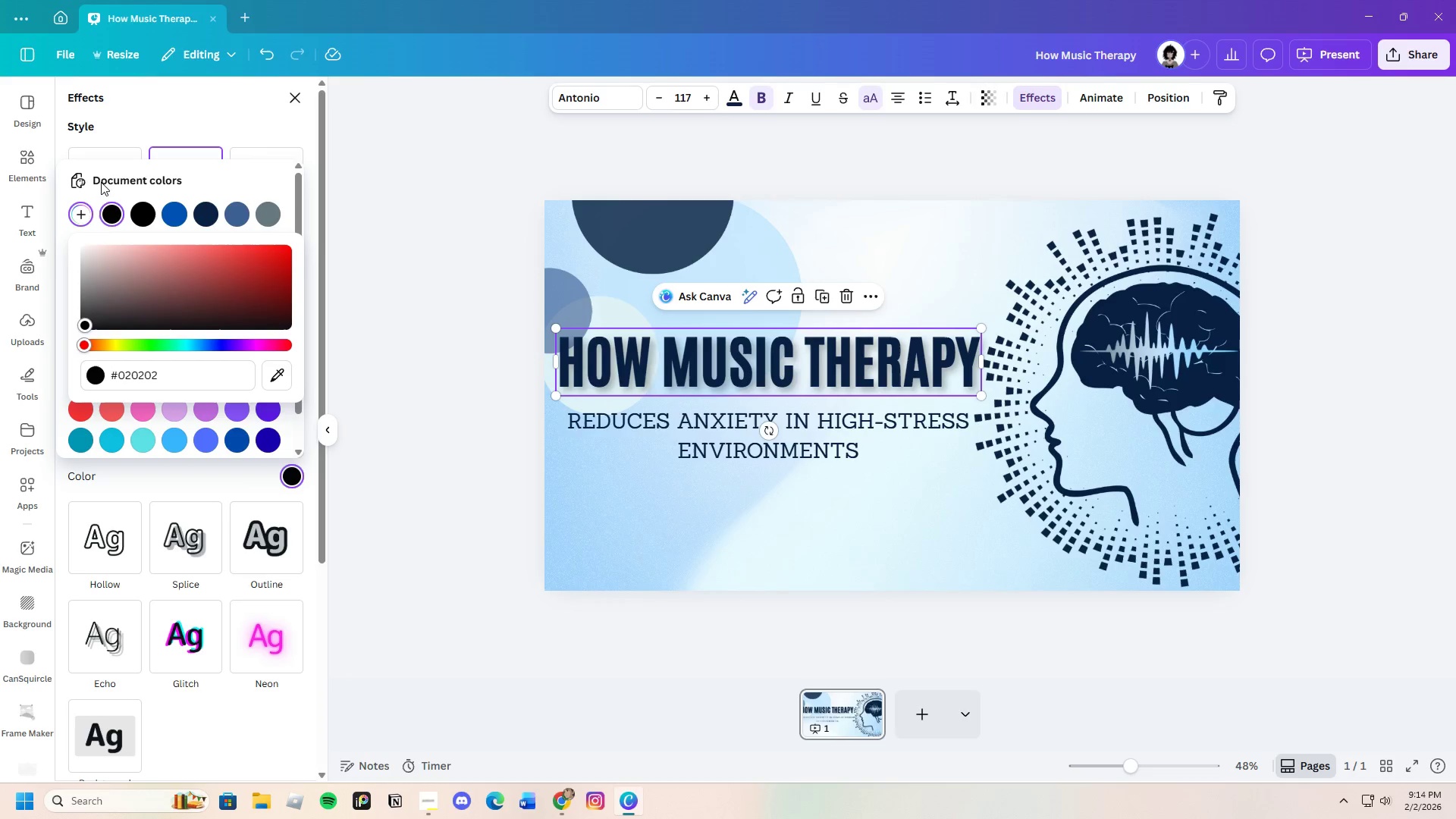 
left_click([123, 129])
 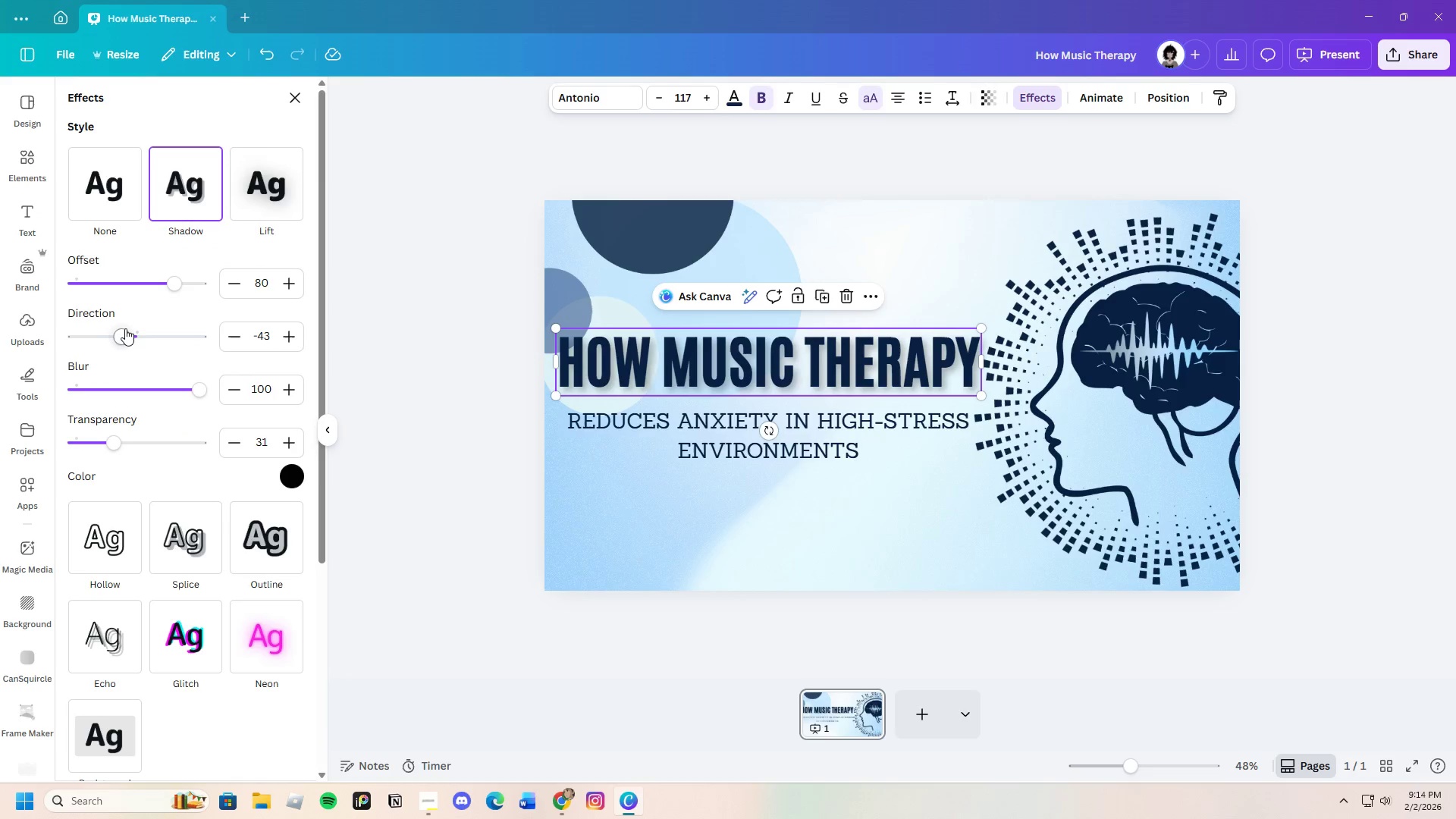 
left_click_drag(start_coordinate=[122, 334], to_coordinate=[108, 347])
 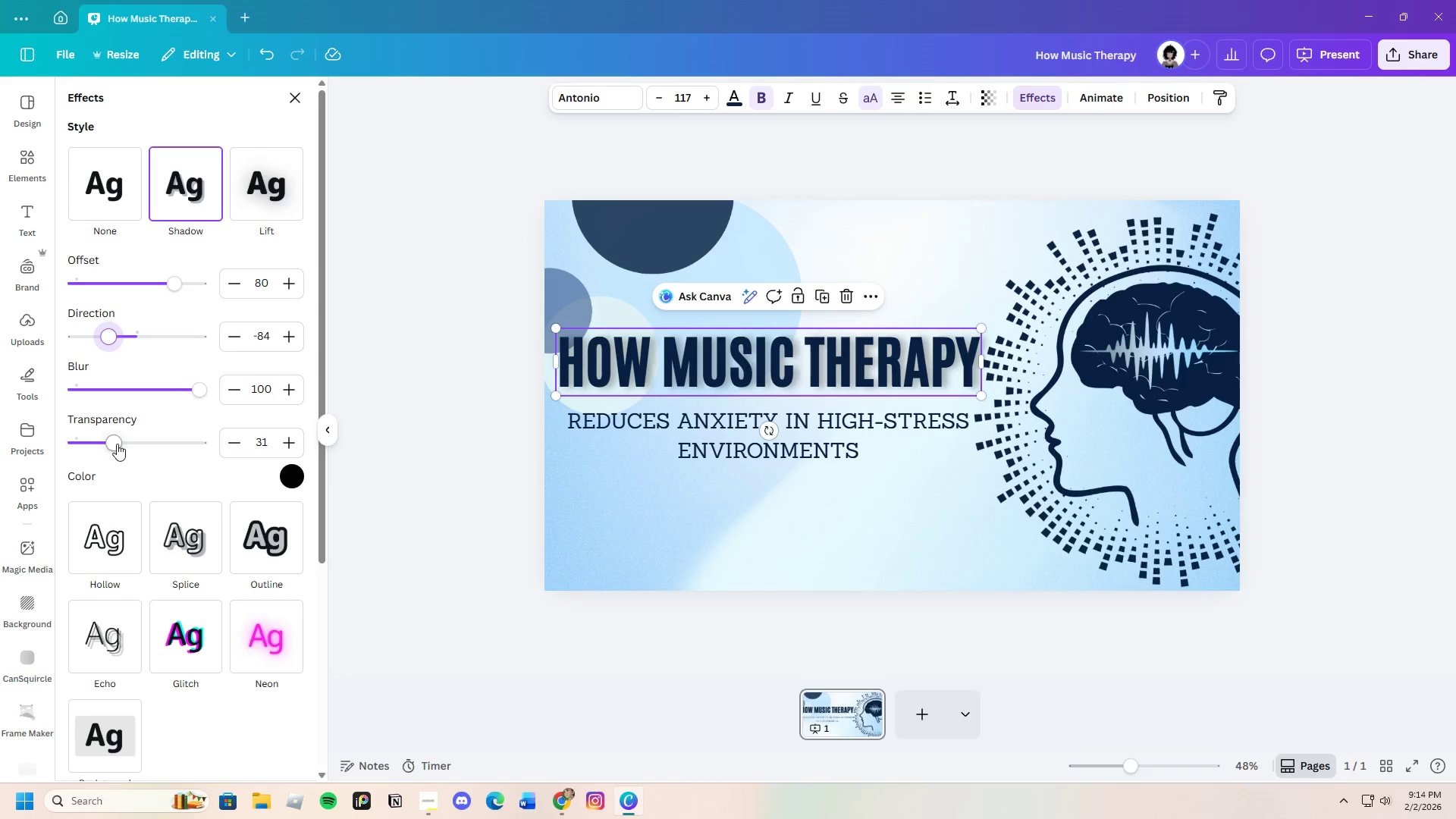 
left_click_drag(start_coordinate=[113, 439], to_coordinate=[115, 448])
 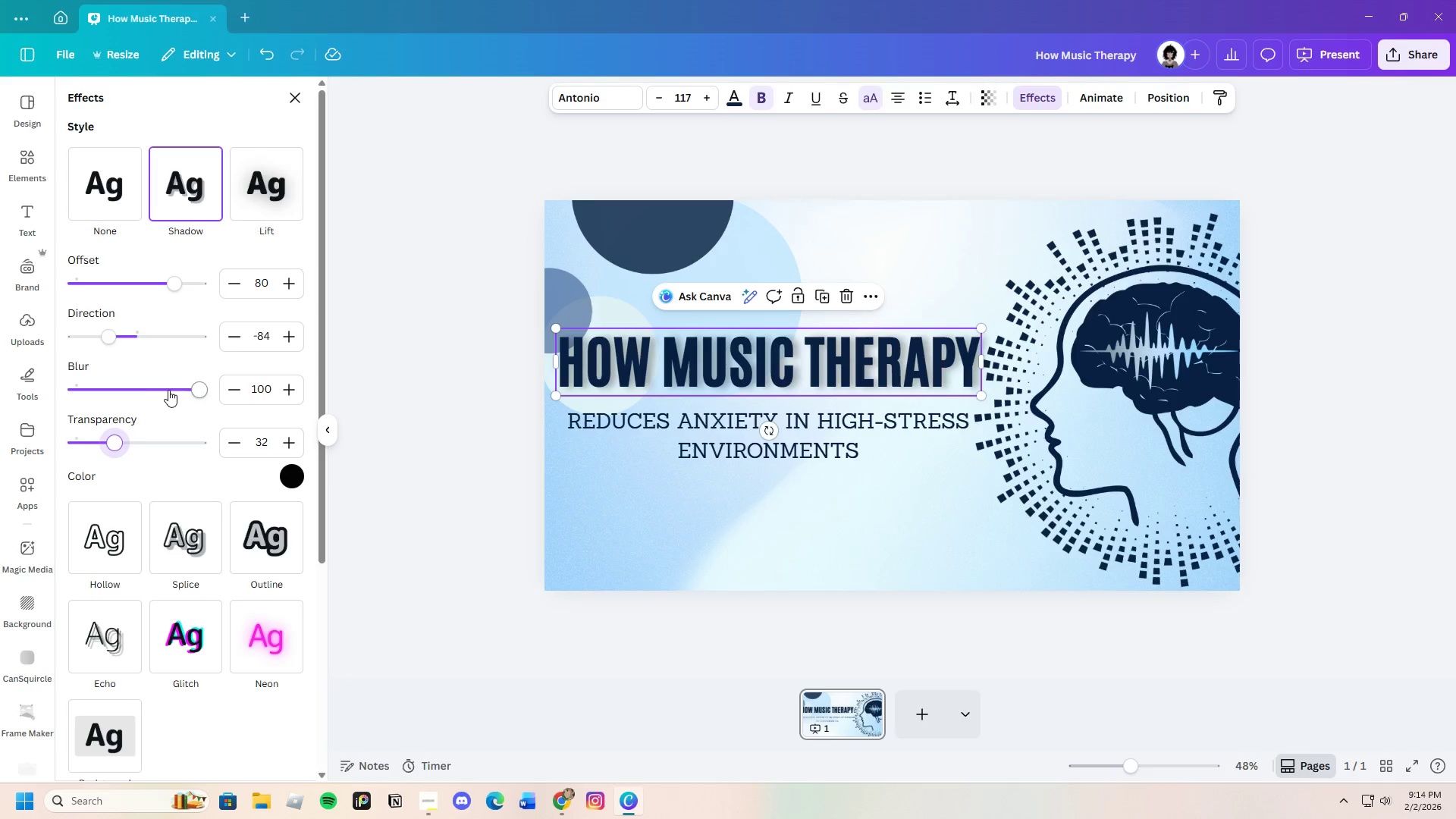 
left_click_drag(start_coordinate=[170, 390], to_coordinate=[107, 400])
 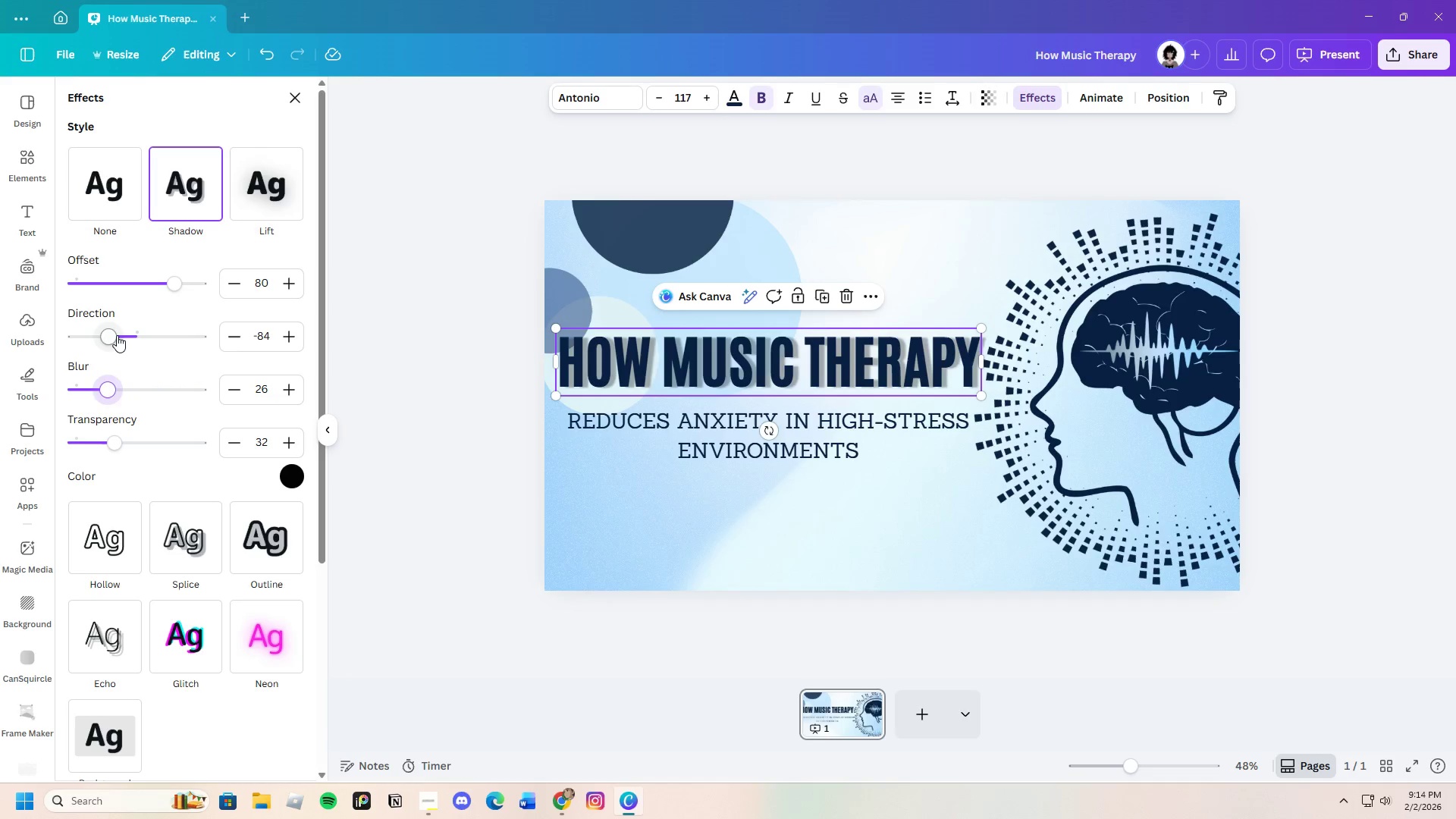 
left_click_drag(start_coordinate=[117, 335], to_coordinate=[121, 338])
 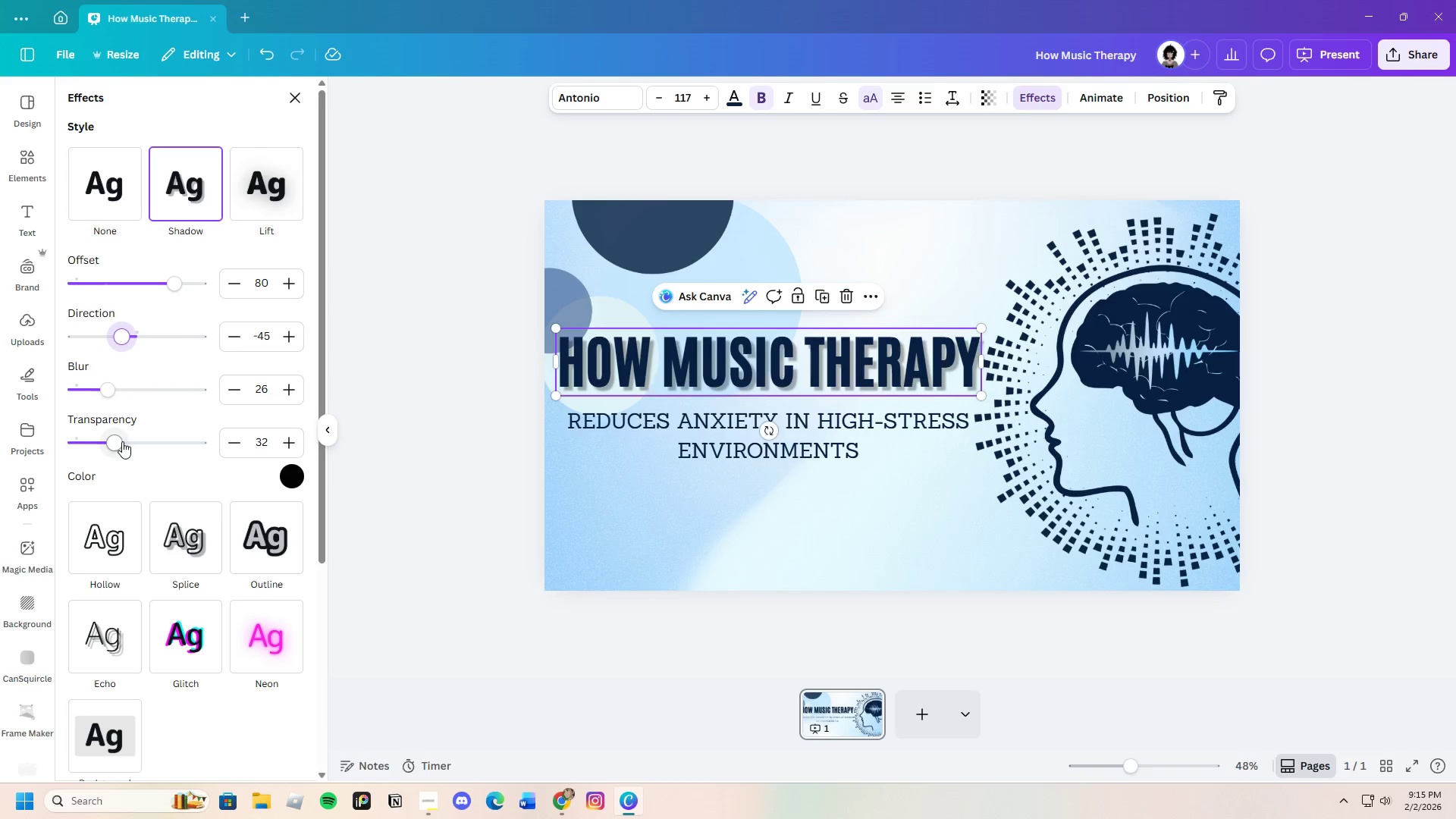 
left_click_drag(start_coordinate=[121, 441], to_coordinate=[125, 450])
 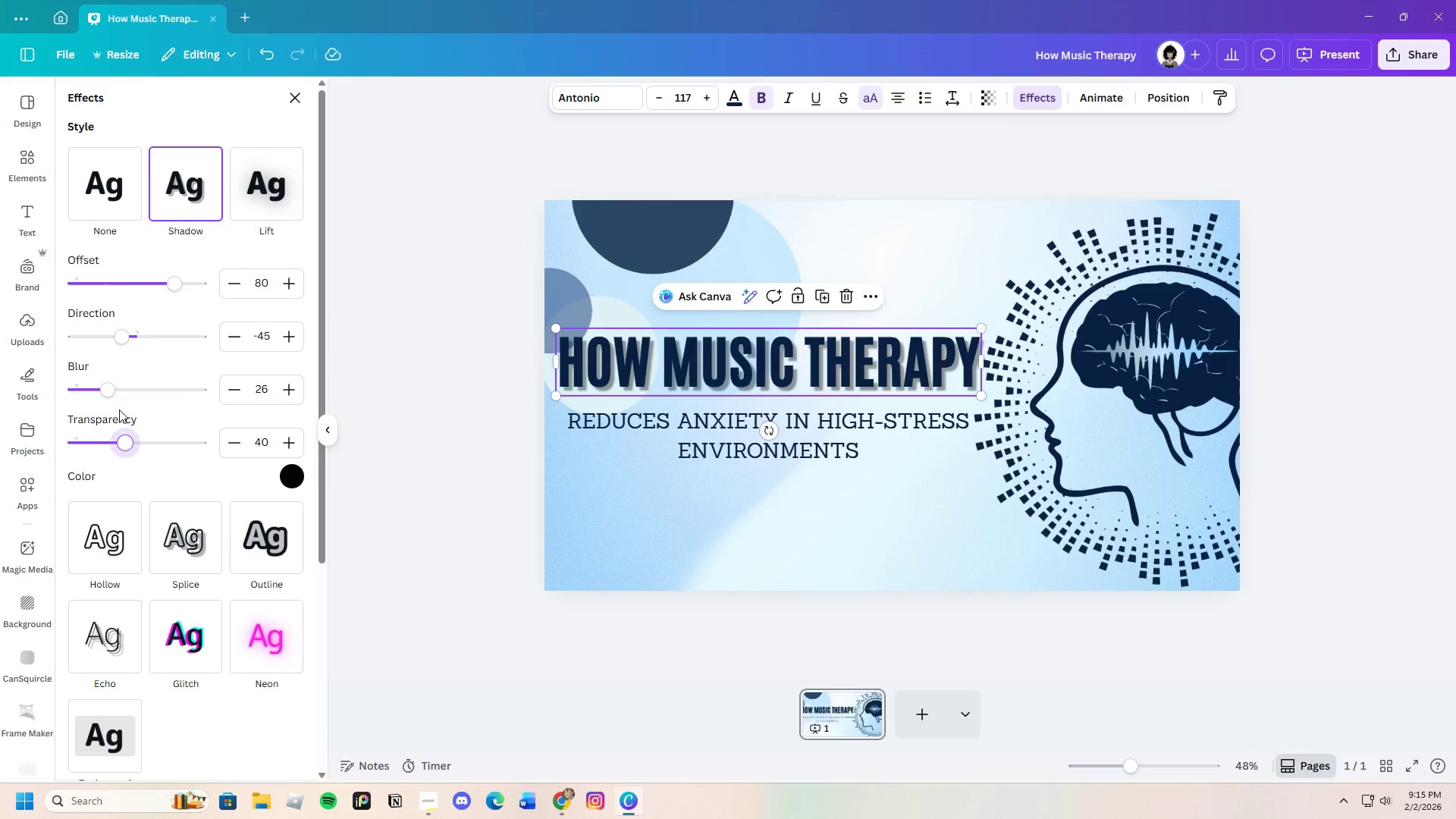 
left_click_drag(start_coordinate=[124, 448], to_coordinate=[112, 457])
 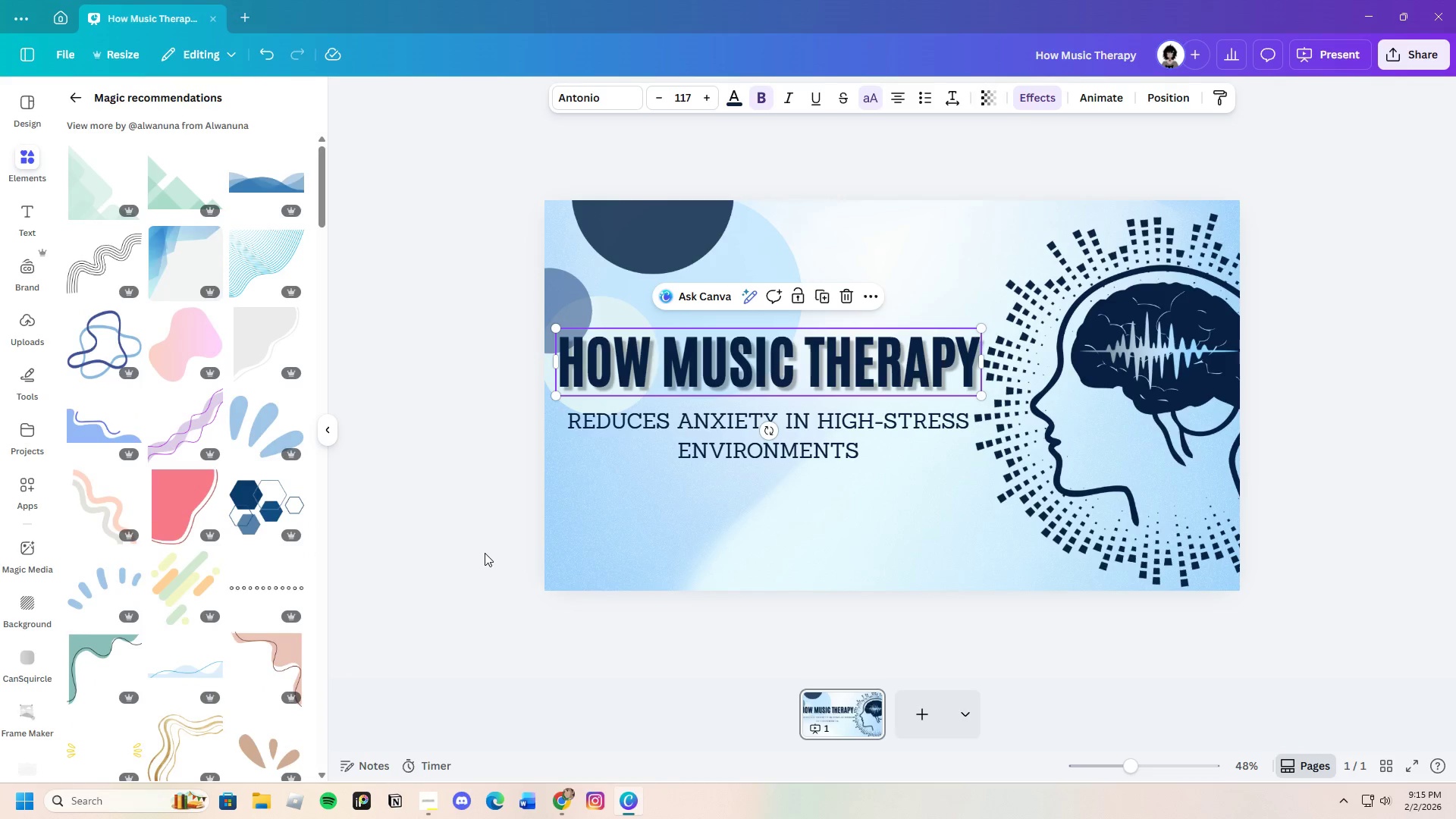 
left_click([485, 553])
 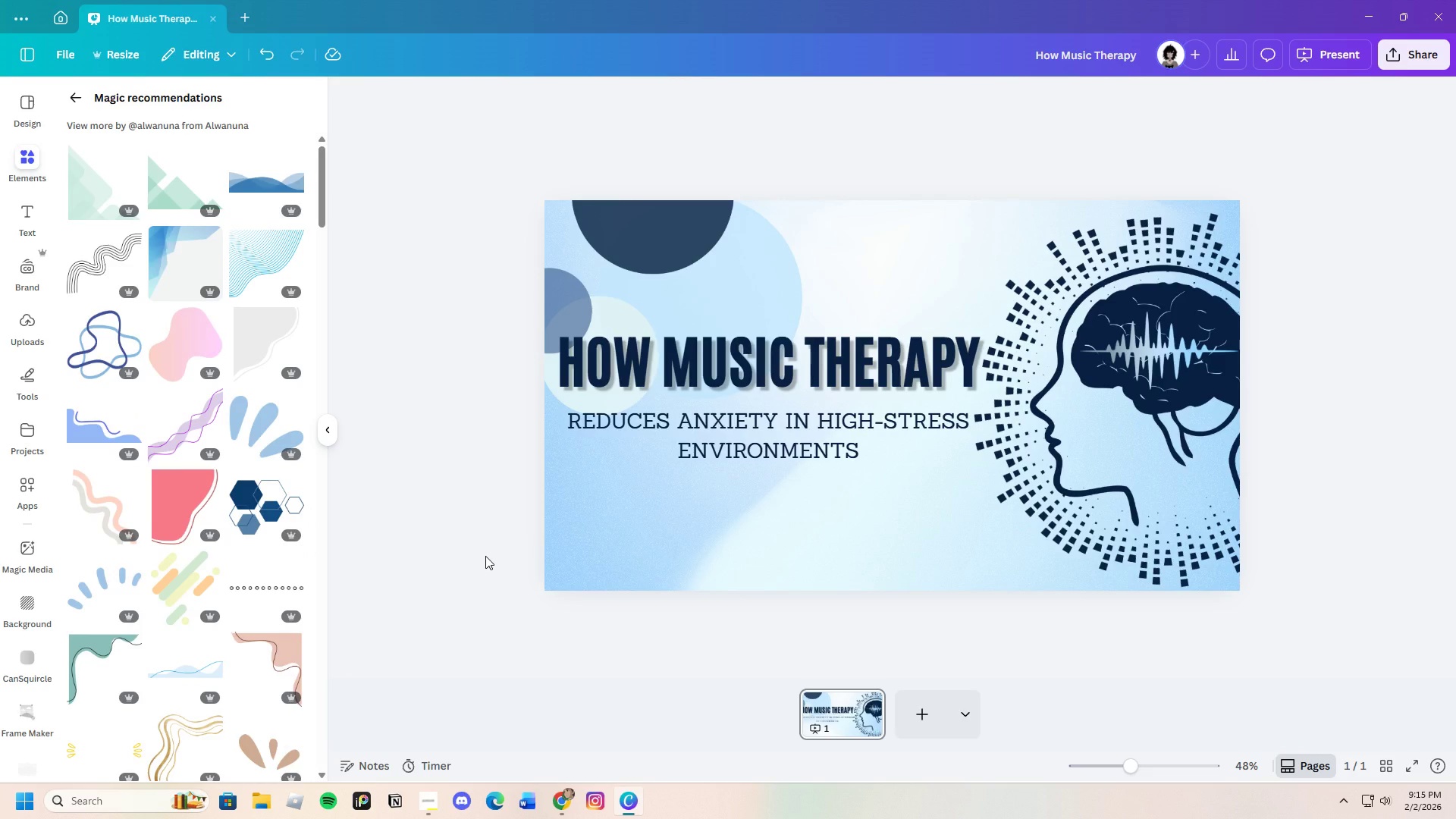 
wait(10.92)
 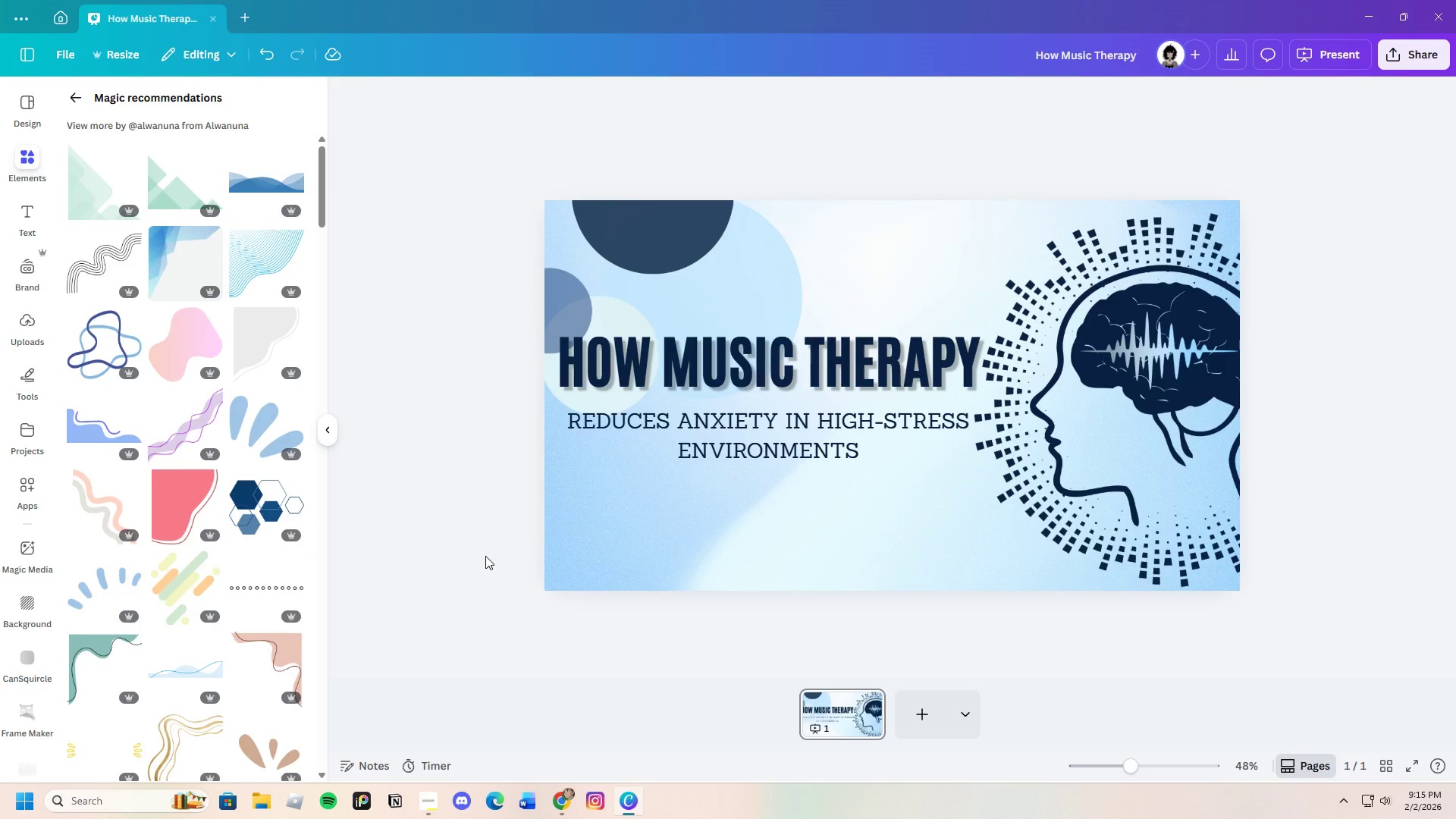 
left_click([767, 444])
 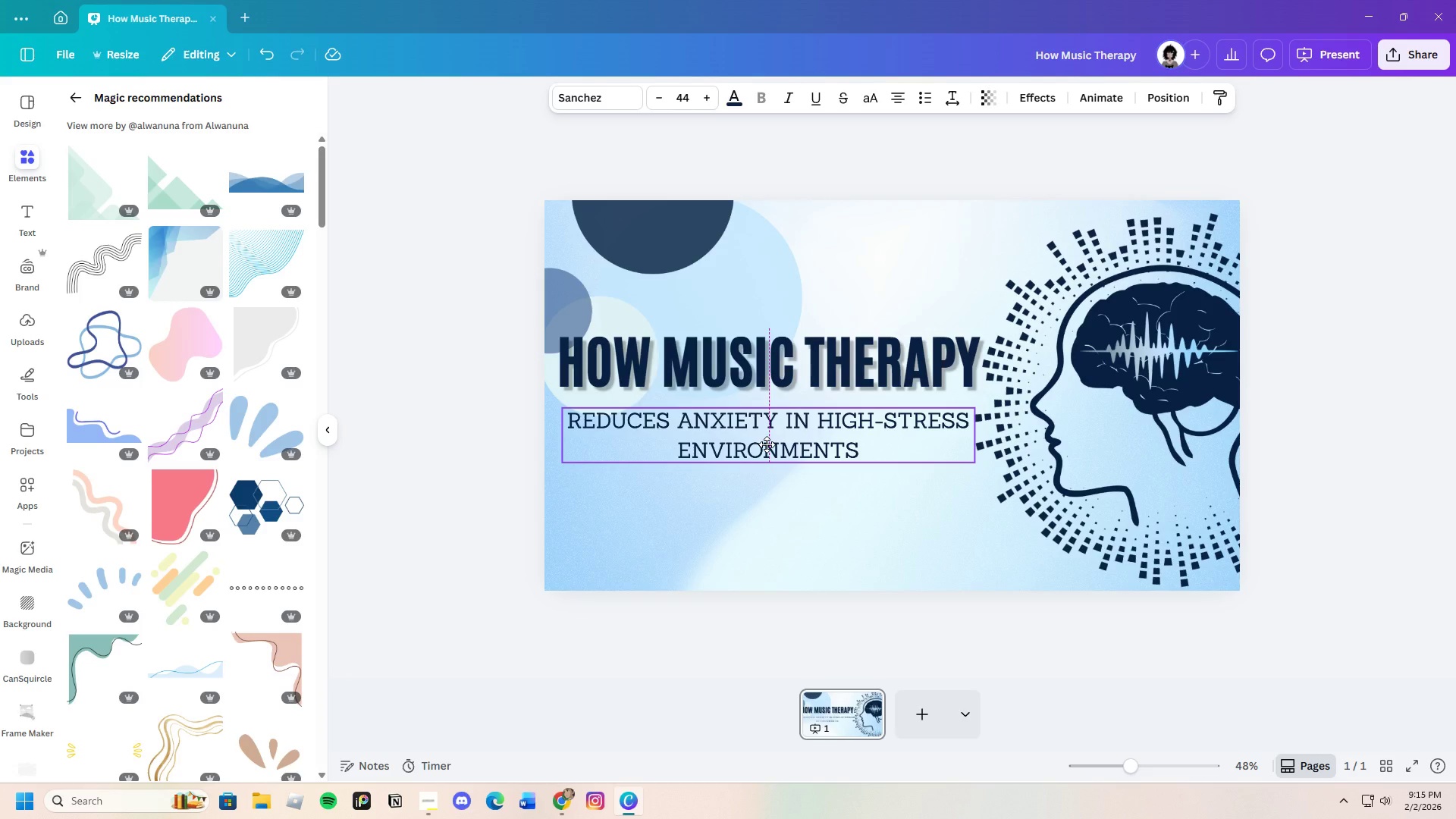 
wait(5.89)
 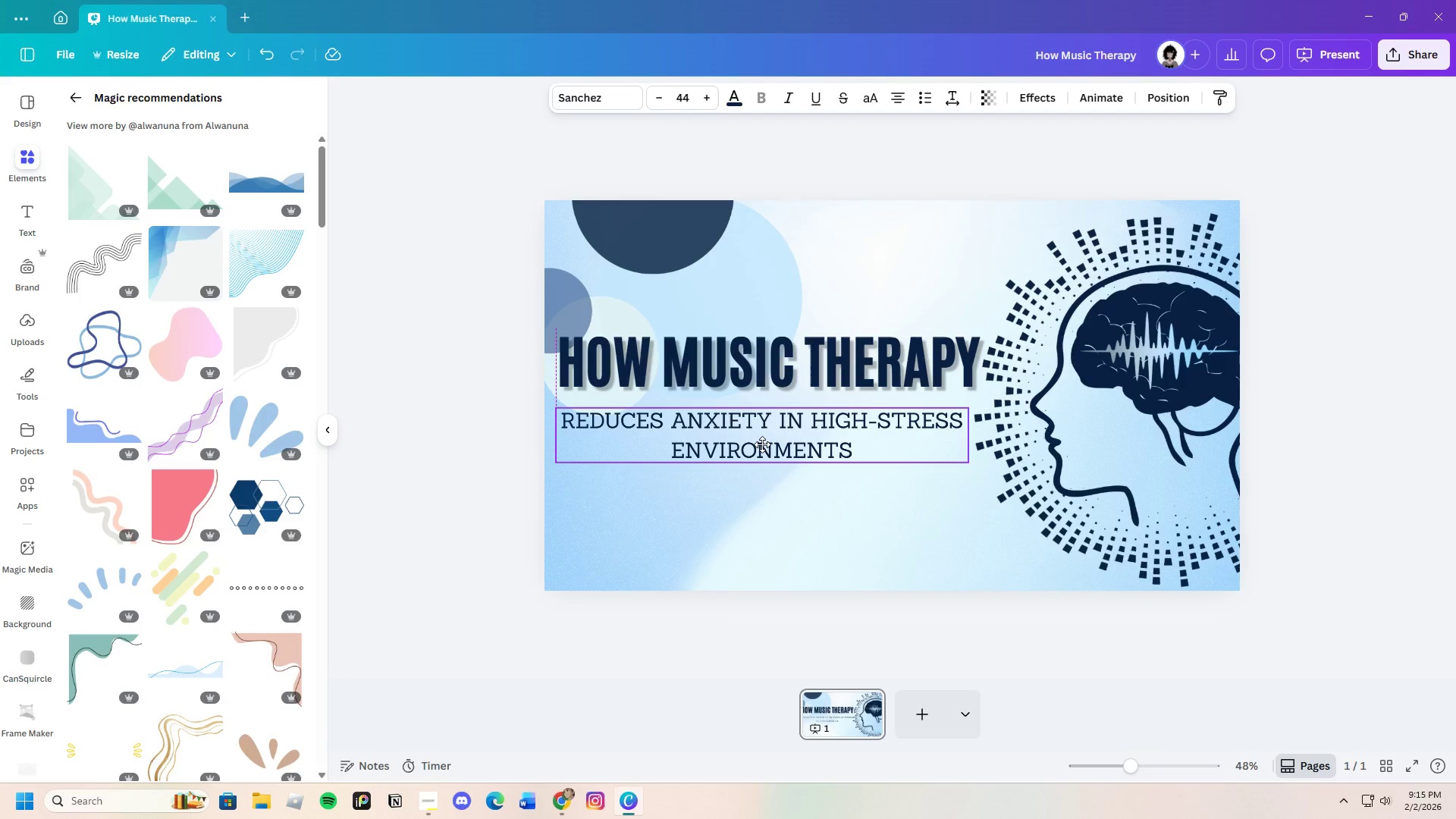 
left_click([824, 504])
 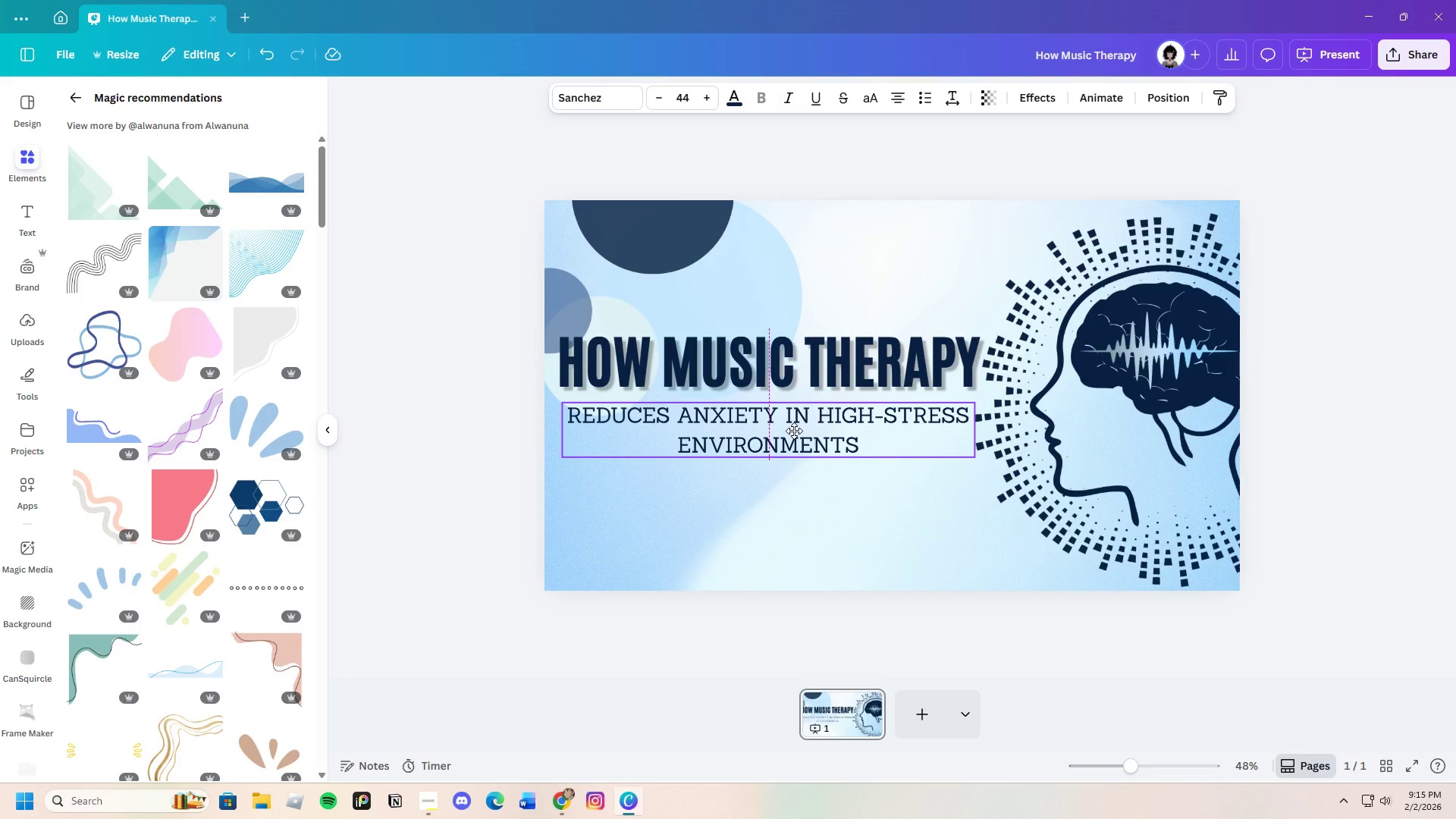 
left_click([850, 501])
 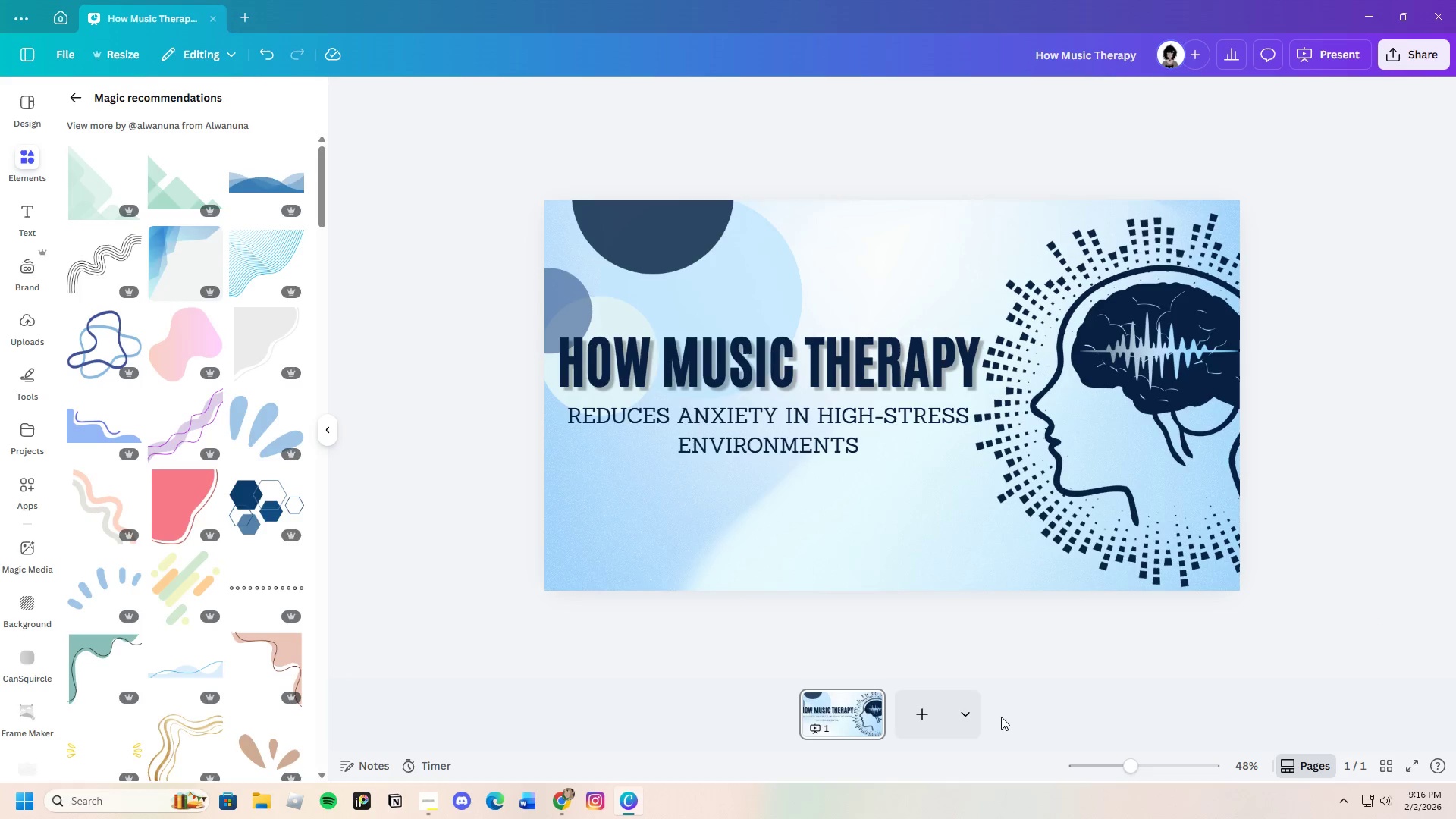 
wait(44.07)
 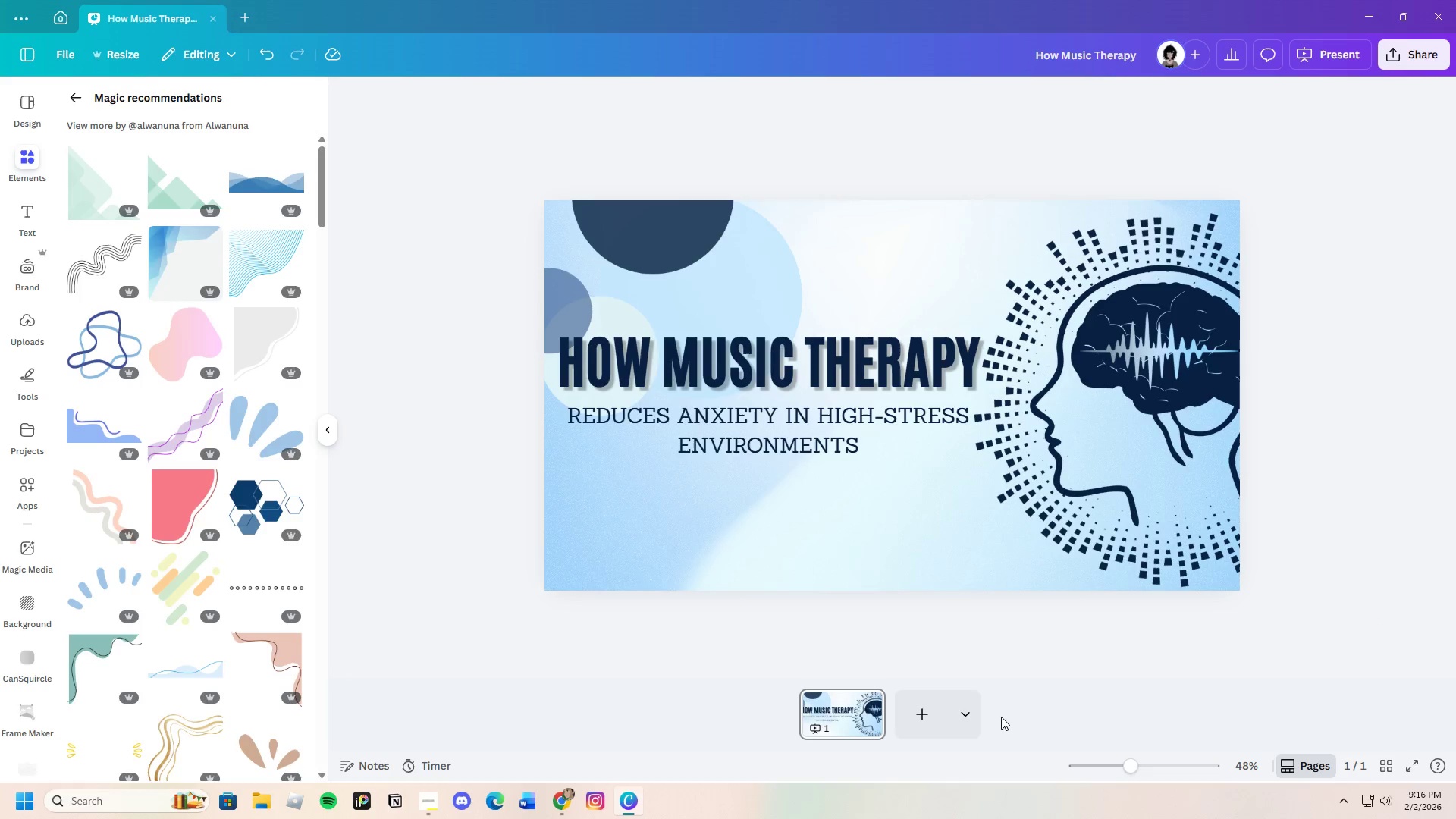 
mouse_move([924, 723])
 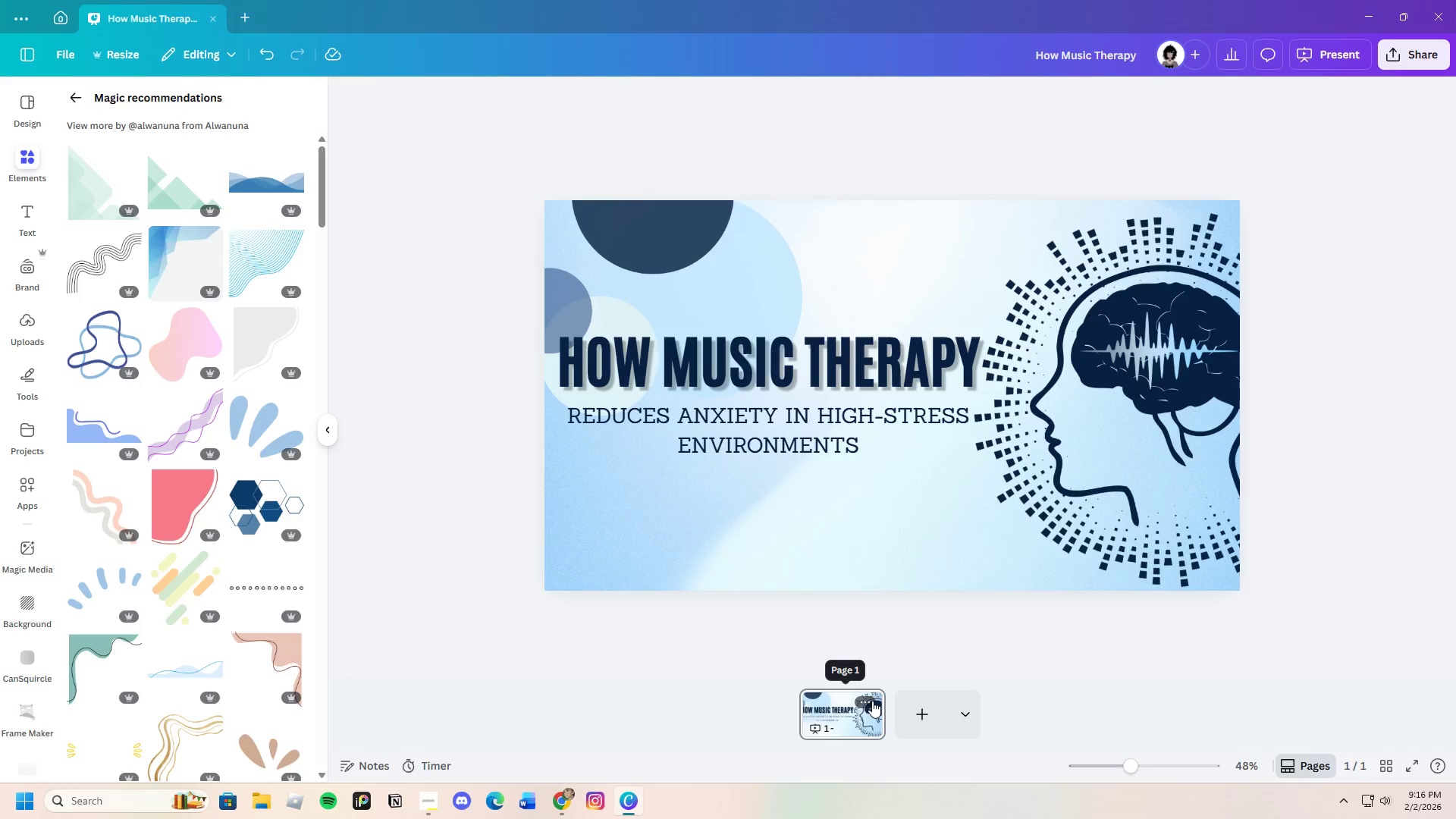 
left_click([872, 701])
 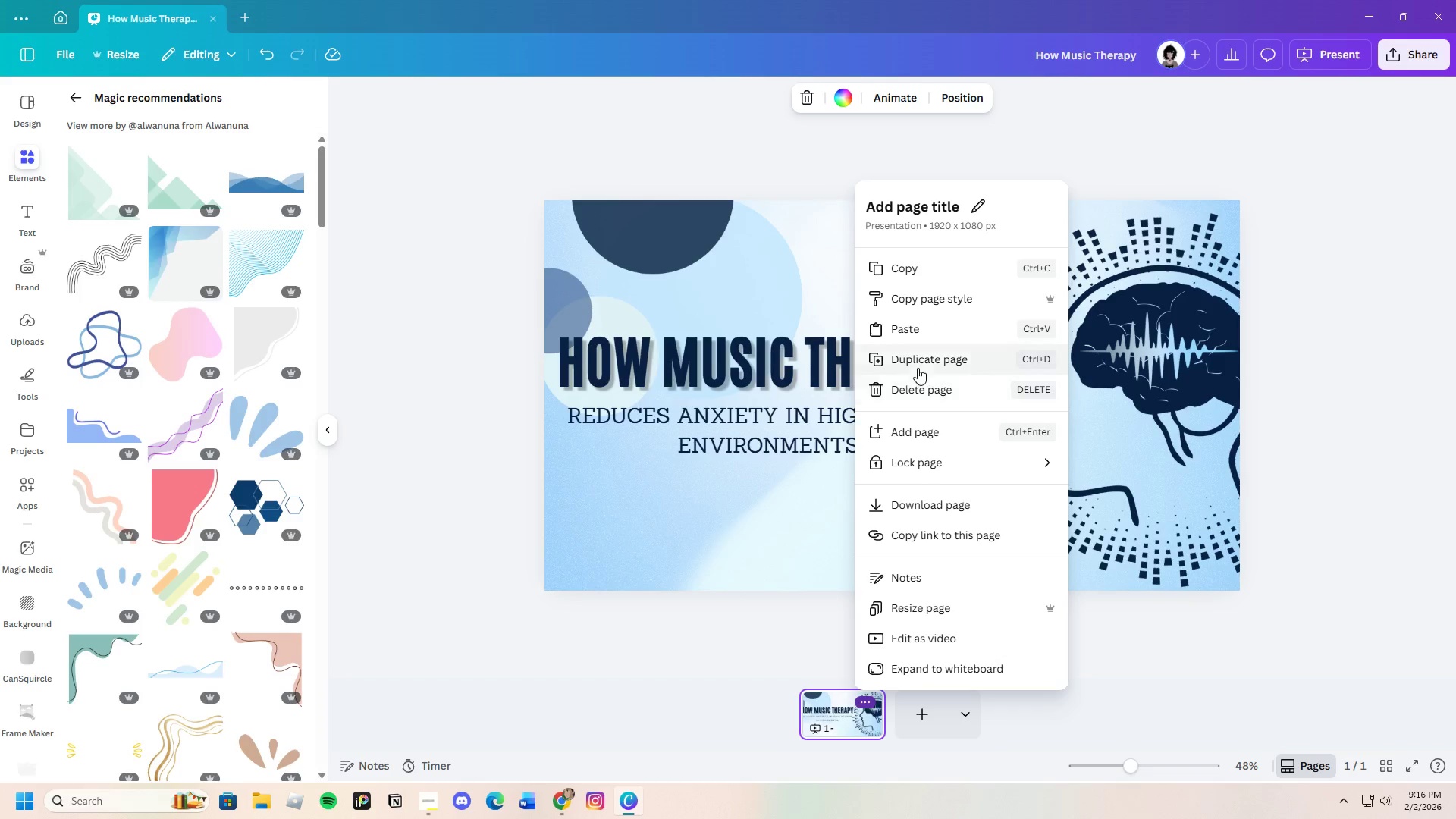 
left_click([916, 357])
 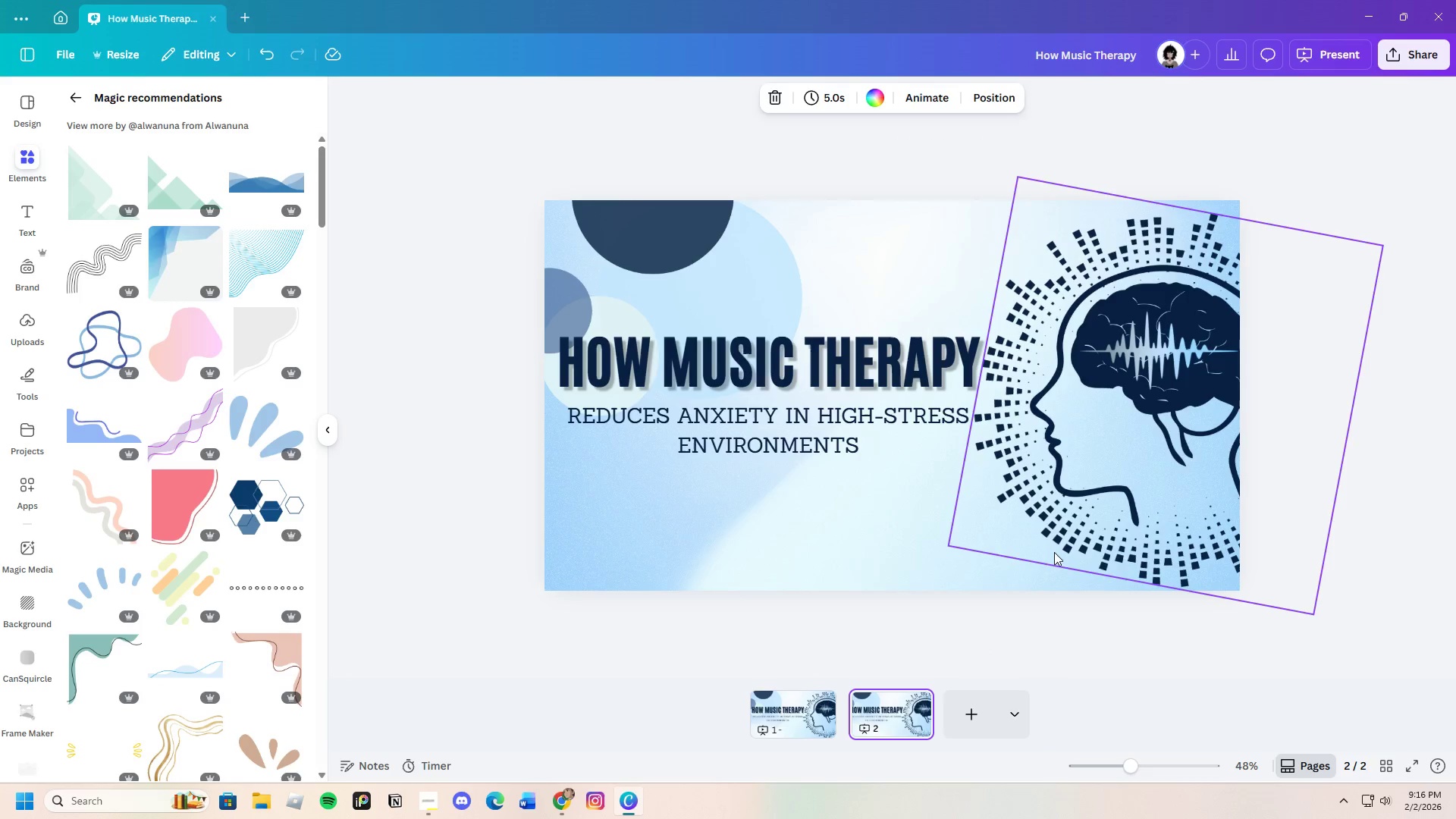 
left_click([1178, 416])
 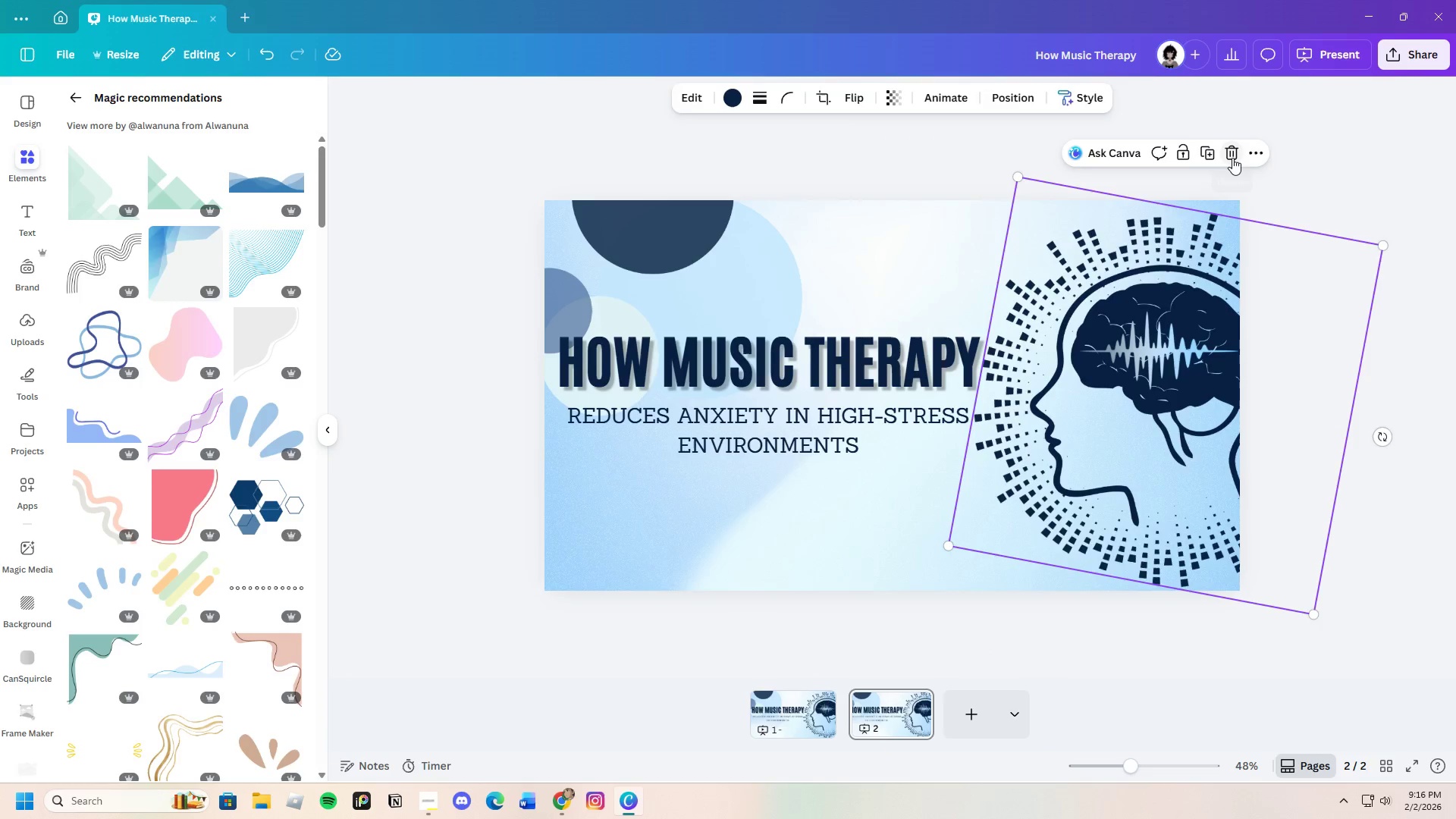 
double_click([1116, 344])
 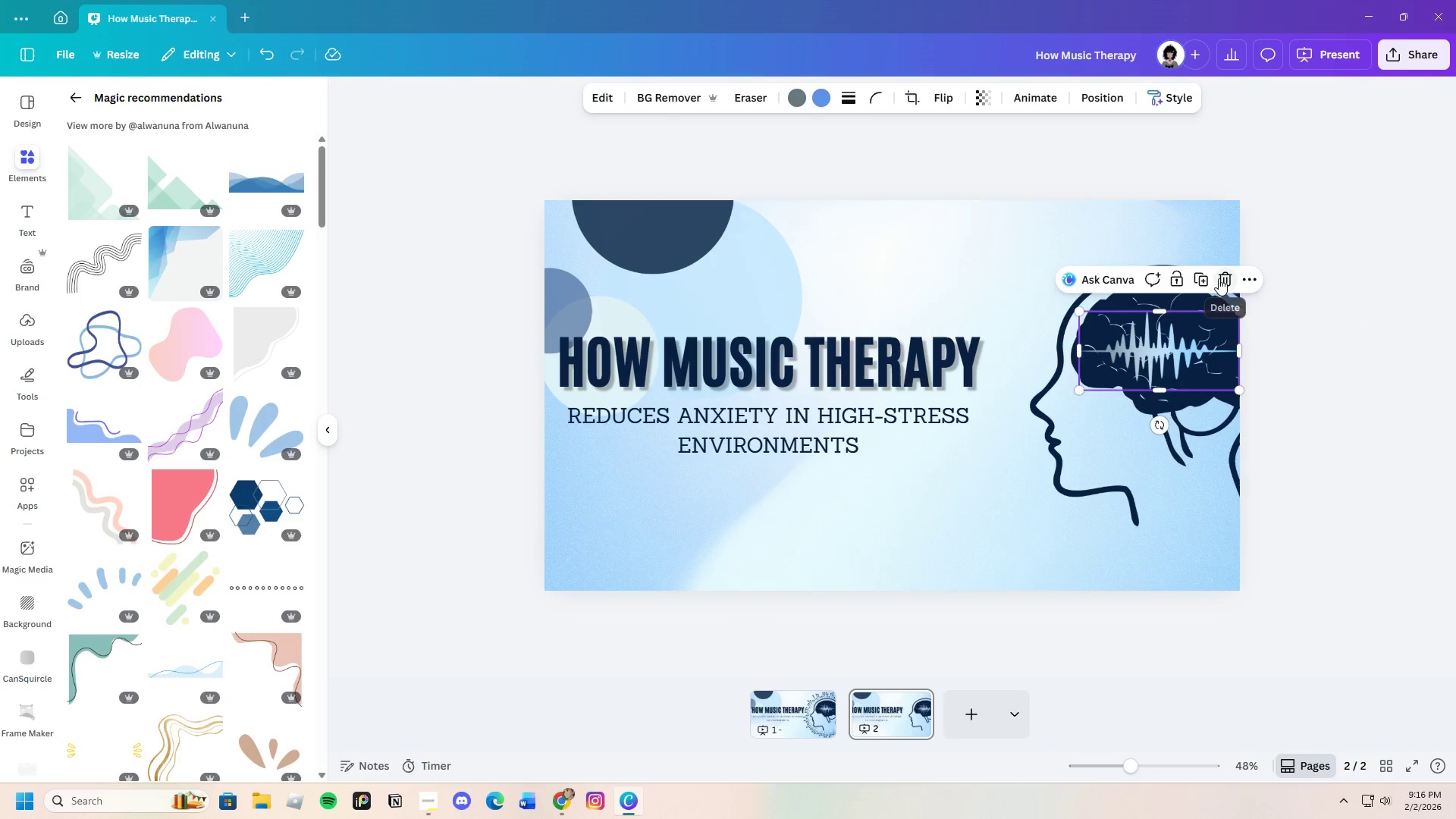 
double_click([1140, 333])
 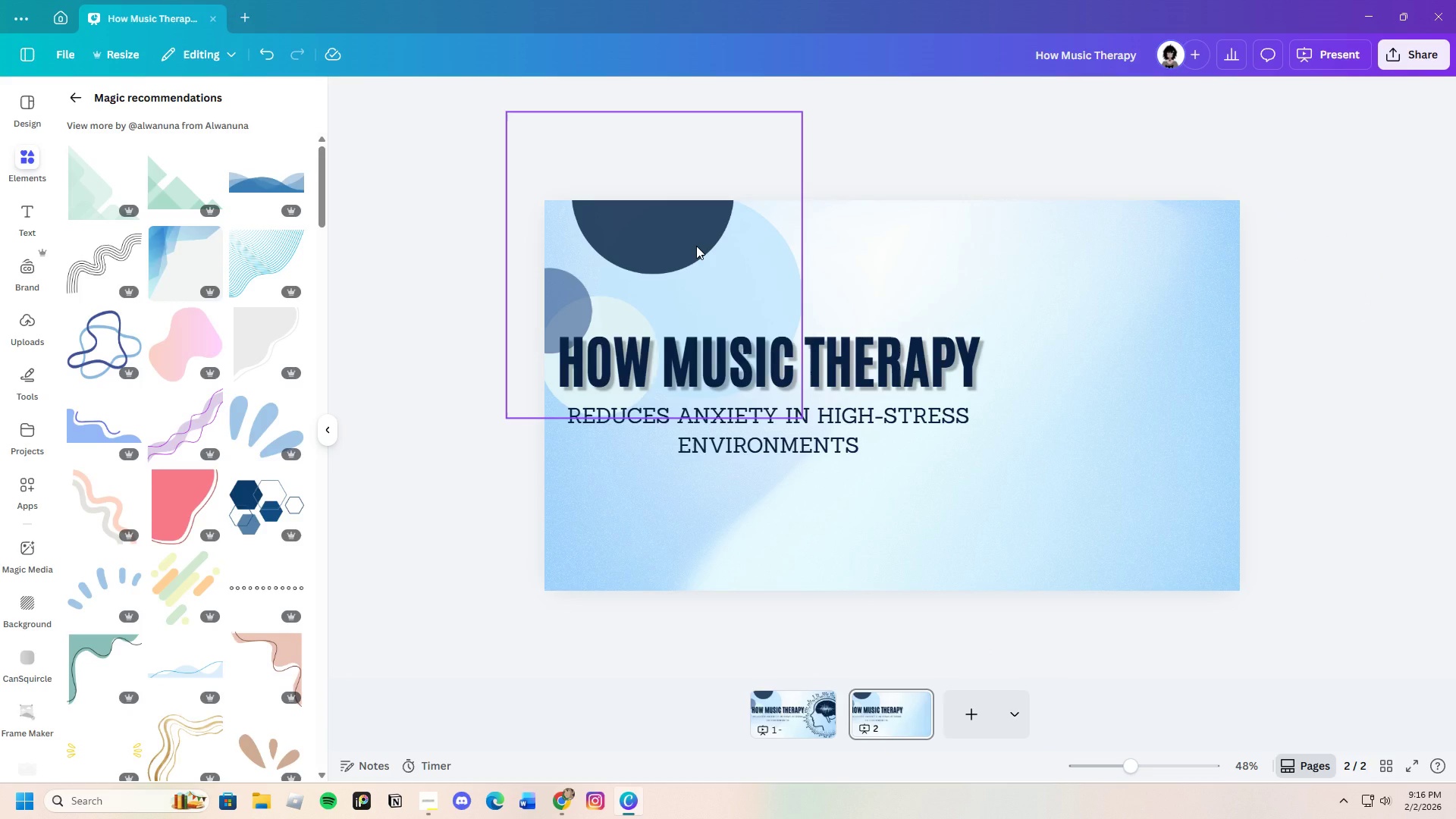 
wait(7.7)
 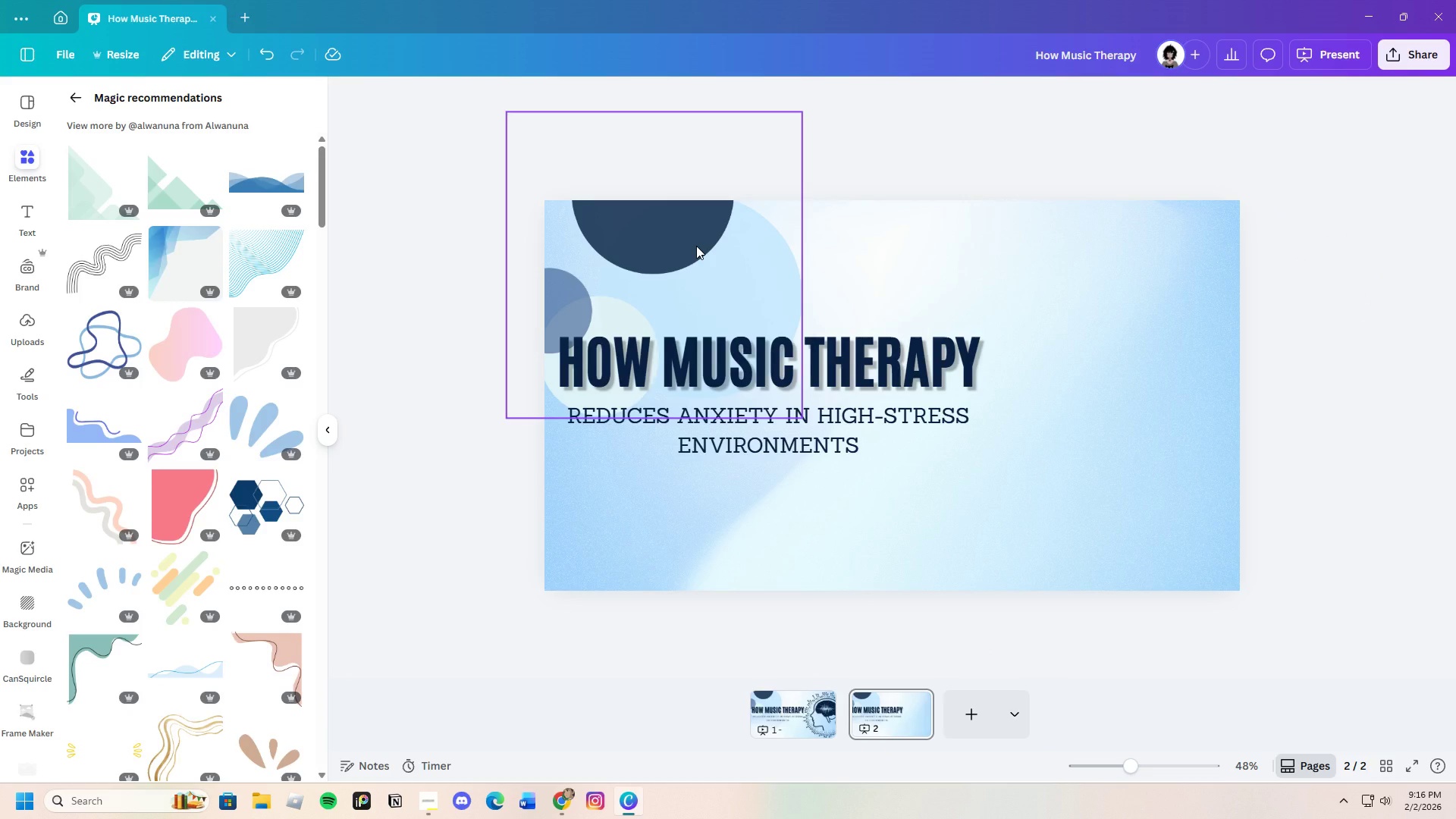 
left_click([696, 246])
 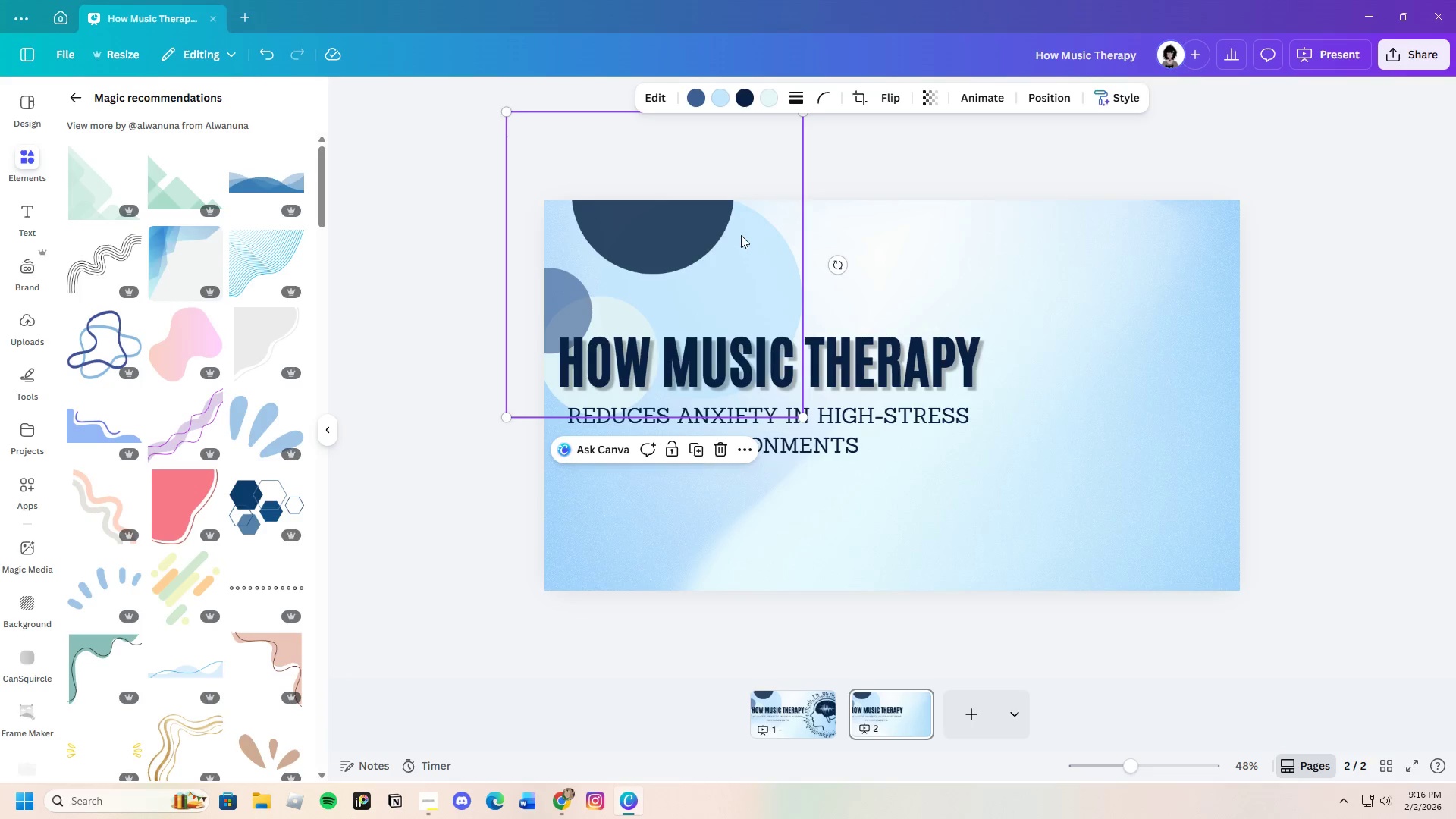 
left_click_drag(start_coordinate=[736, 239], to_coordinate=[739, 224])
 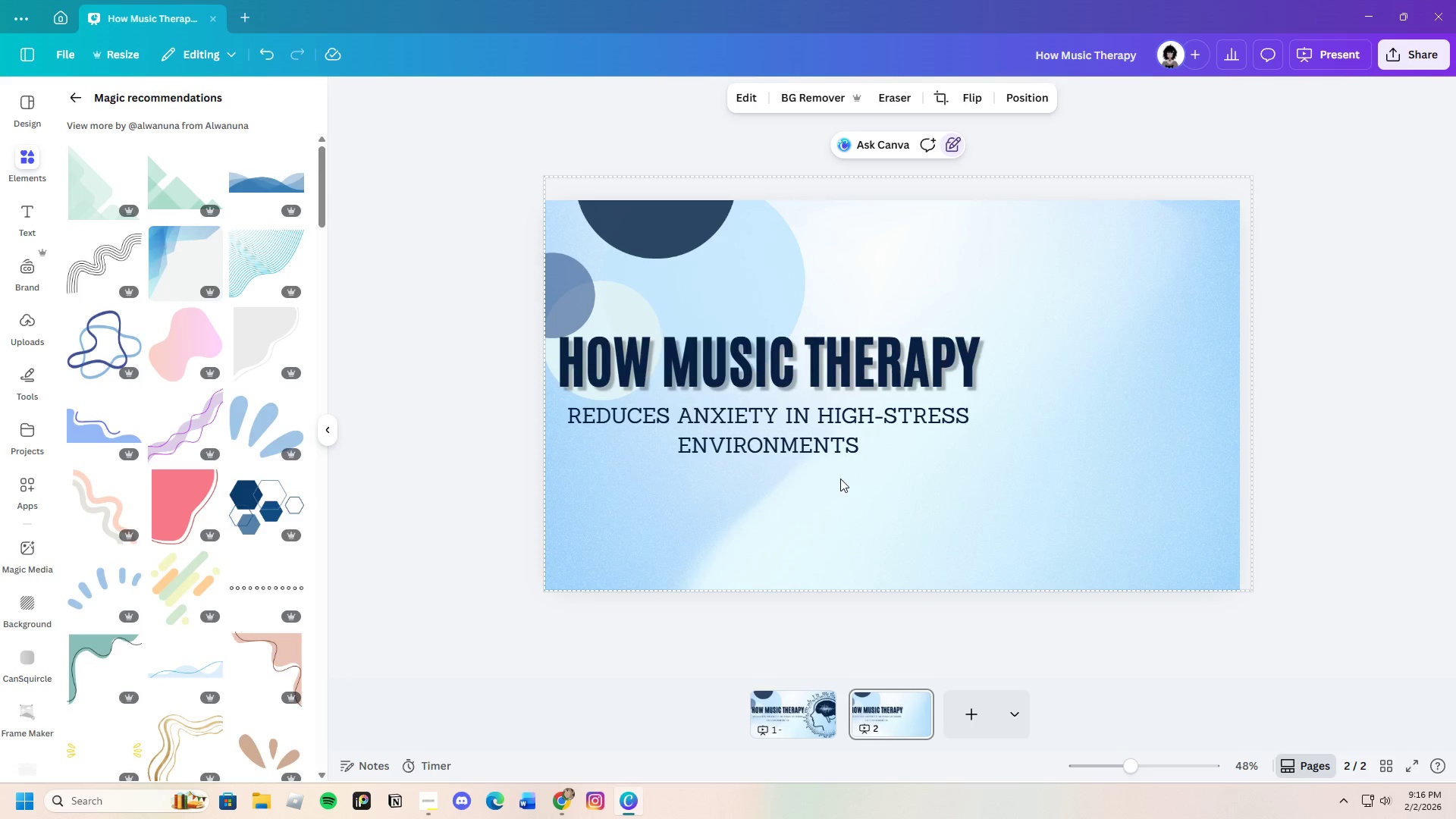 
left_click([664, 283])
 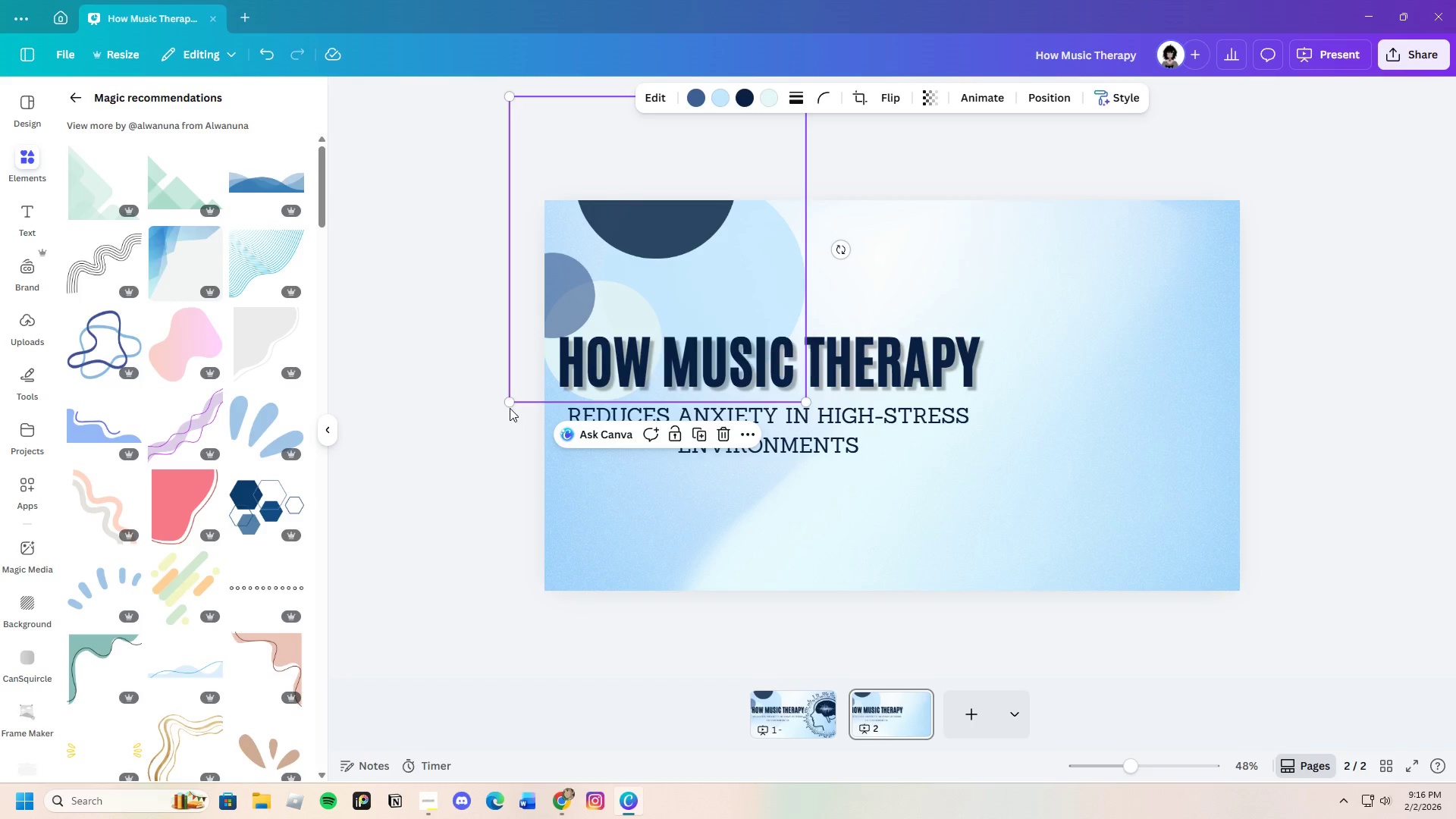 
left_click_drag(start_coordinate=[510, 395], to_coordinate=[465, 500])
 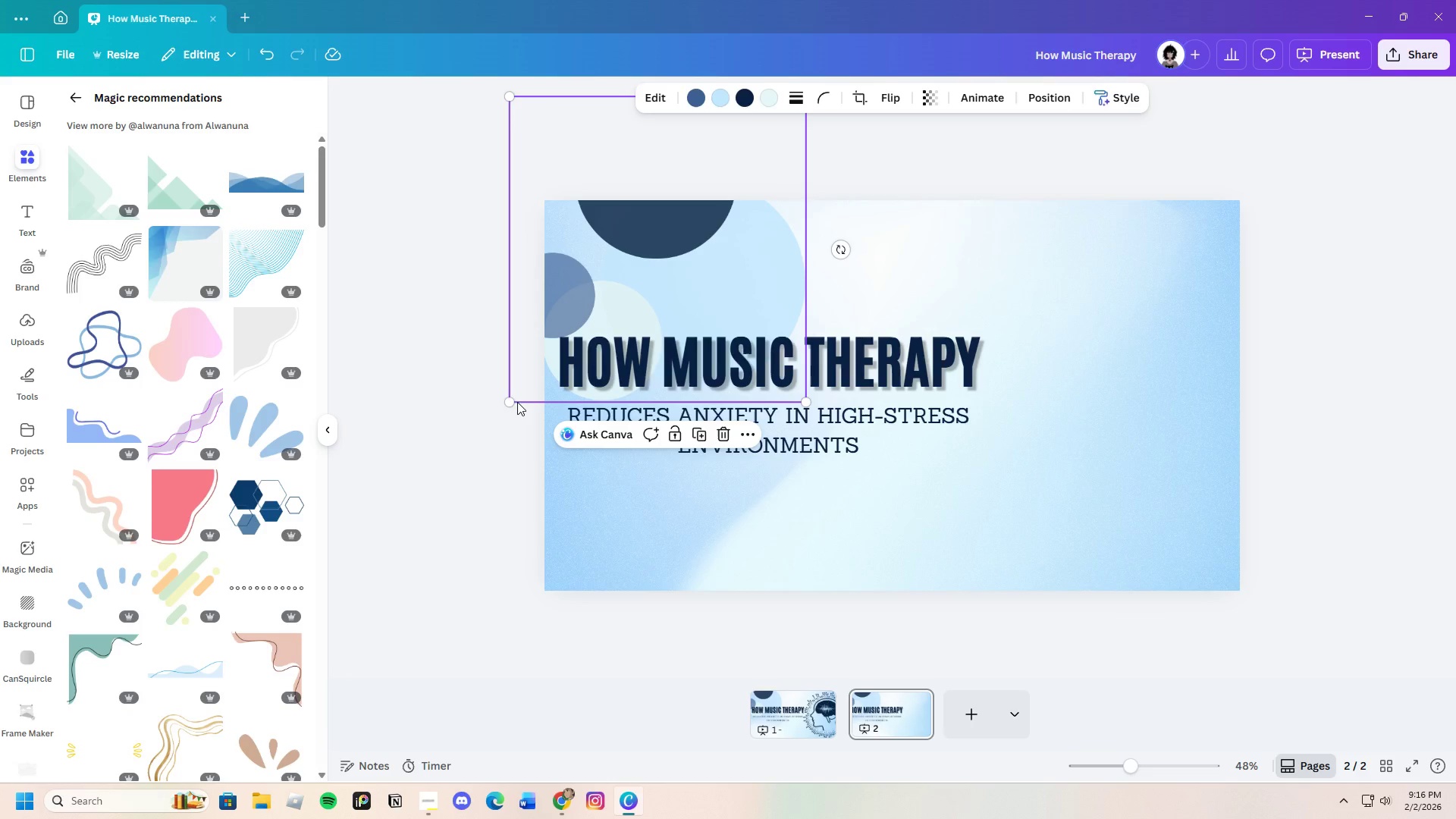 
left_click([502, 404])
 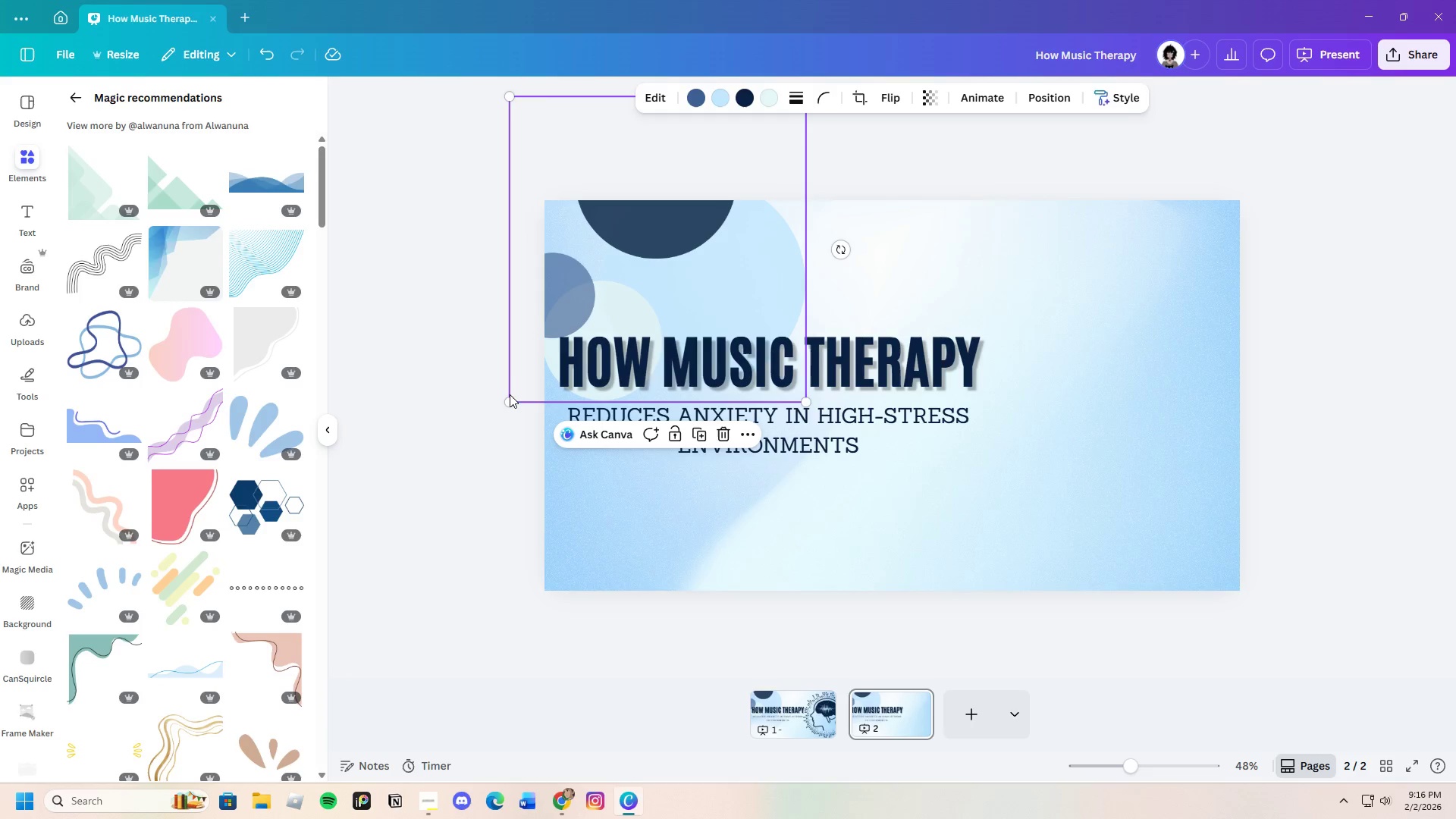 
left_click_drag(start_coordinate=[512, 402], to_coordinate=[408, 519])
 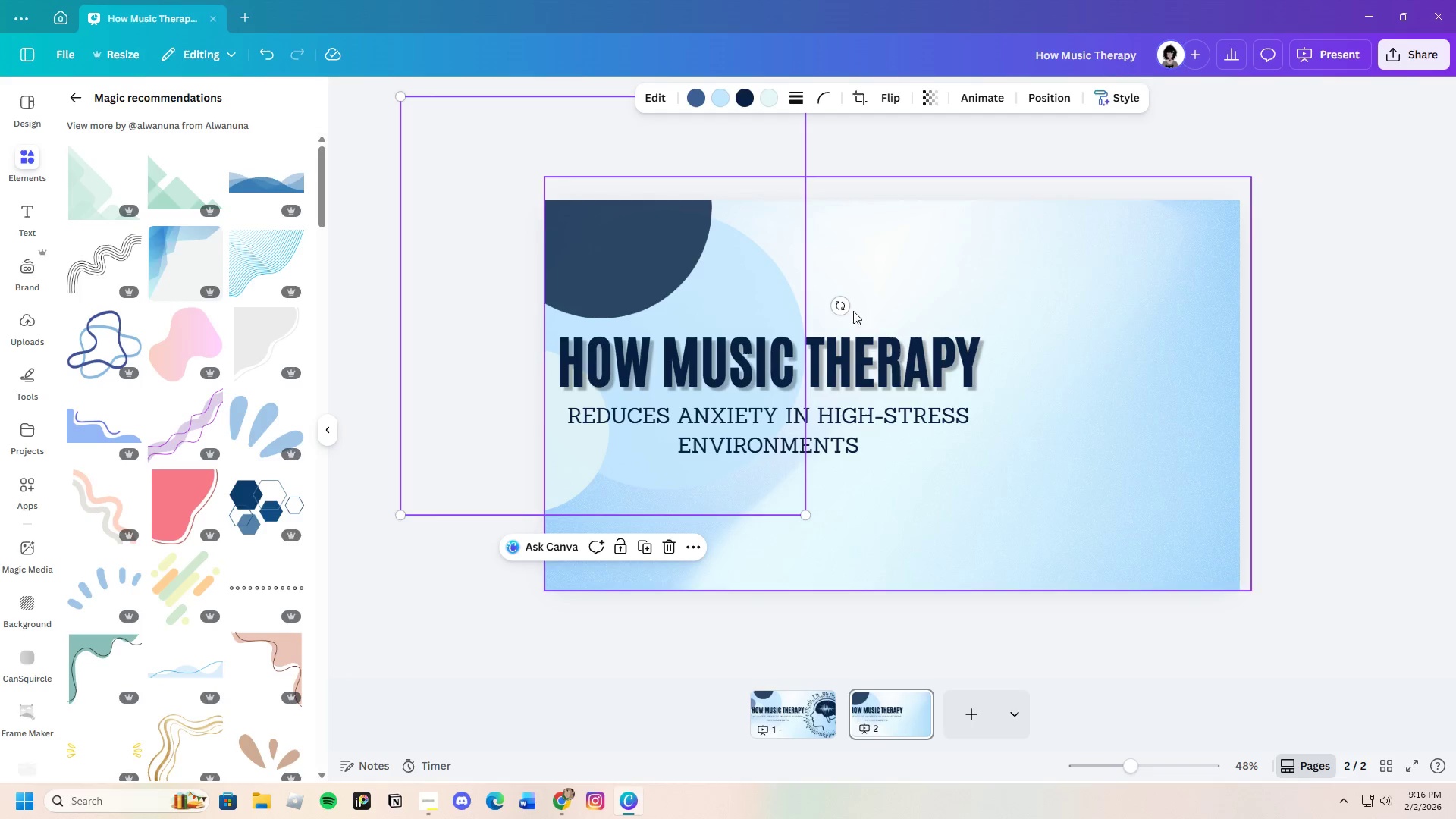 
left_click_drag(start_coordinate=[847, 303], to_coordinate=[649, 216])
 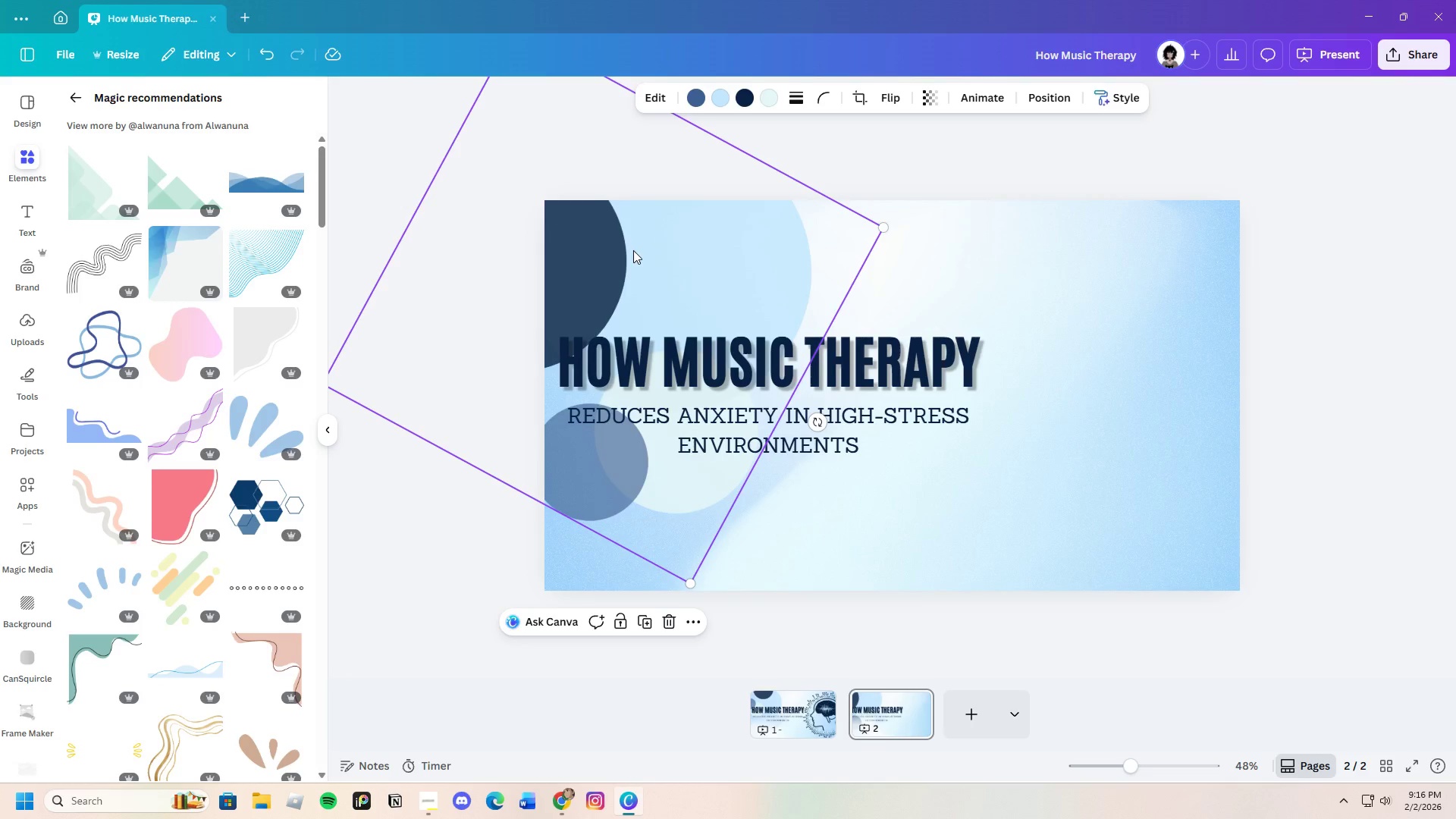 
left_click_drag(start_coordinate=[633, 250], to_coordinate=[607, 277])
 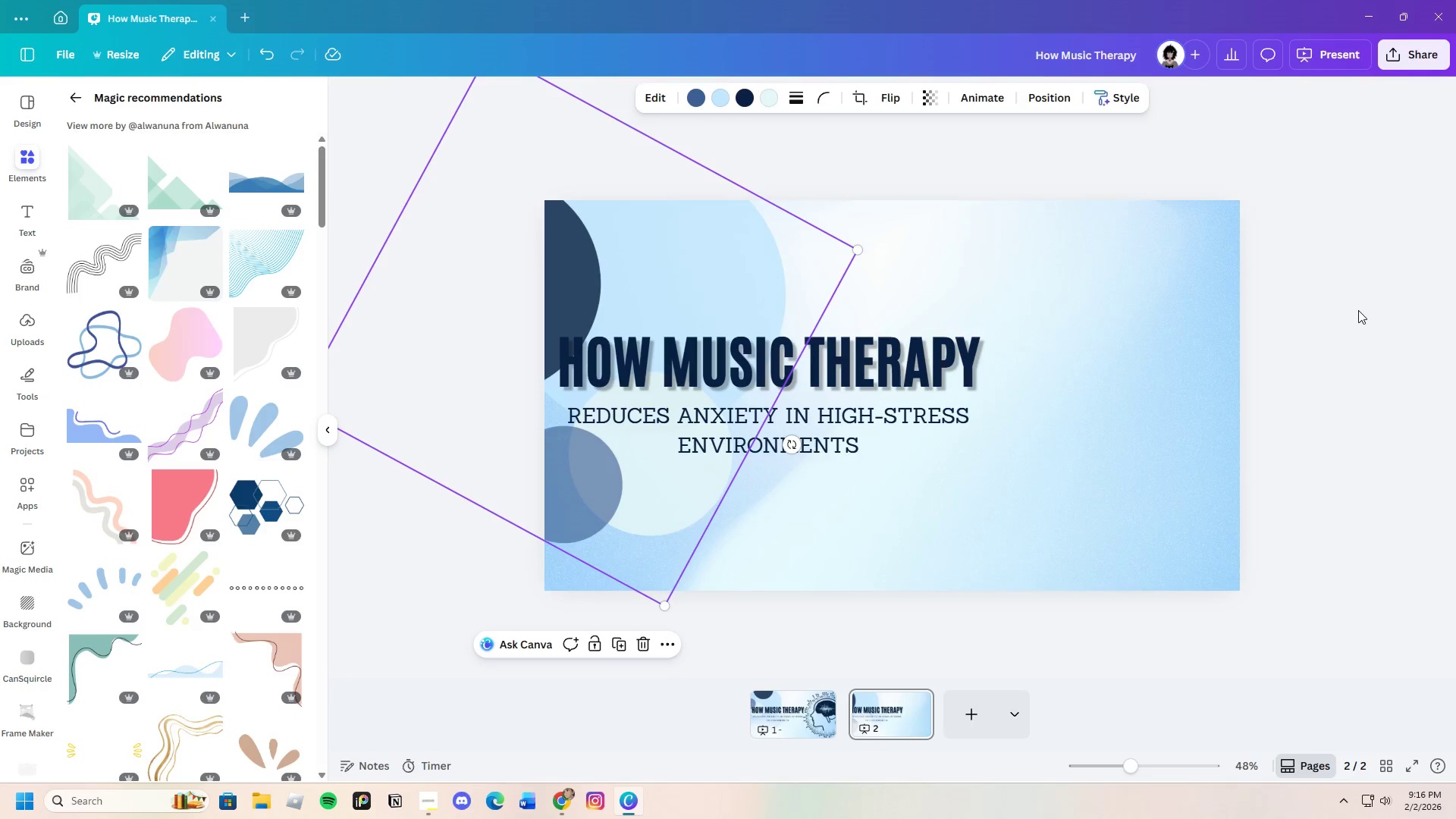 
left_click([1358, 310])
 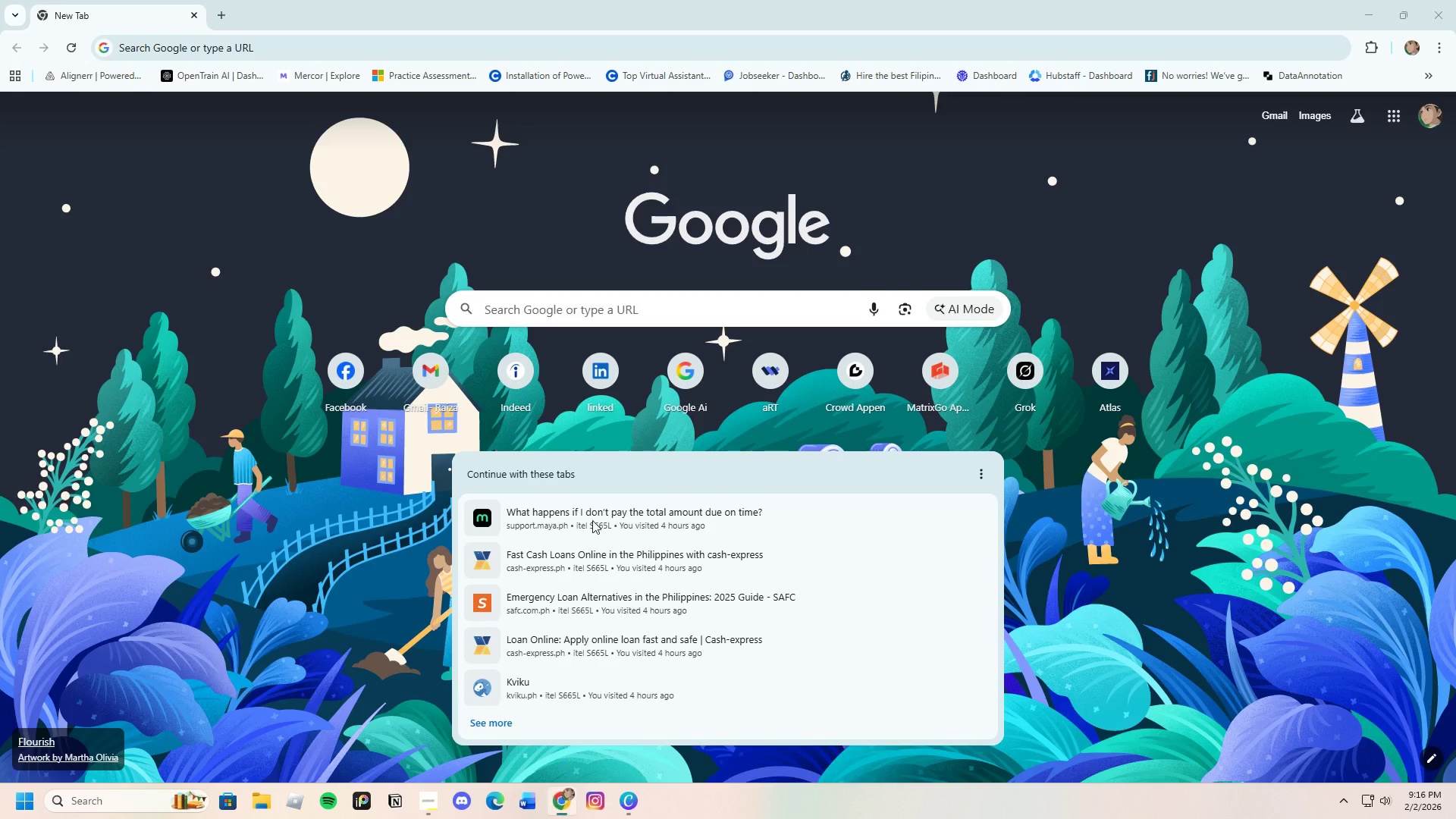 
left_click([630, 312])
 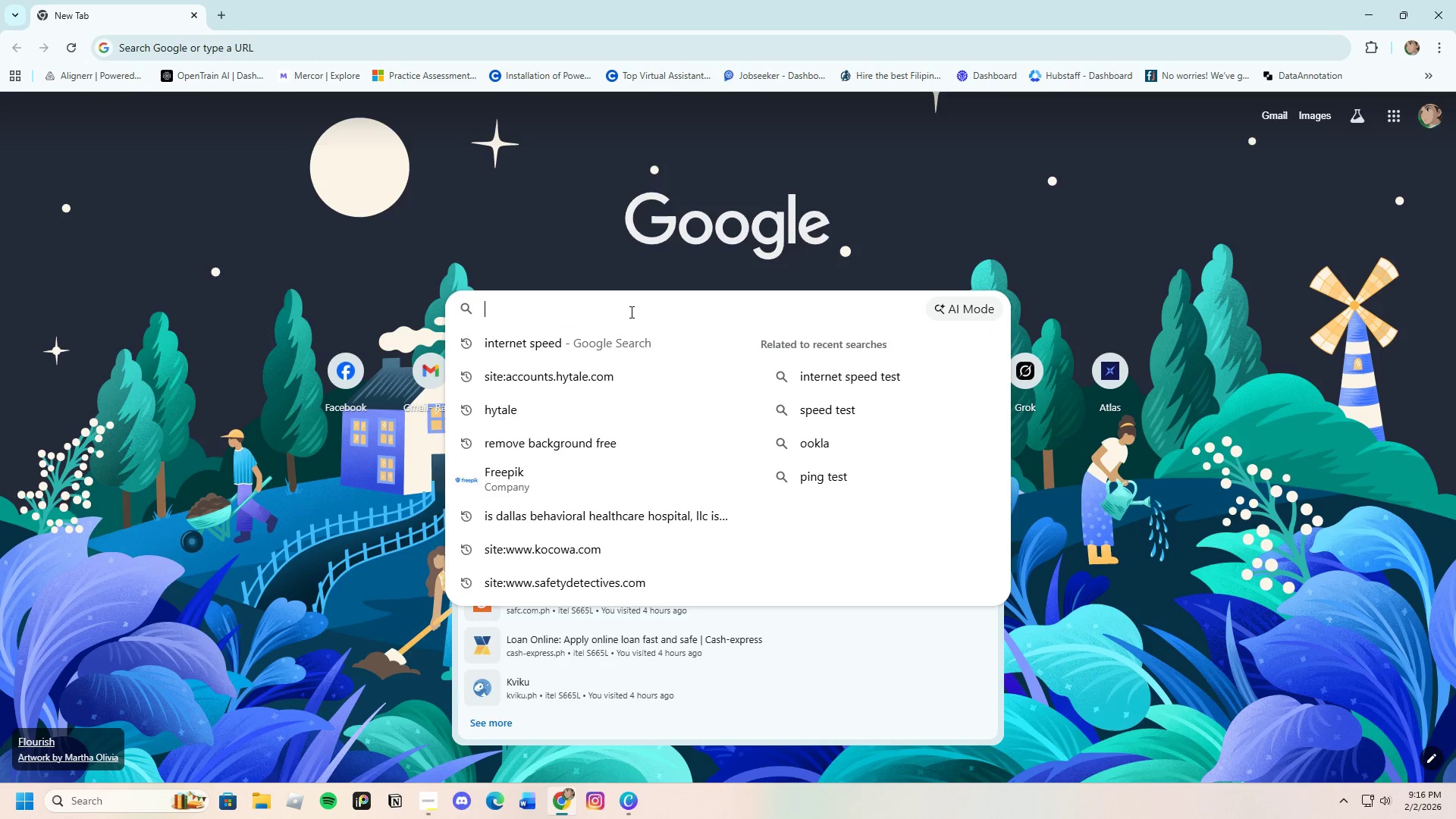 
type(Iso-principle)
 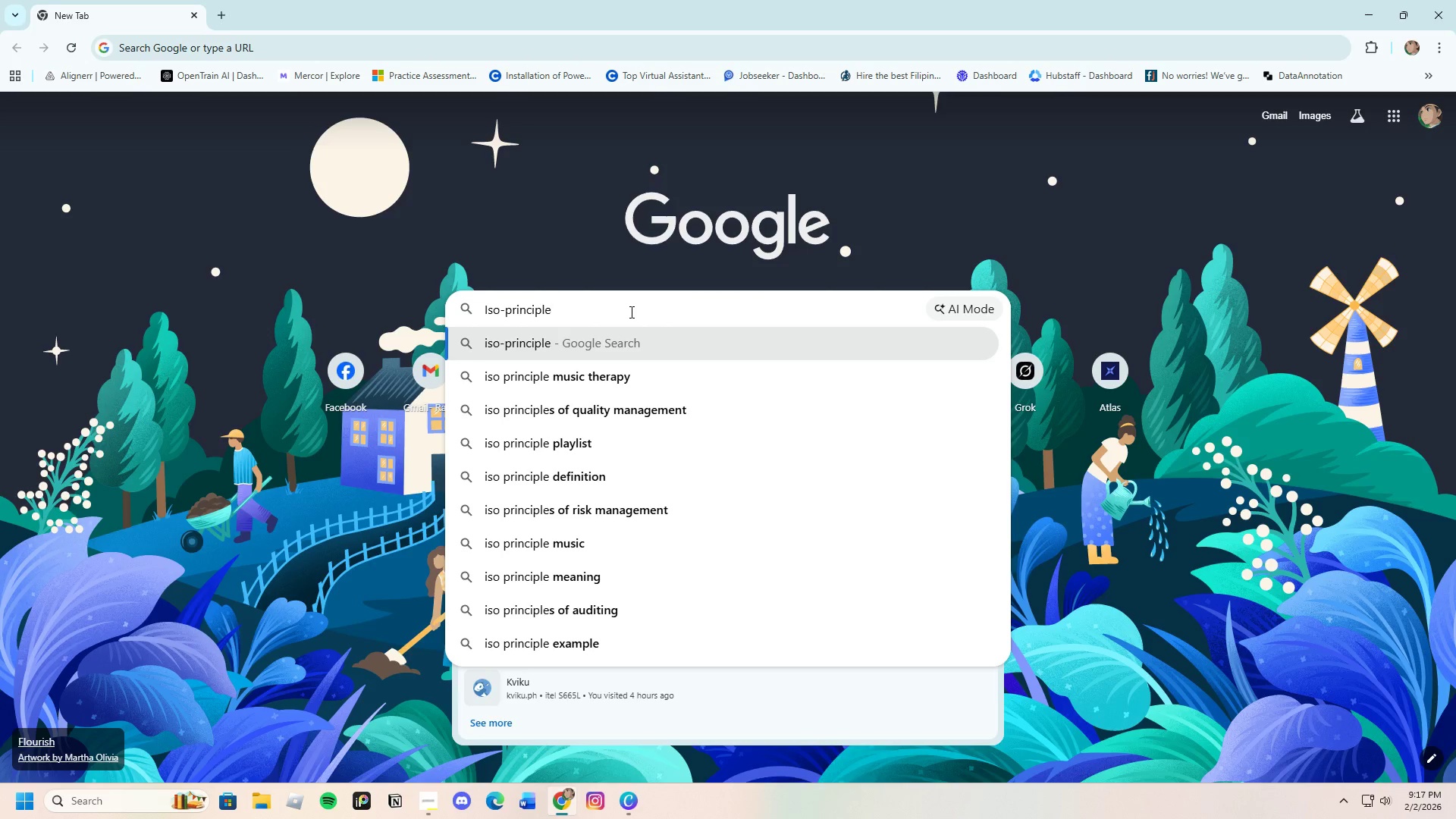 
key(Enter)
 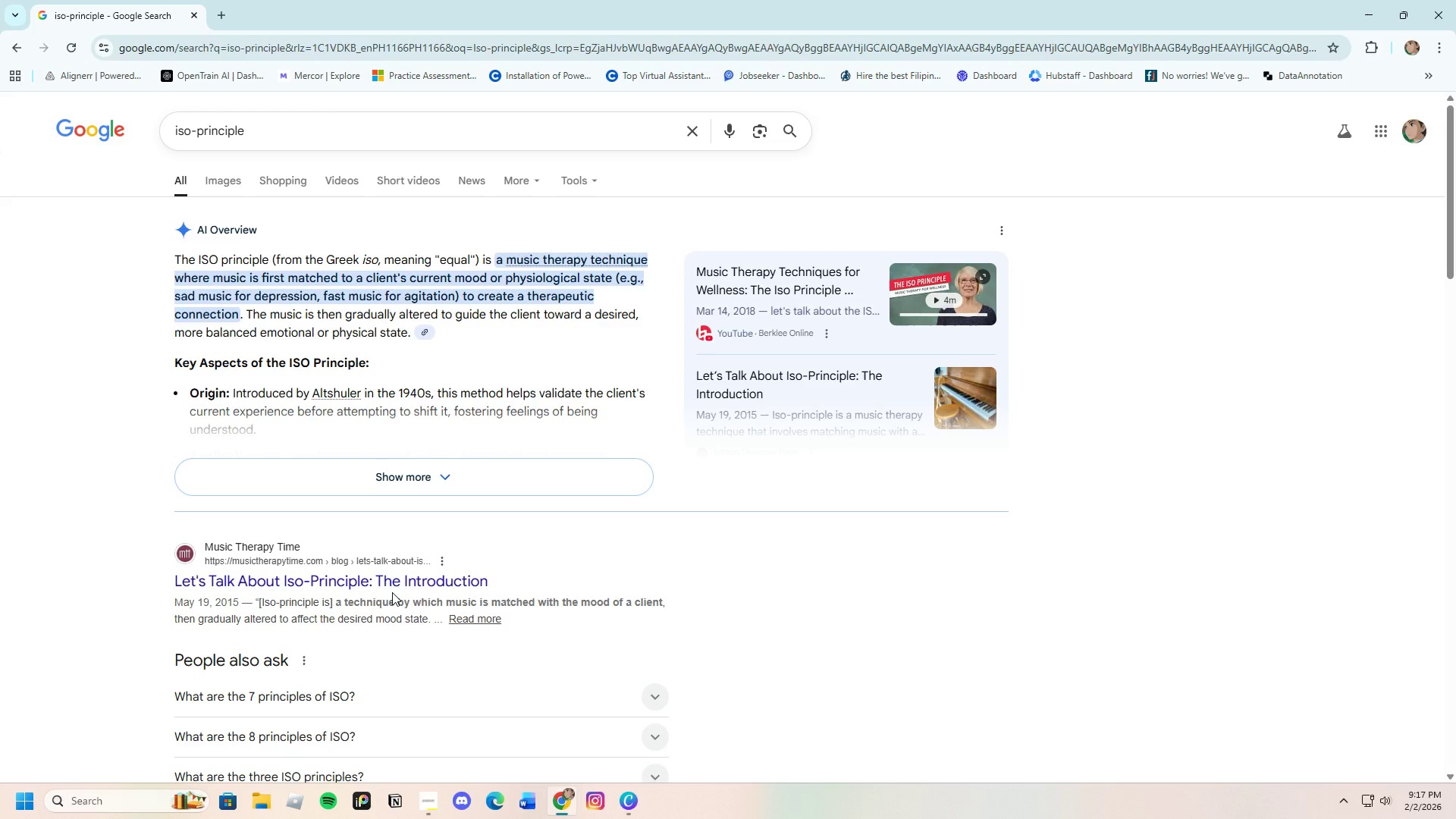 
wait(13.86)
 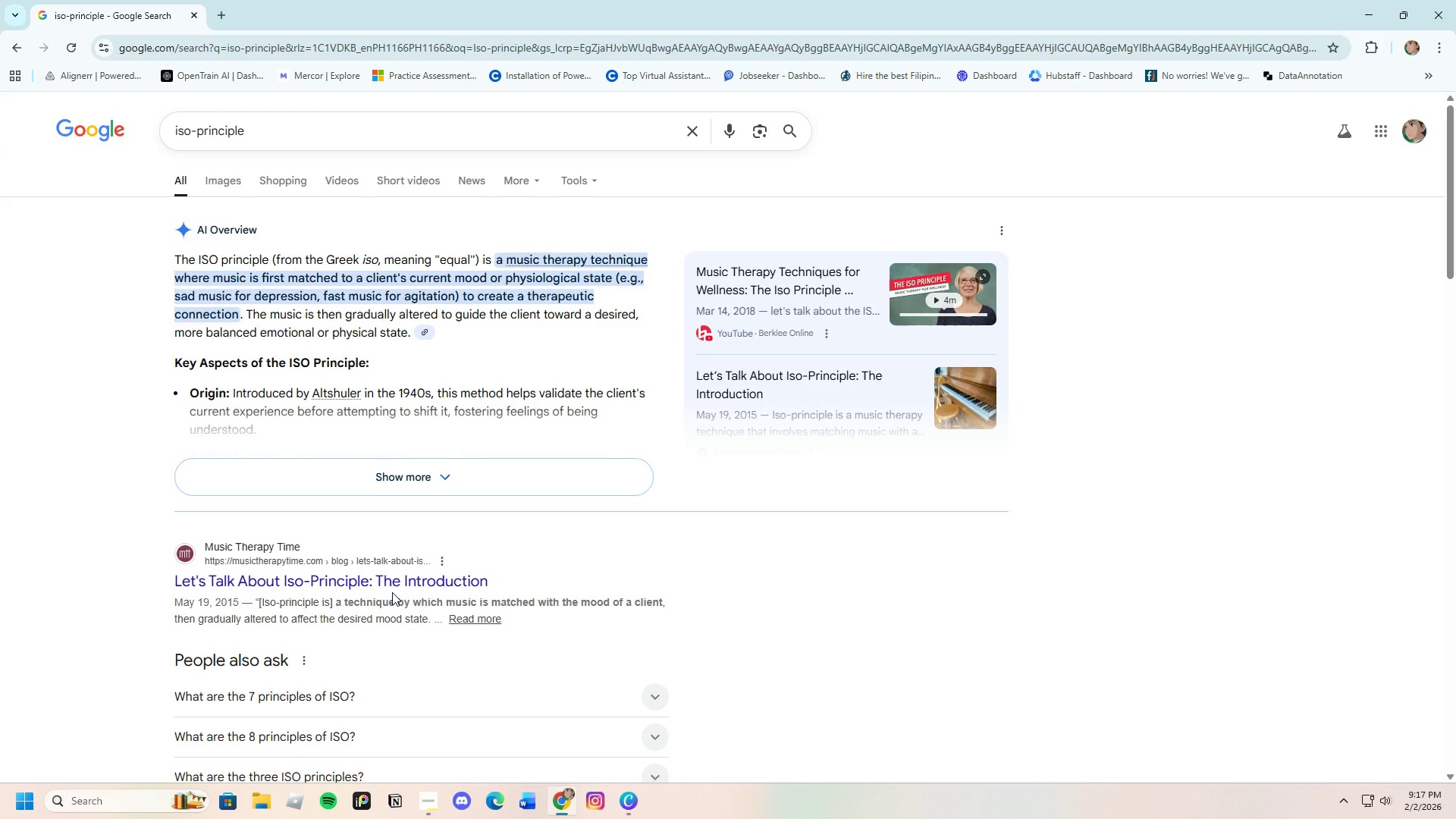 
left_click([626, 805])
 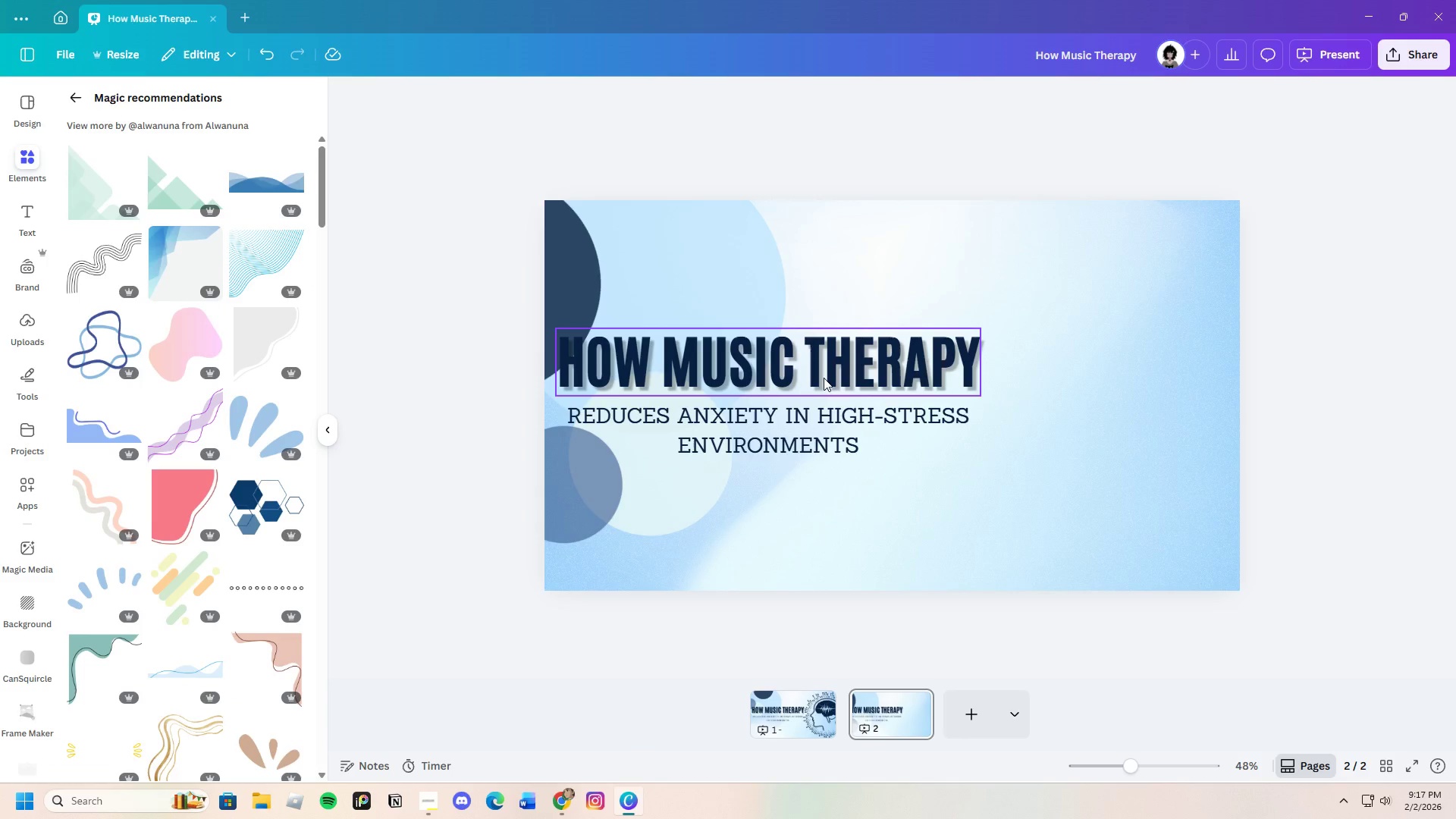 
left_click([833, 422])
 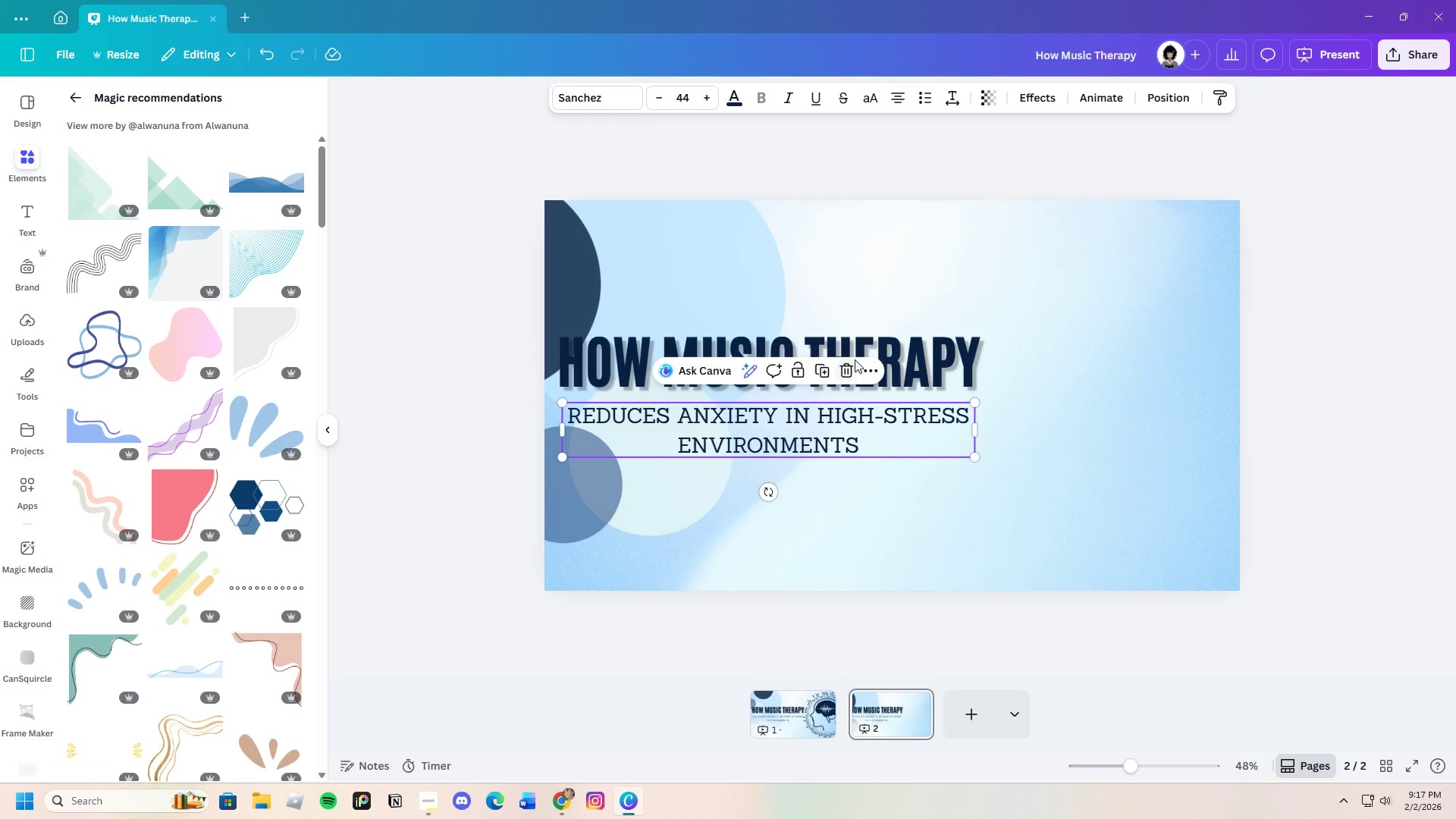 
double_click([846, 362])
 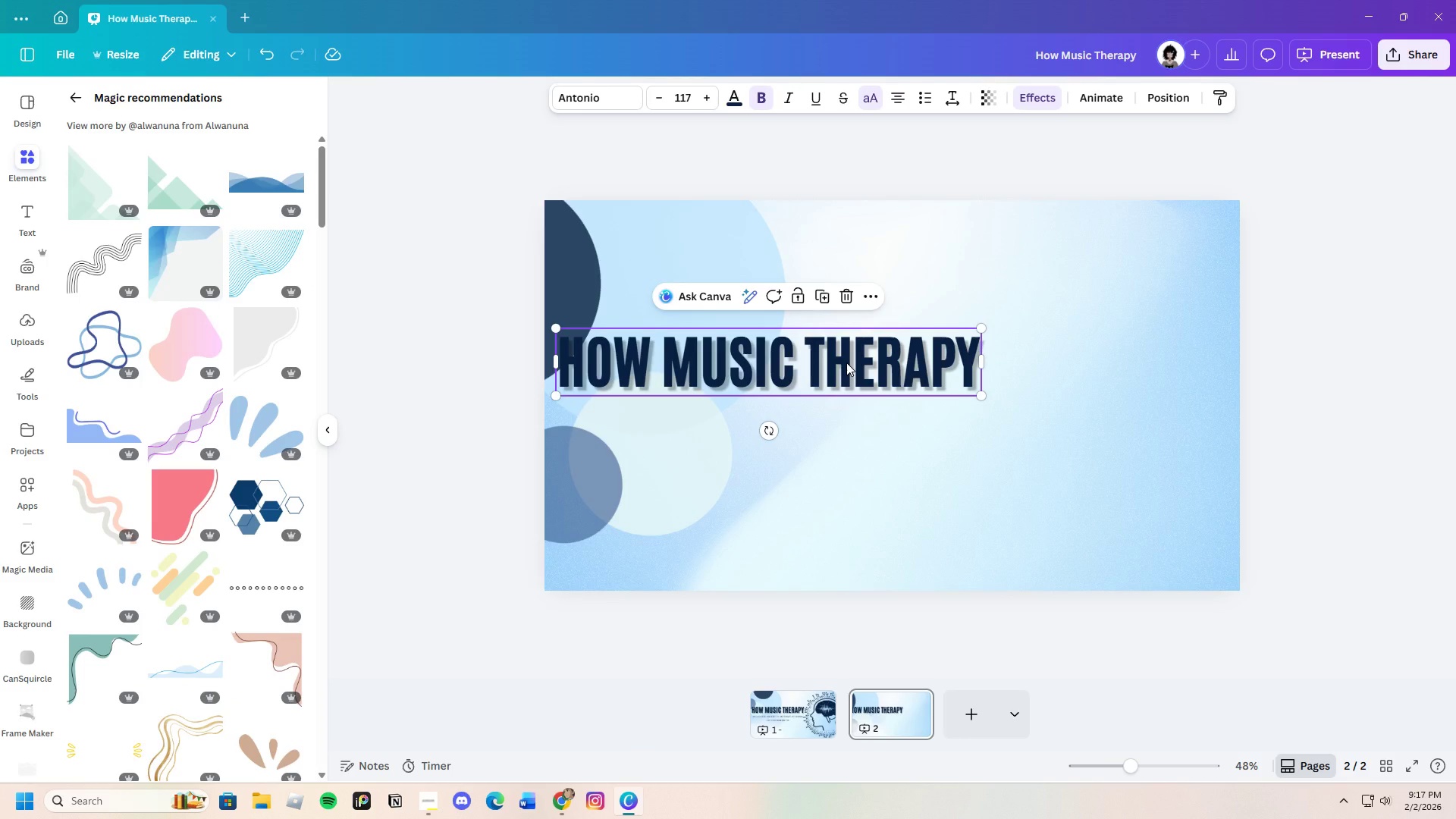 
triple_click([846, 362])
 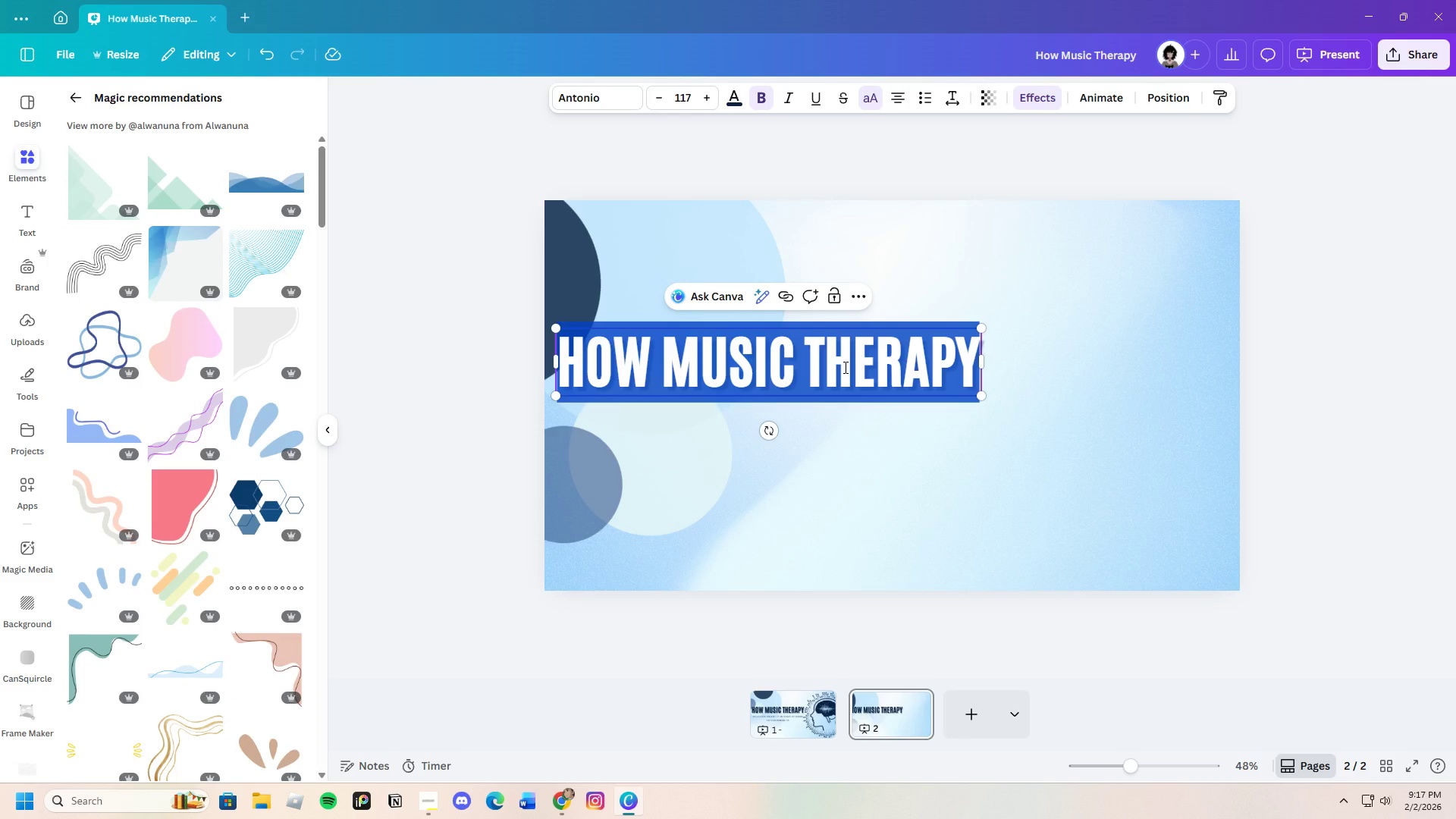 
key(Backspace)
type(Iso-principle: the introduction)
 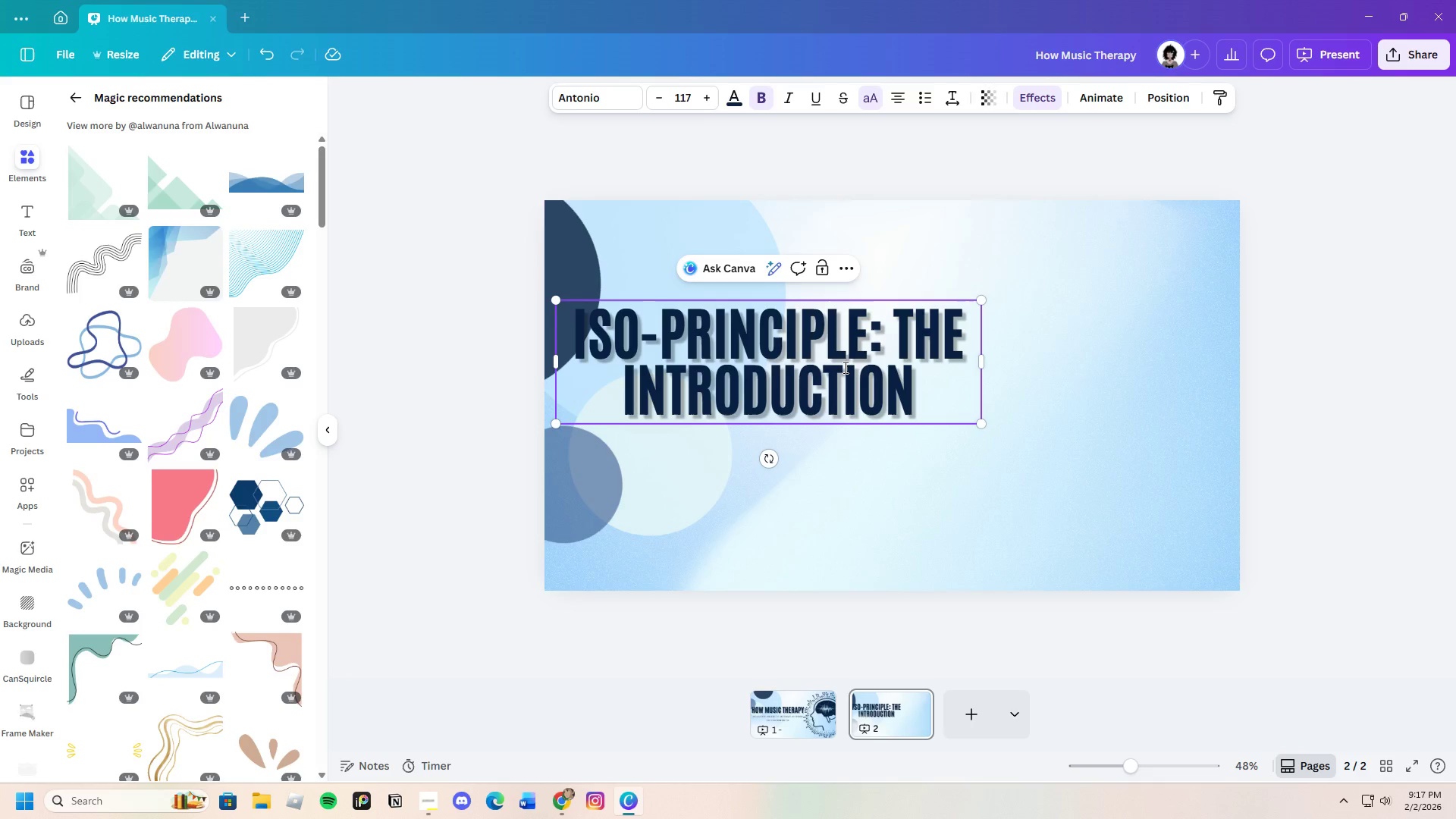 
left_click_drag(start_coordinate=[985, 363], to_coordinate=[1271, 359])
 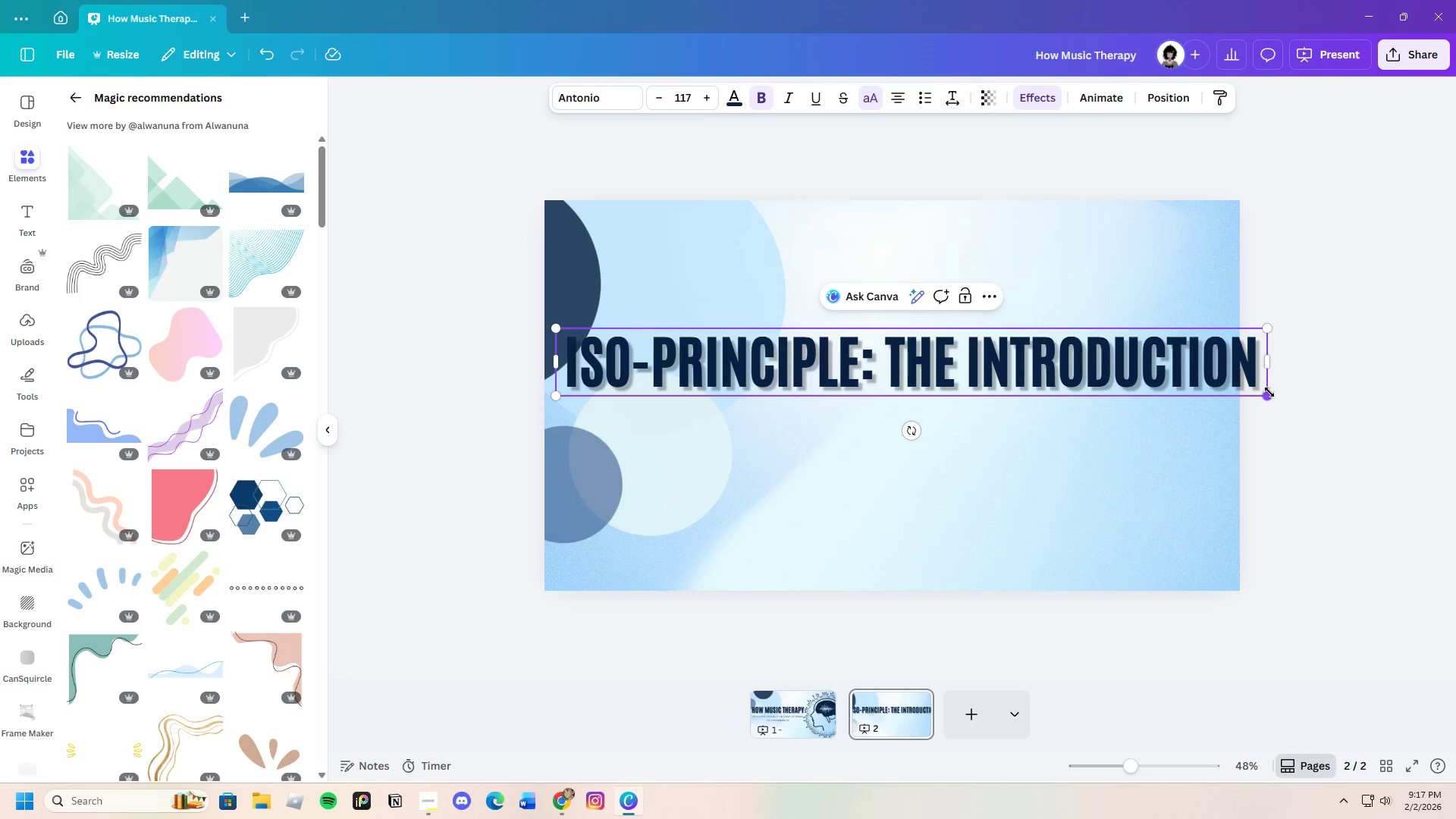 
left_click_drag(start_coordinate=[1269, 392], to_coordinate=[1070, 340])
 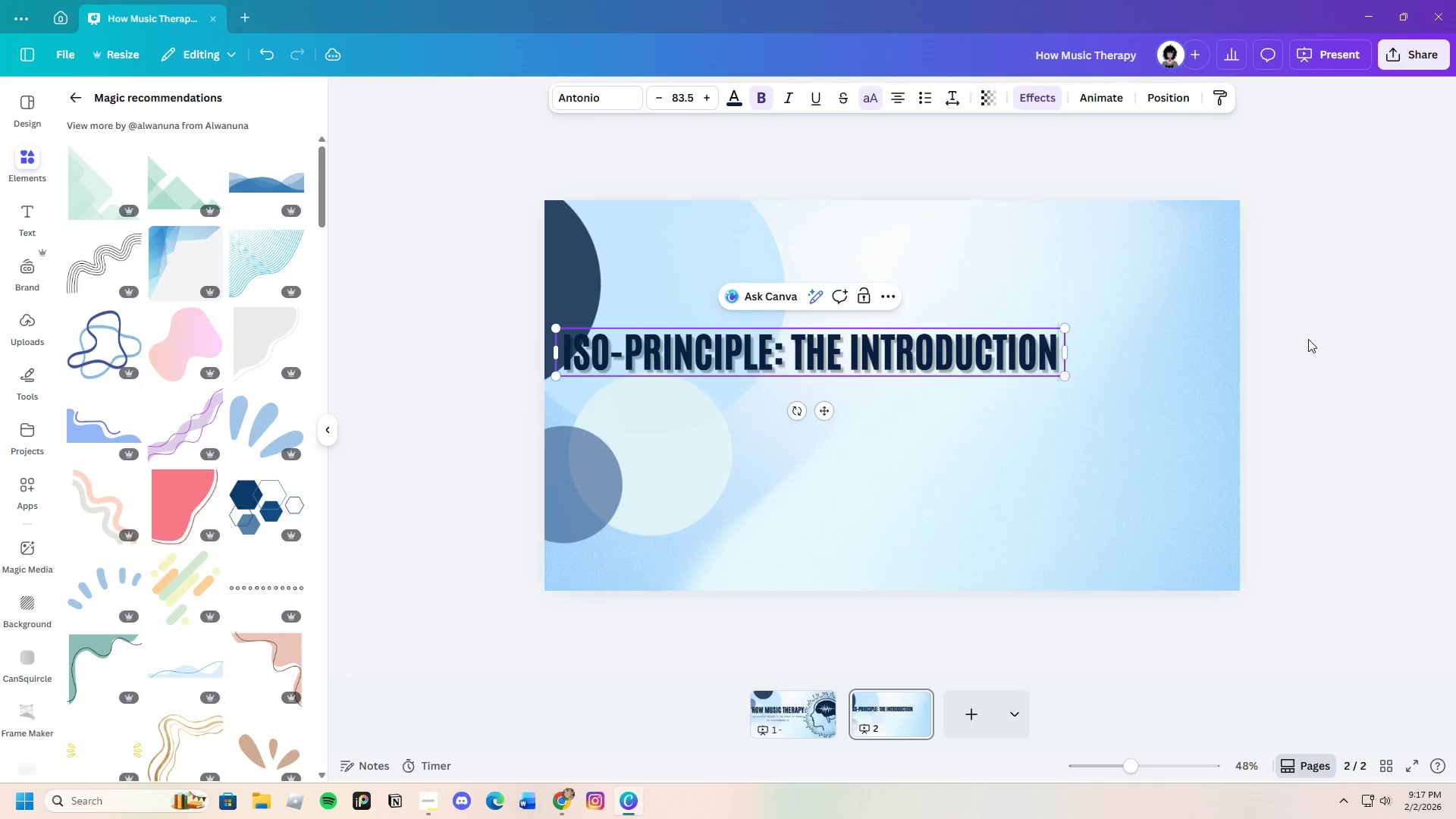 
left_click([1308, 339])
 